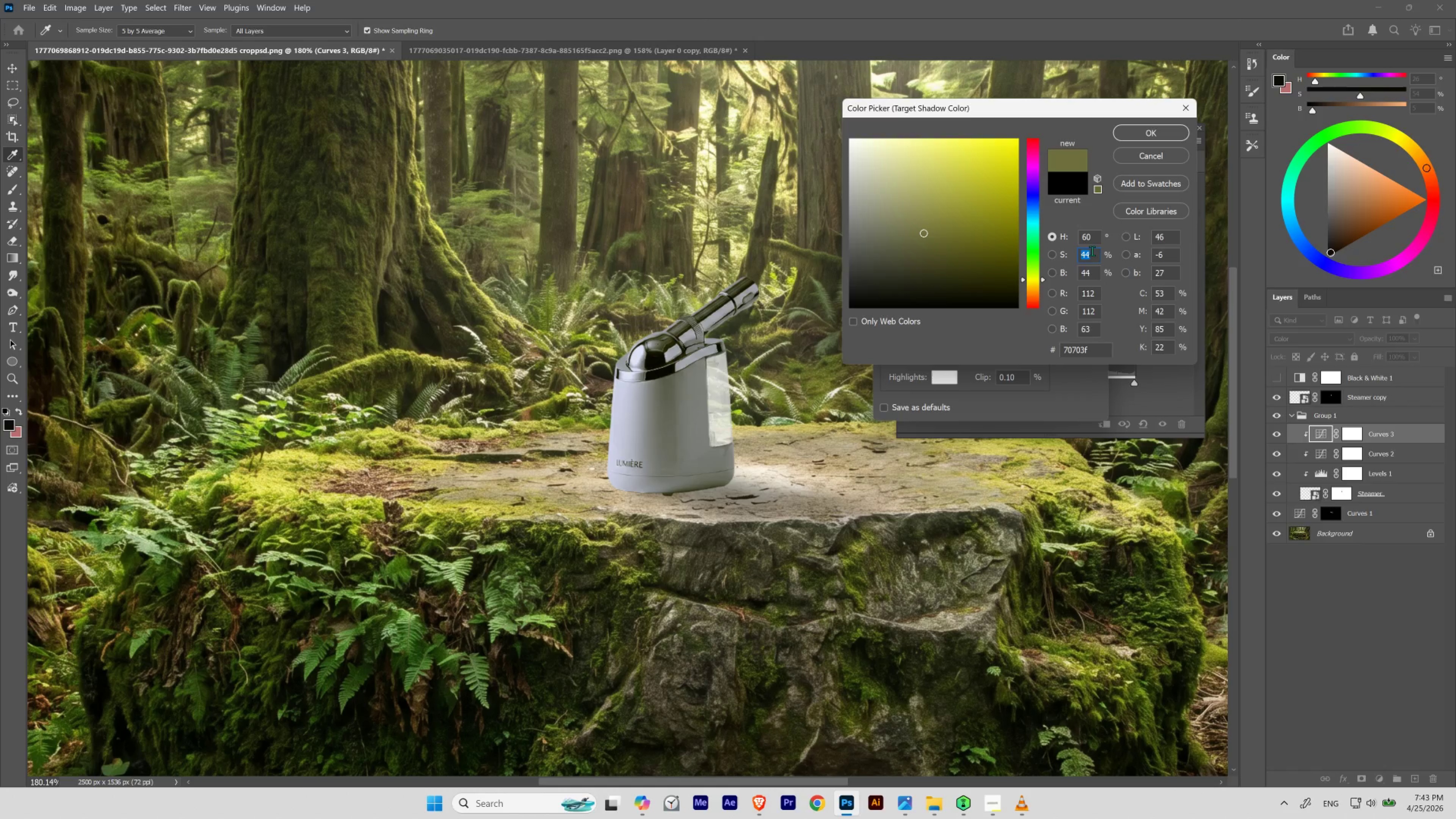 
hold_key(key=ShiftLeft, duration=9.36)
scroll: coordinate [1092, 251], scroll_direction: up, amount: 1.0
 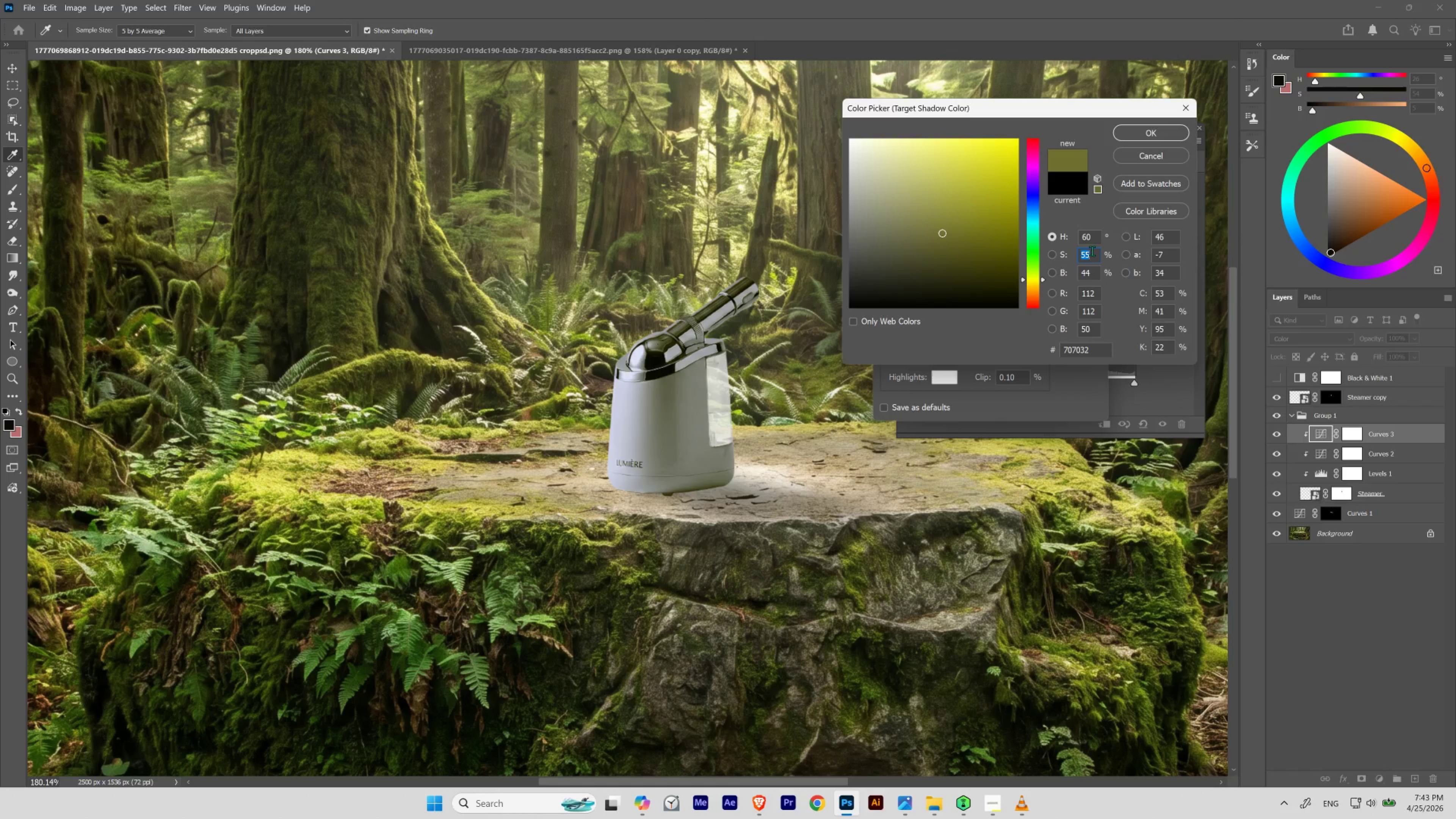 
scroll: coordinate [1092, 251], scroll_direction: none, amount: 0.0
 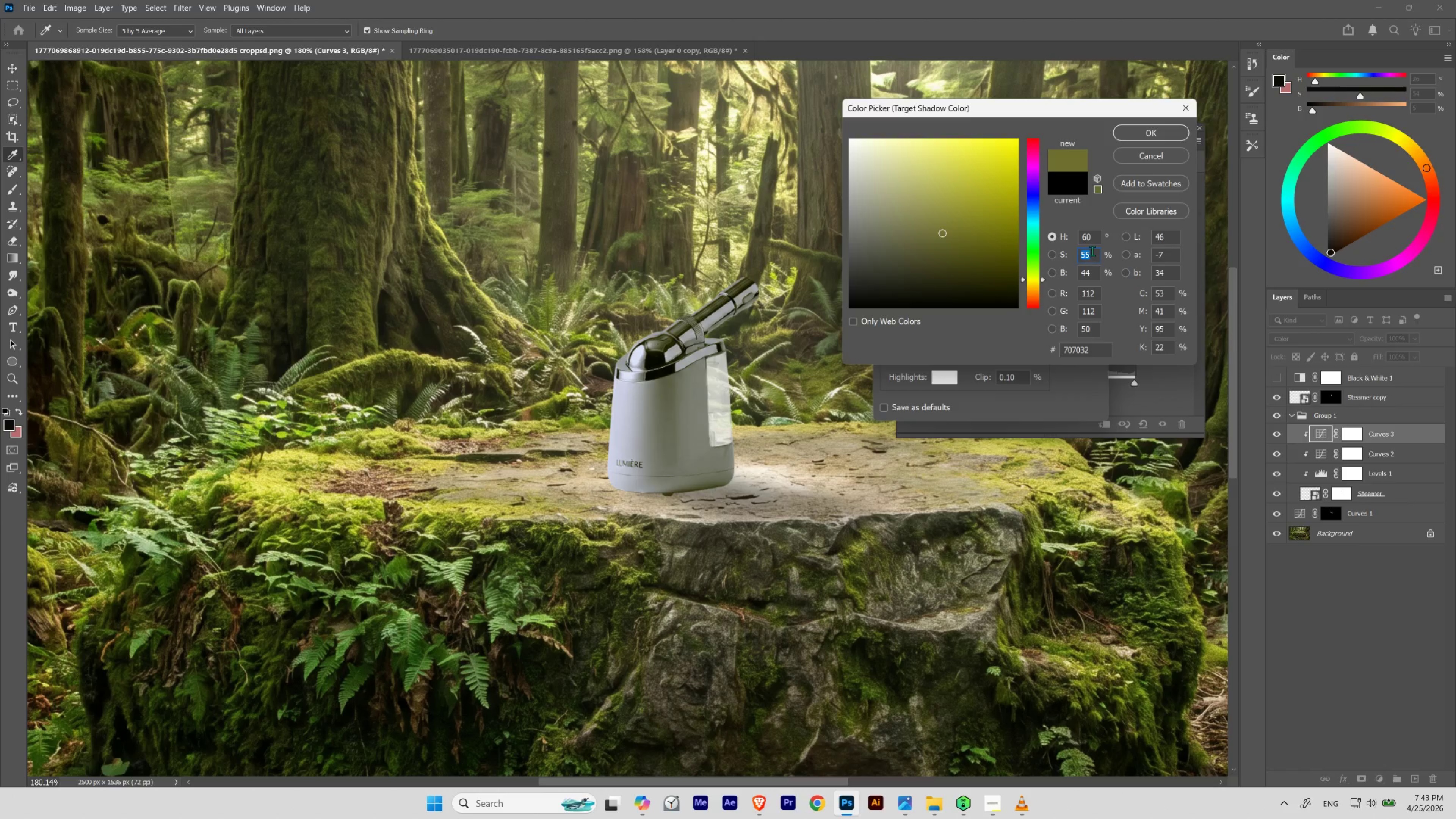 
scroll: coordinate [1092, 251], scroll_direction: down, amount: 1.0
 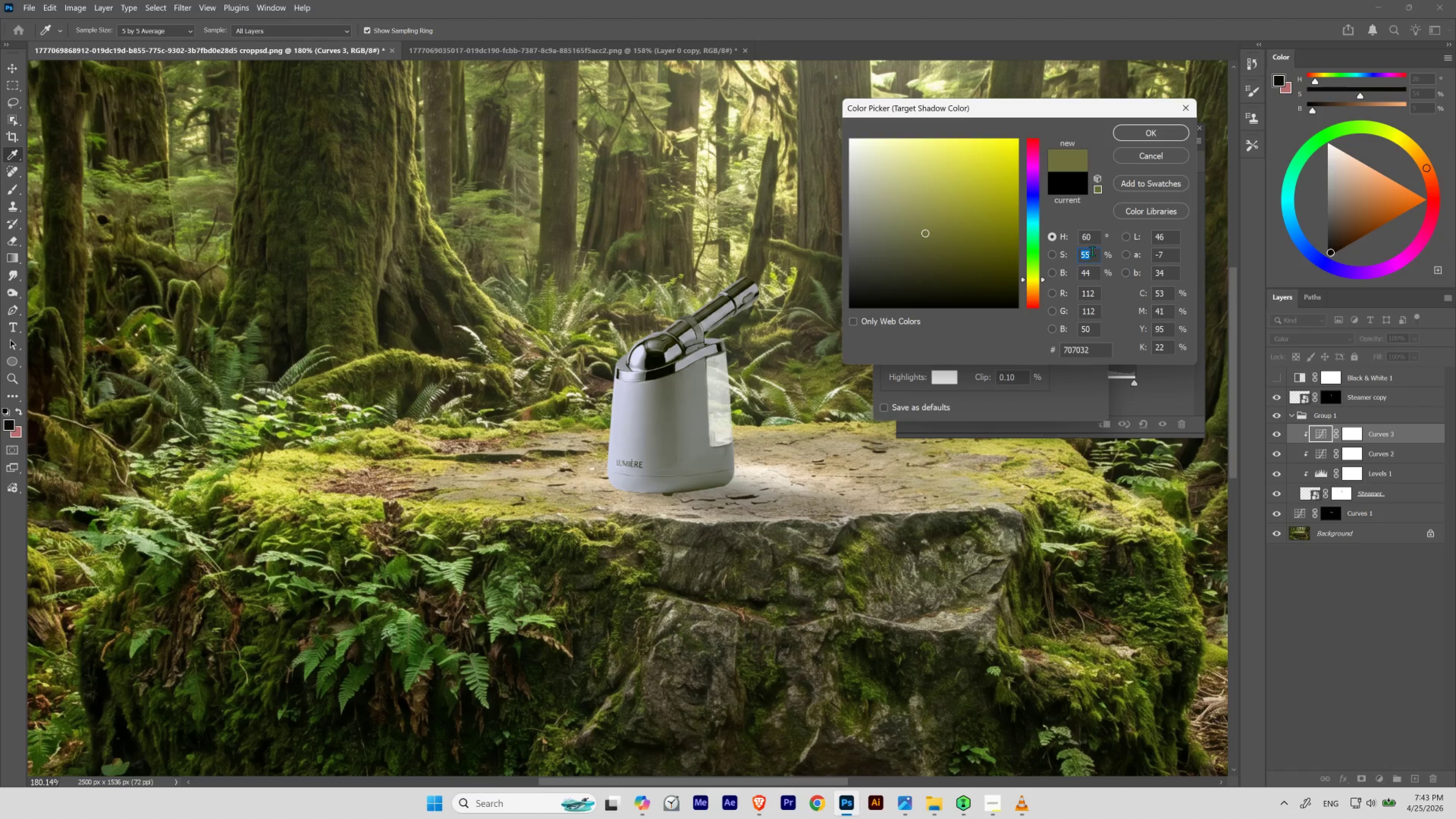 
scroll: coordinate [1092, 251], scroll_direction: up, amount: 1.0
 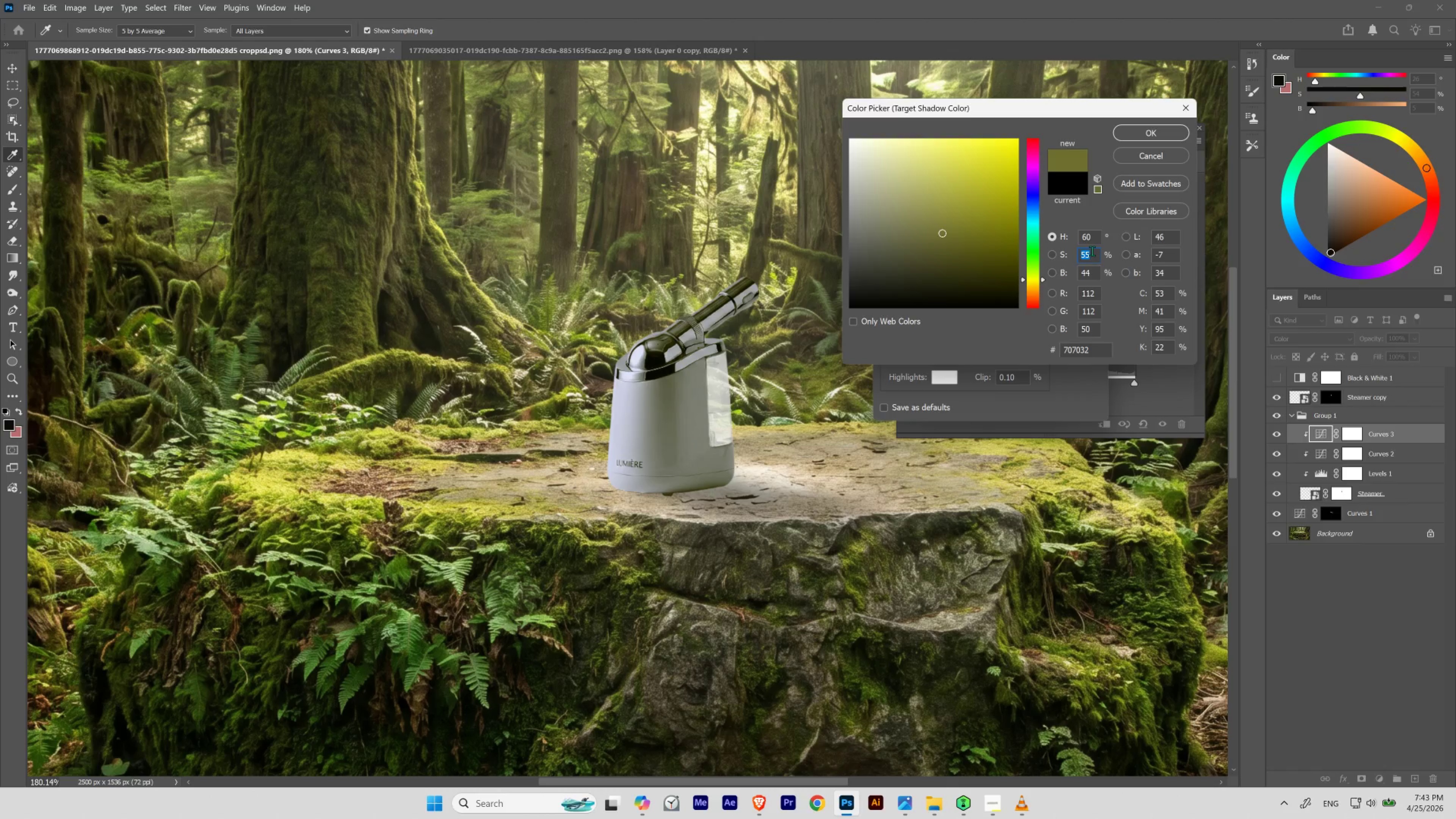 
scroll: coordinate [1092, 251], scroll_direction: none, amount: 0.0
 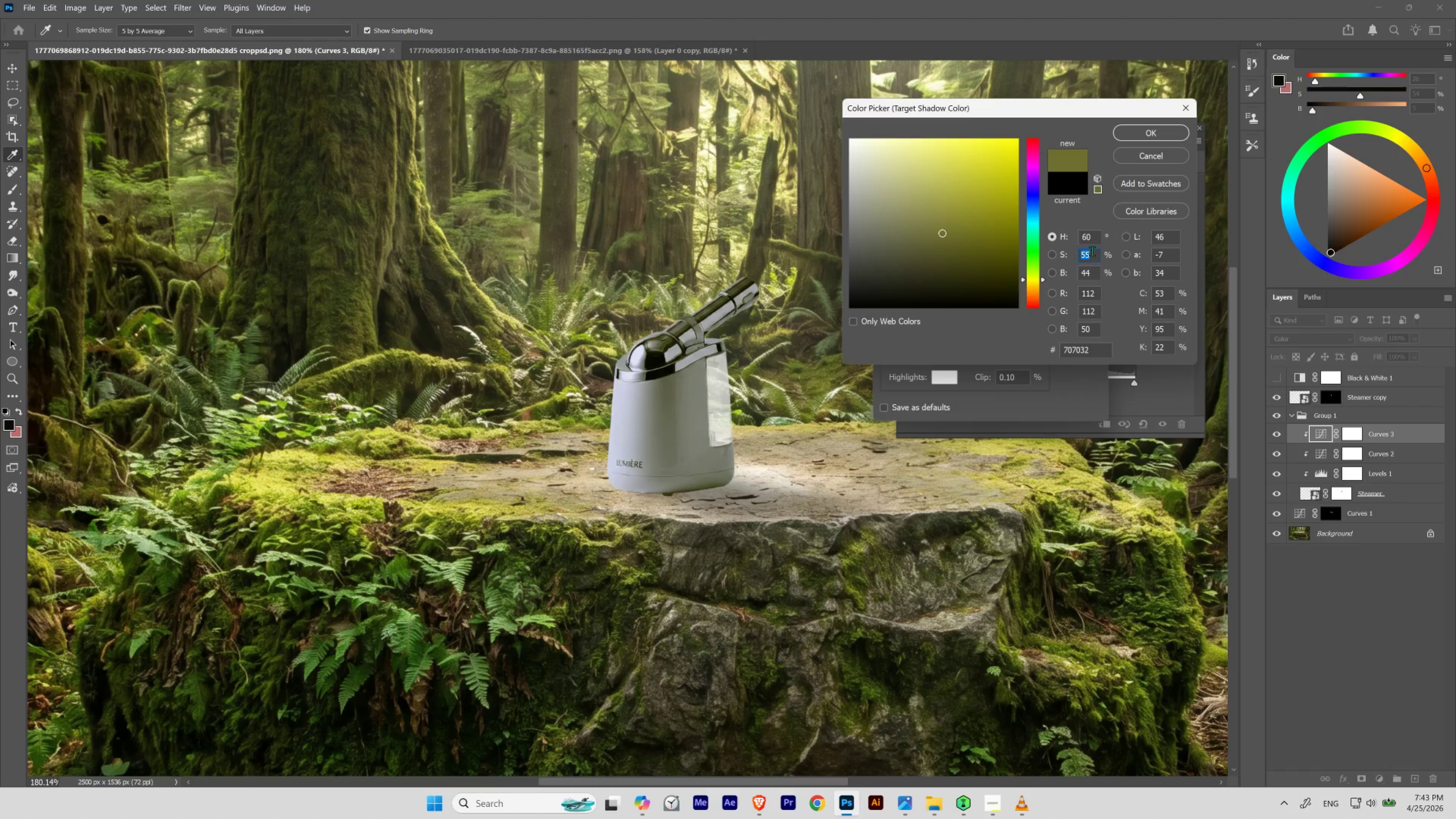 
scroll: coordinate [1092, 251], scroll_direction: down, amount: 5.0
 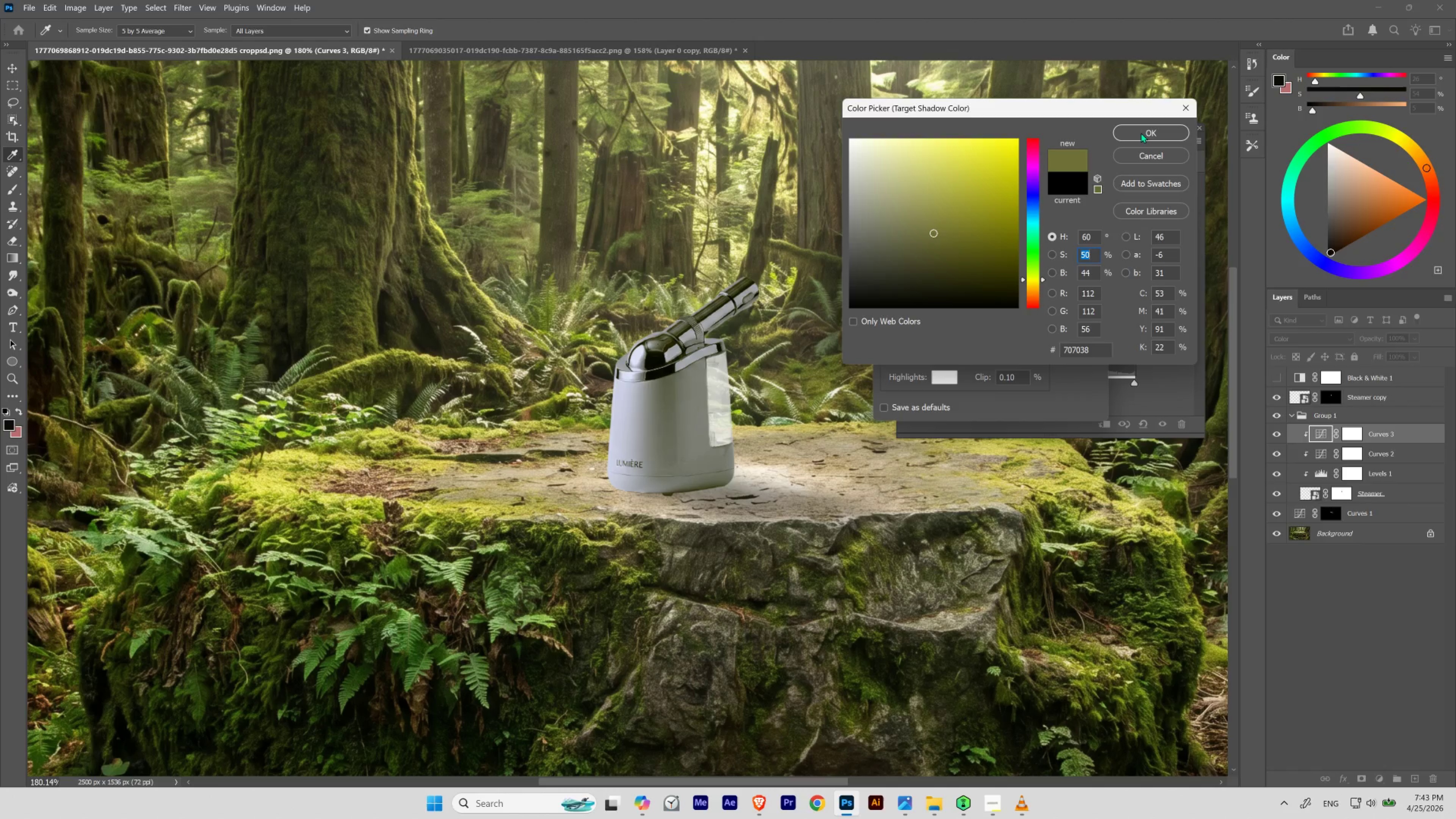 
left_click_drag(start_coordinate=[1095, 238], to_coordinate=[1055, 244])
 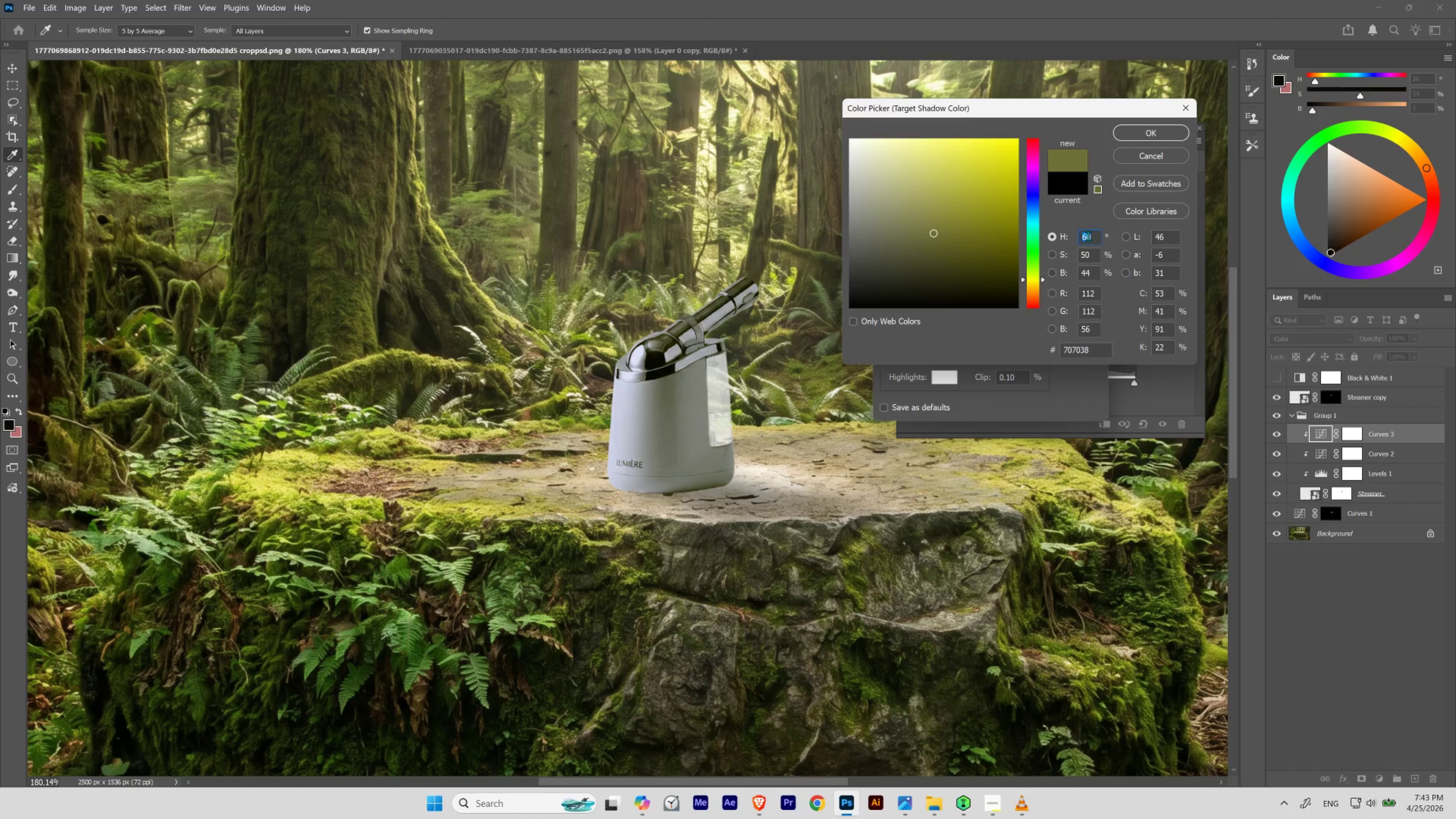 
scroll: coordinate [1087, 236], scroll_direction: up, amount: 2.0
 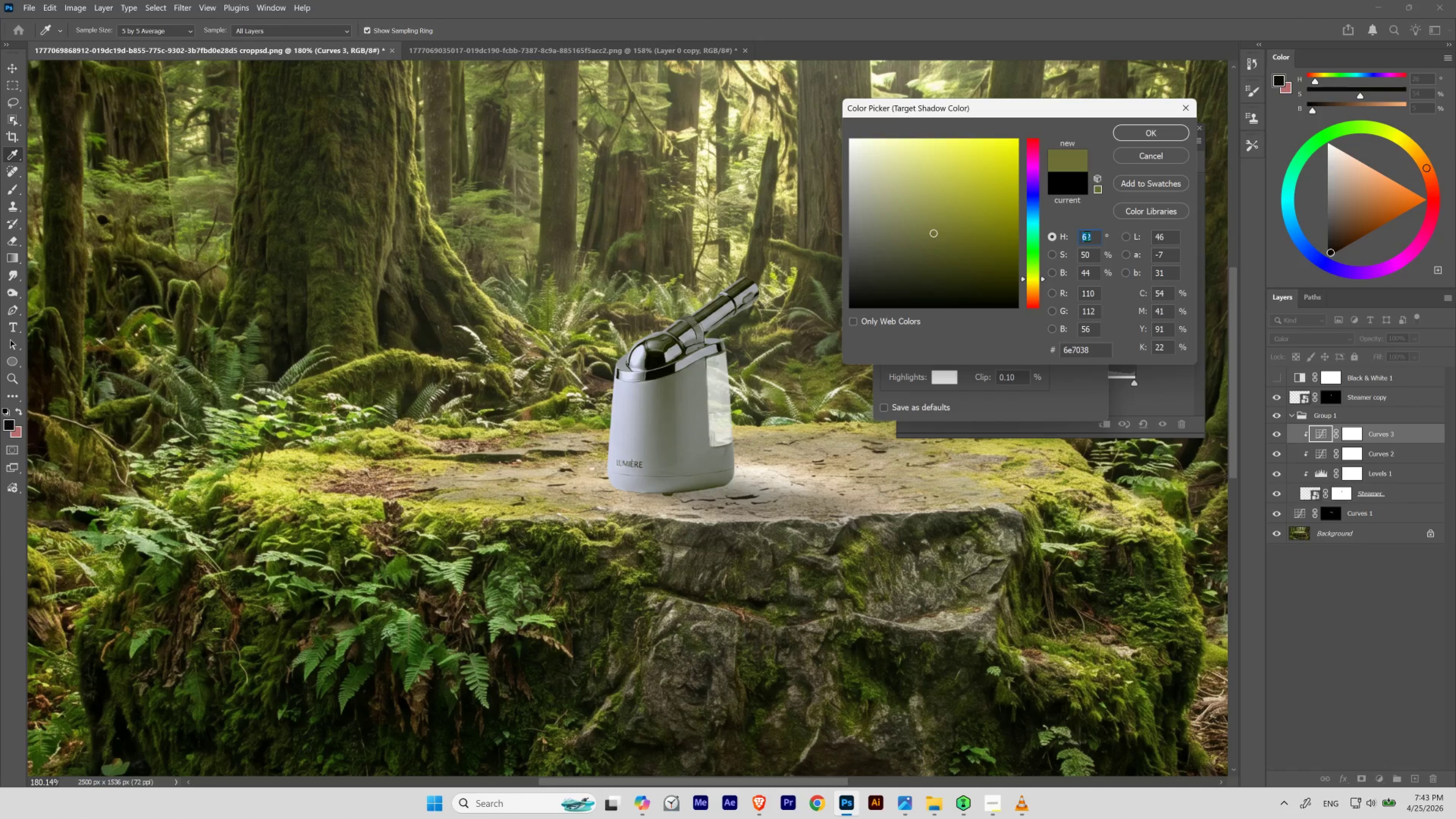 
scroll: coordinate [1093, 236], scroll_direction: down, amount: 2.0
 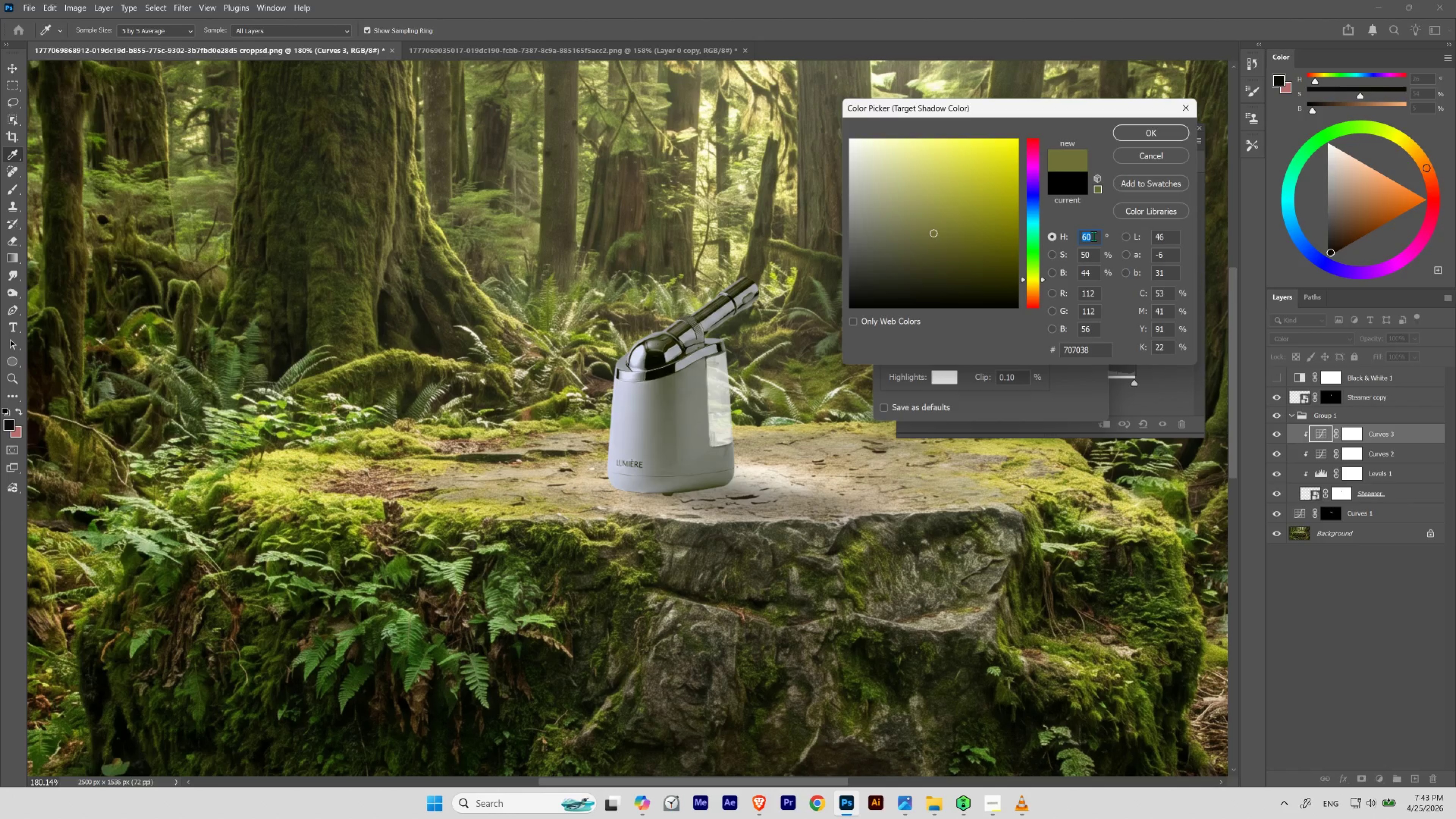 
scroll: coordinate [1093, 236], scroll_direction: up, amount: 1.0
 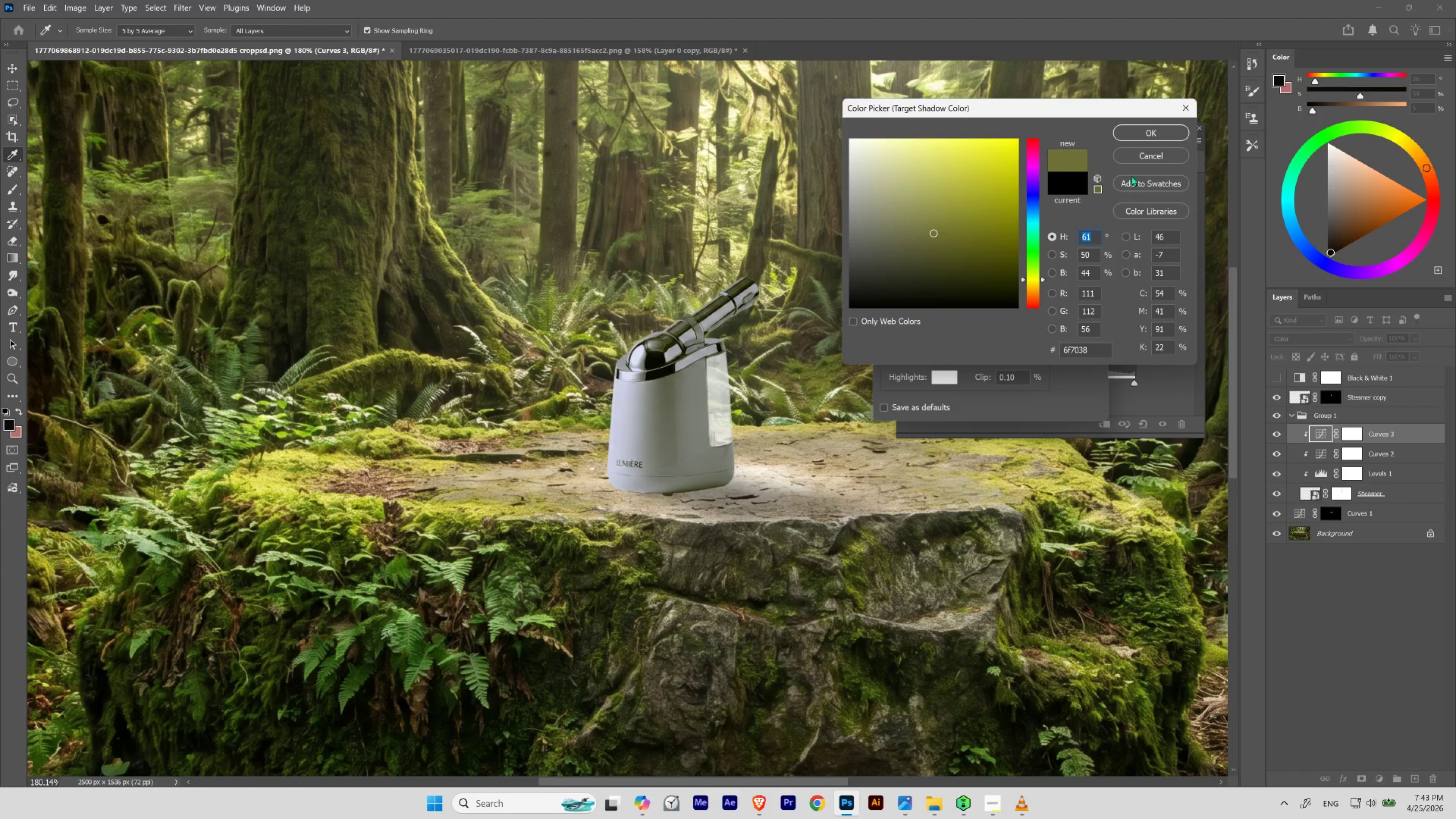 
left_click([1148, 129])
 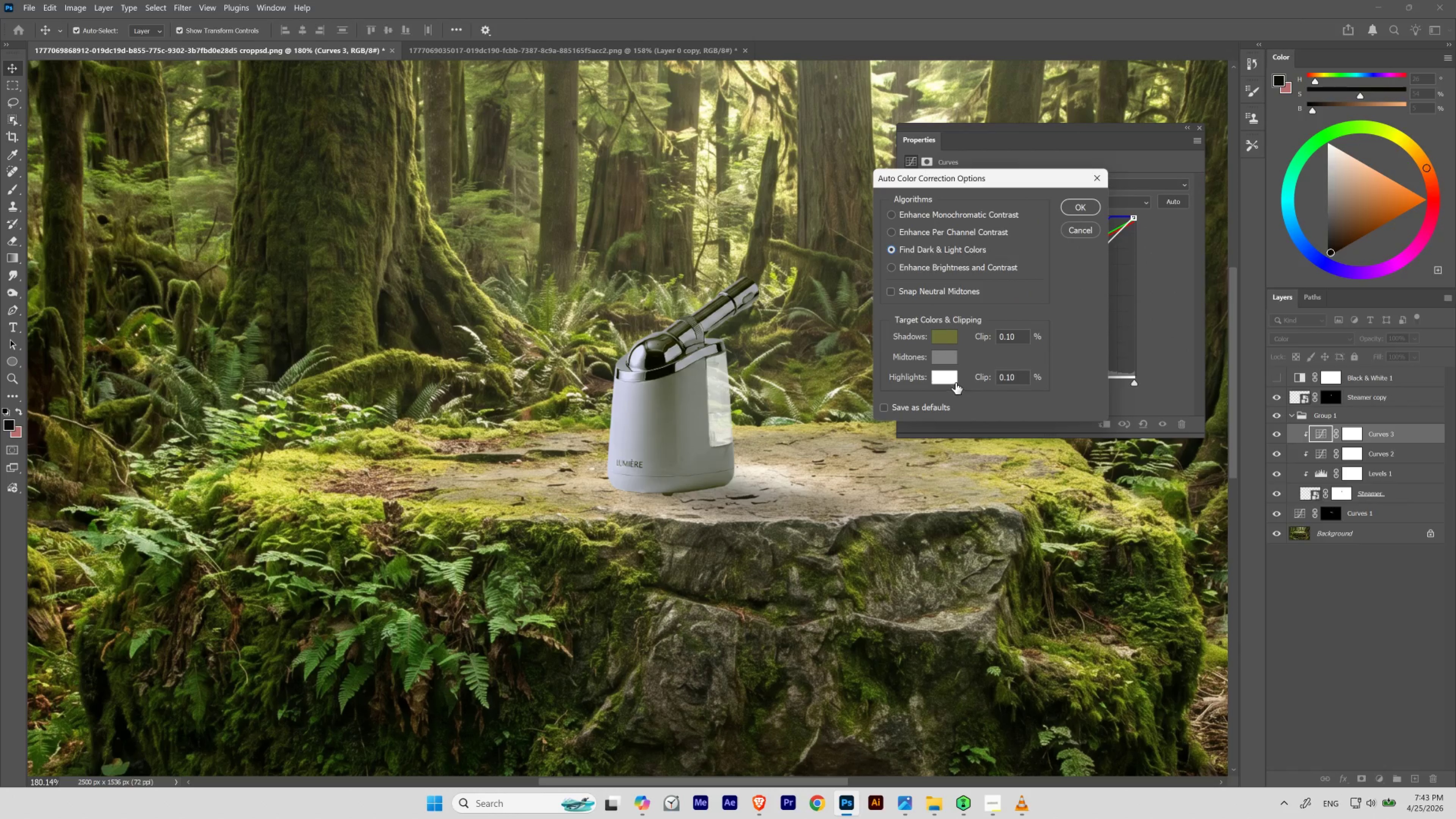 
left_click([945, 381])
 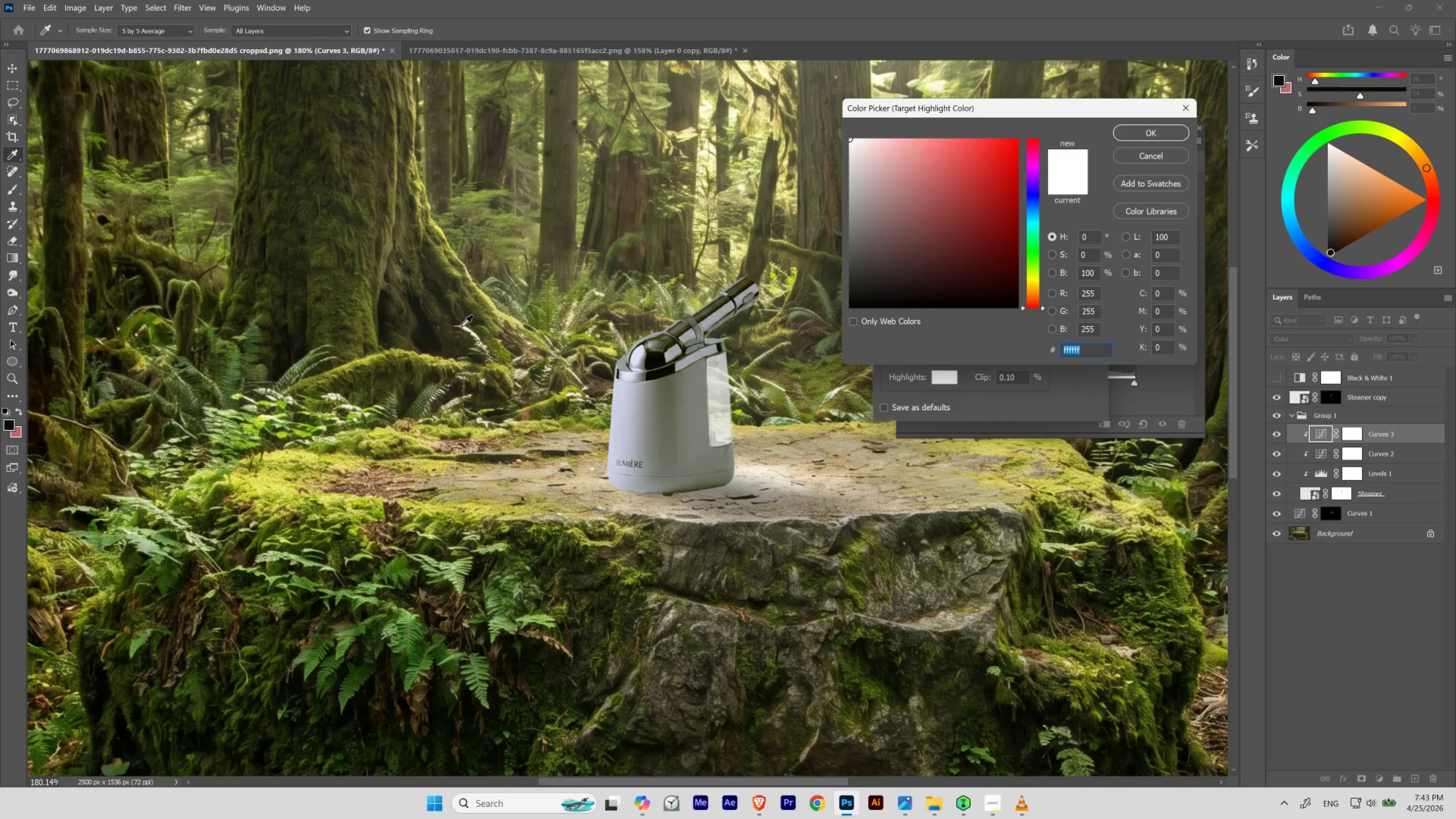 
left_click([464, 328])
 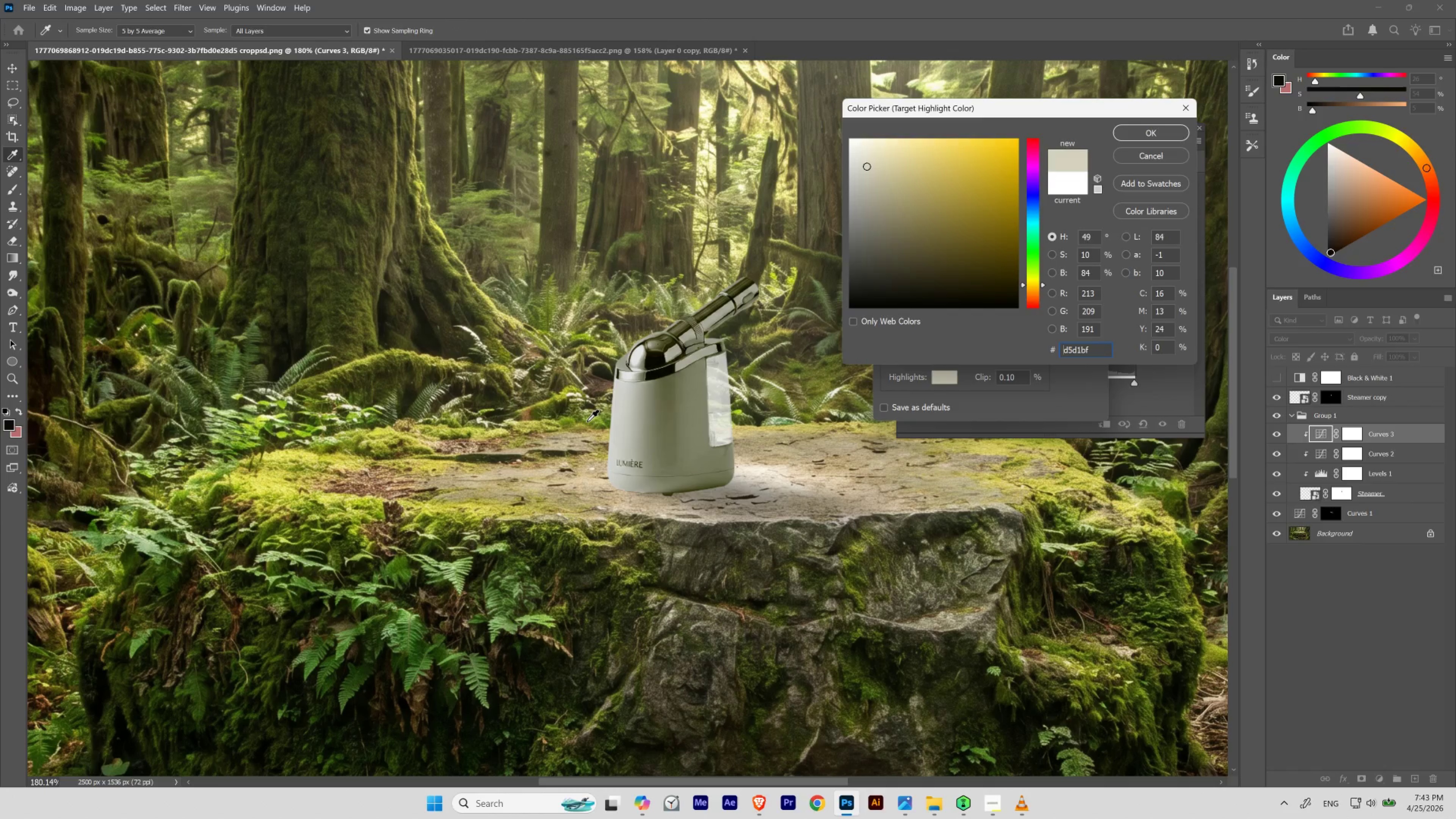 
wait(5.69)
 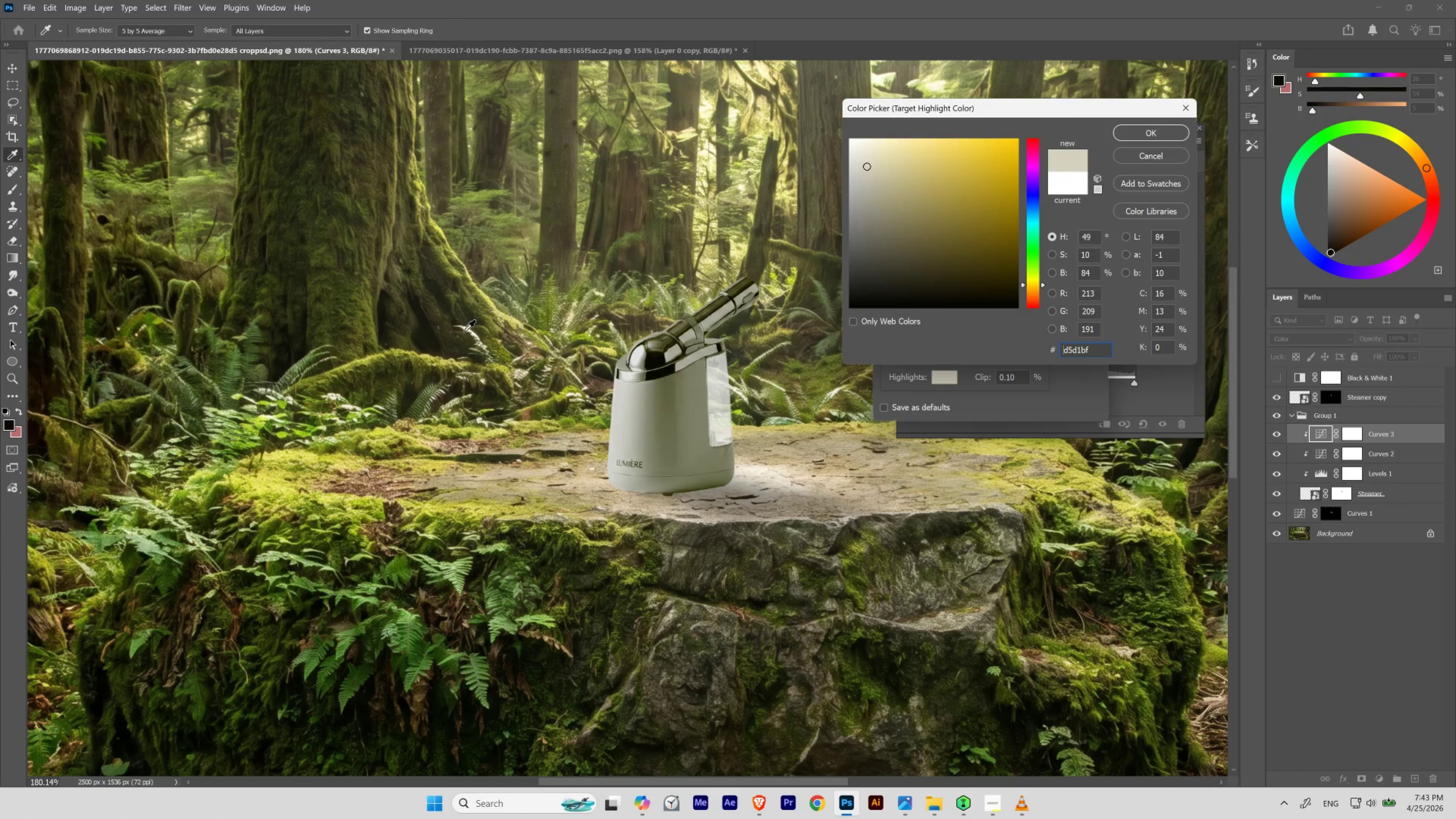 
left_click([749, 469])
 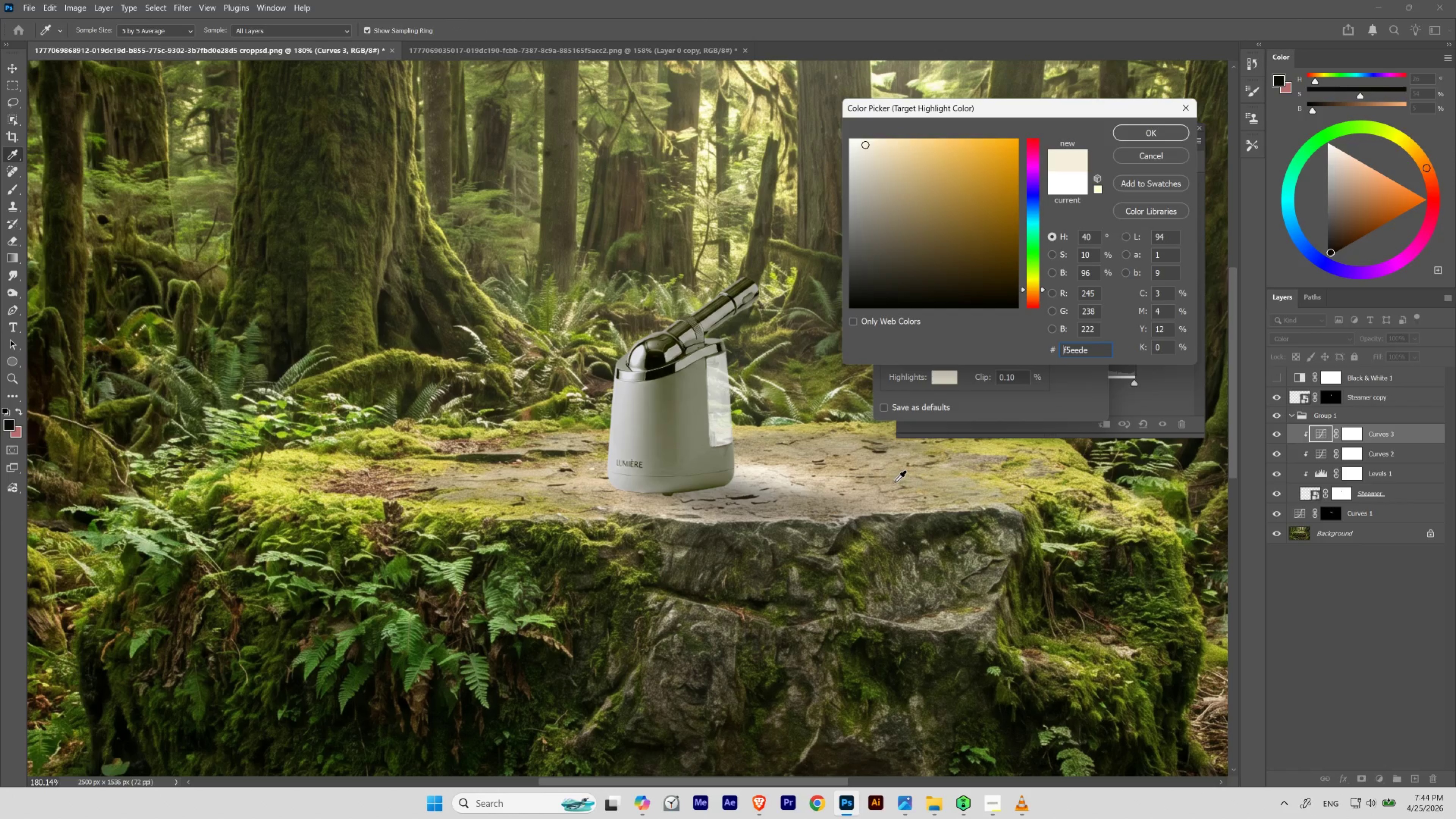 
key(Control+Z)
 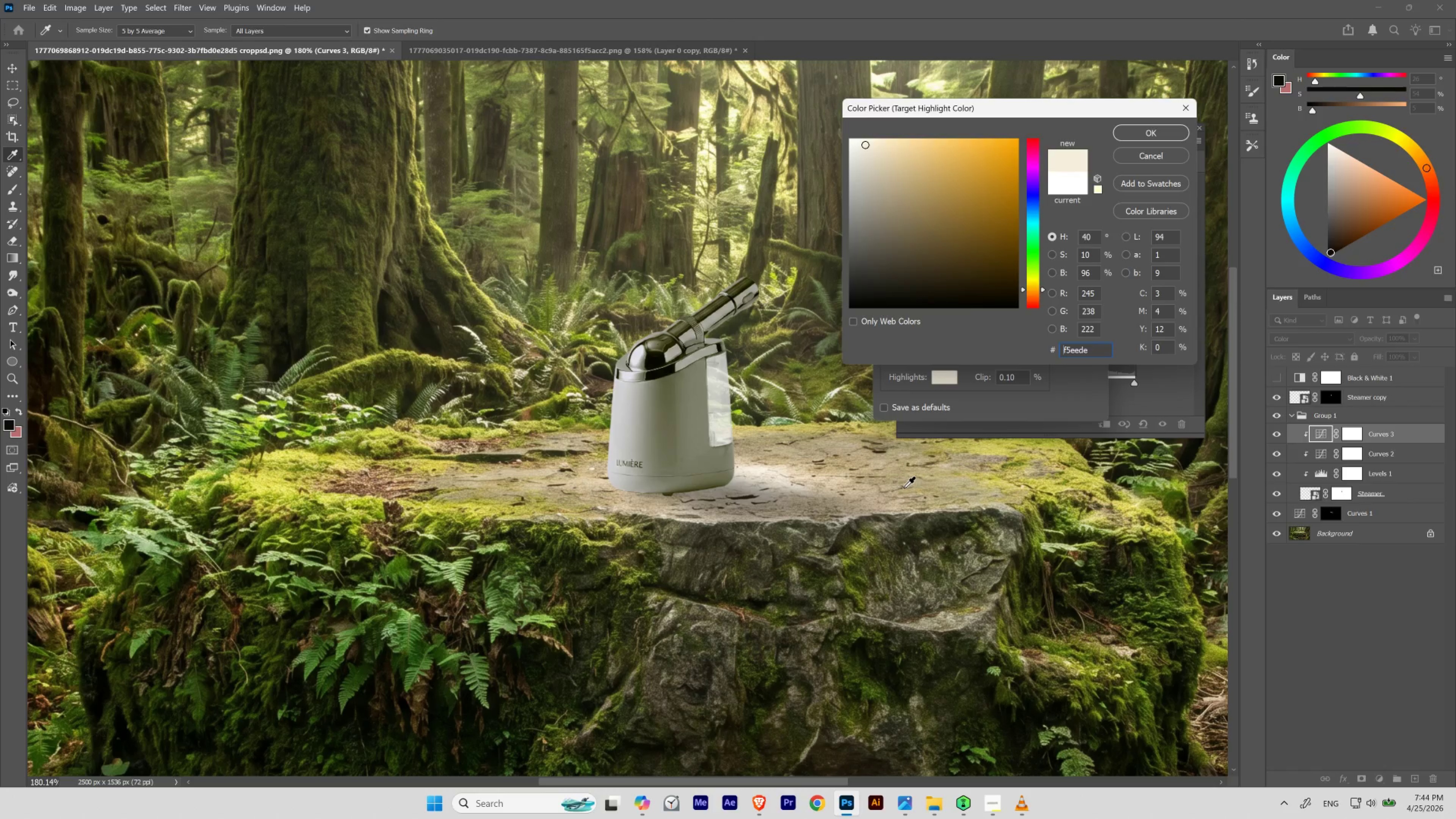 
hold_key(key=ShiftLeft, duration=0.33)
 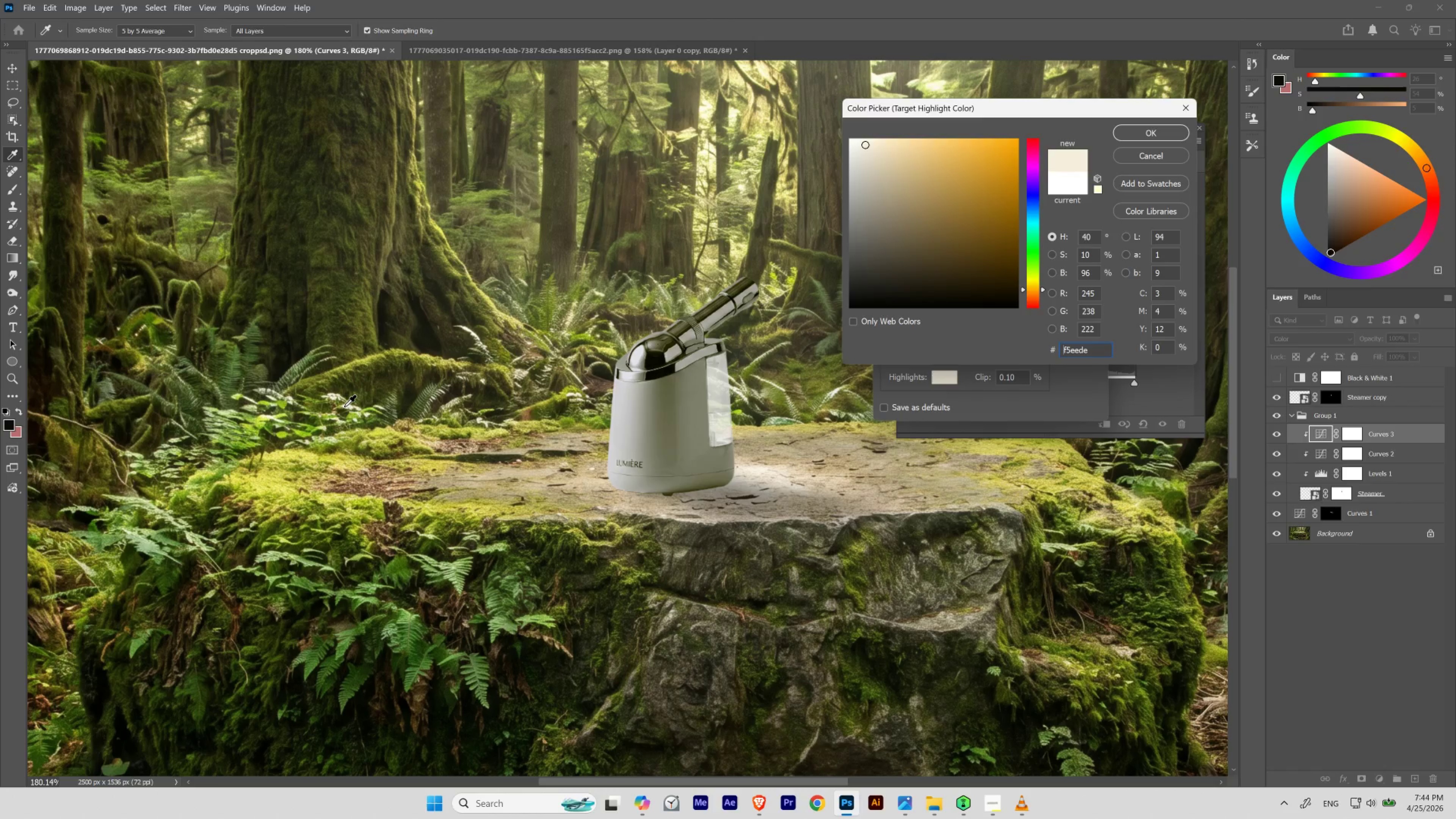 
left_click([344, 406])
 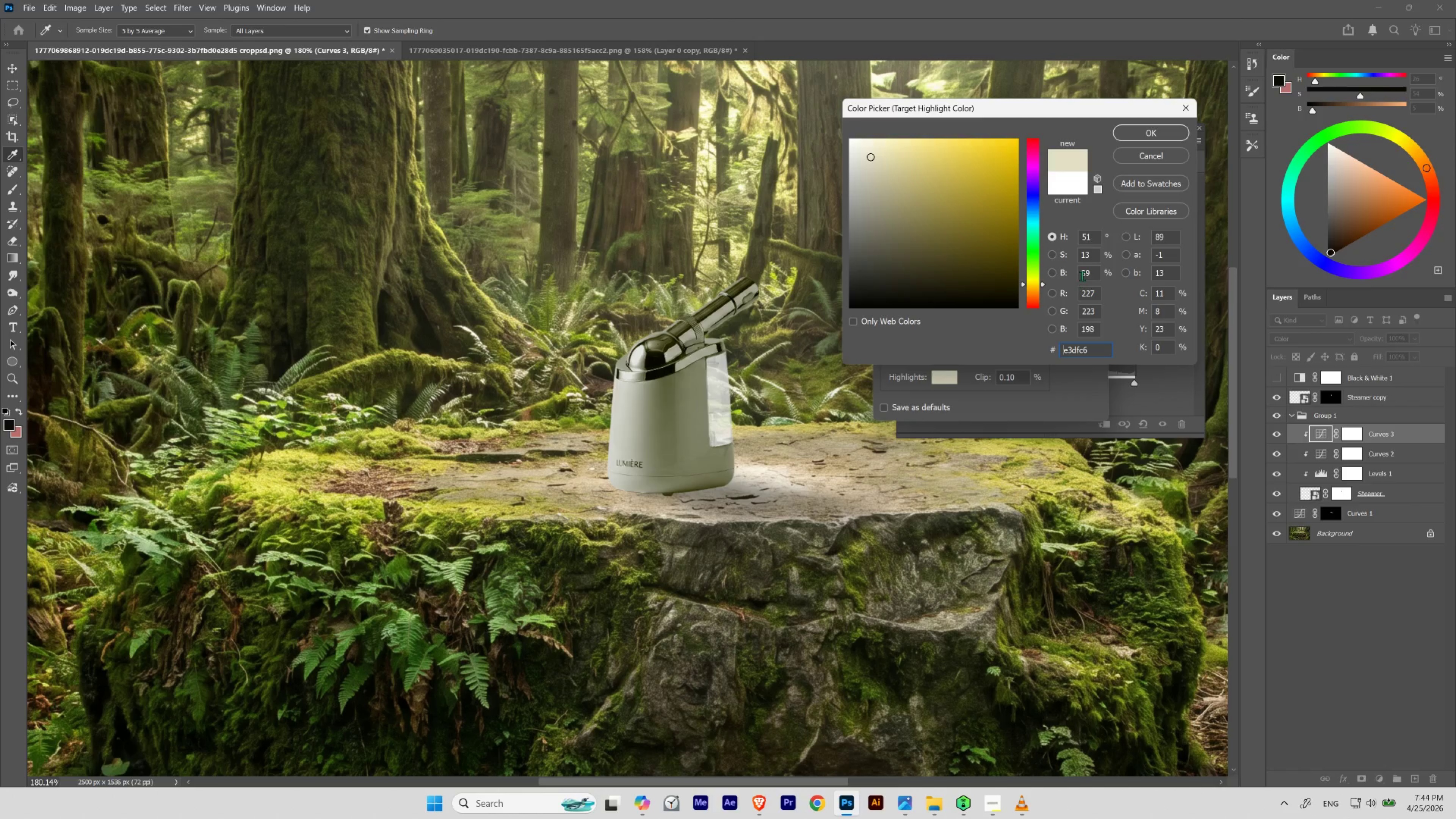 
left_click_drag(start_coordinate=[1095, 272], to_coordinate=[1049, 275])
 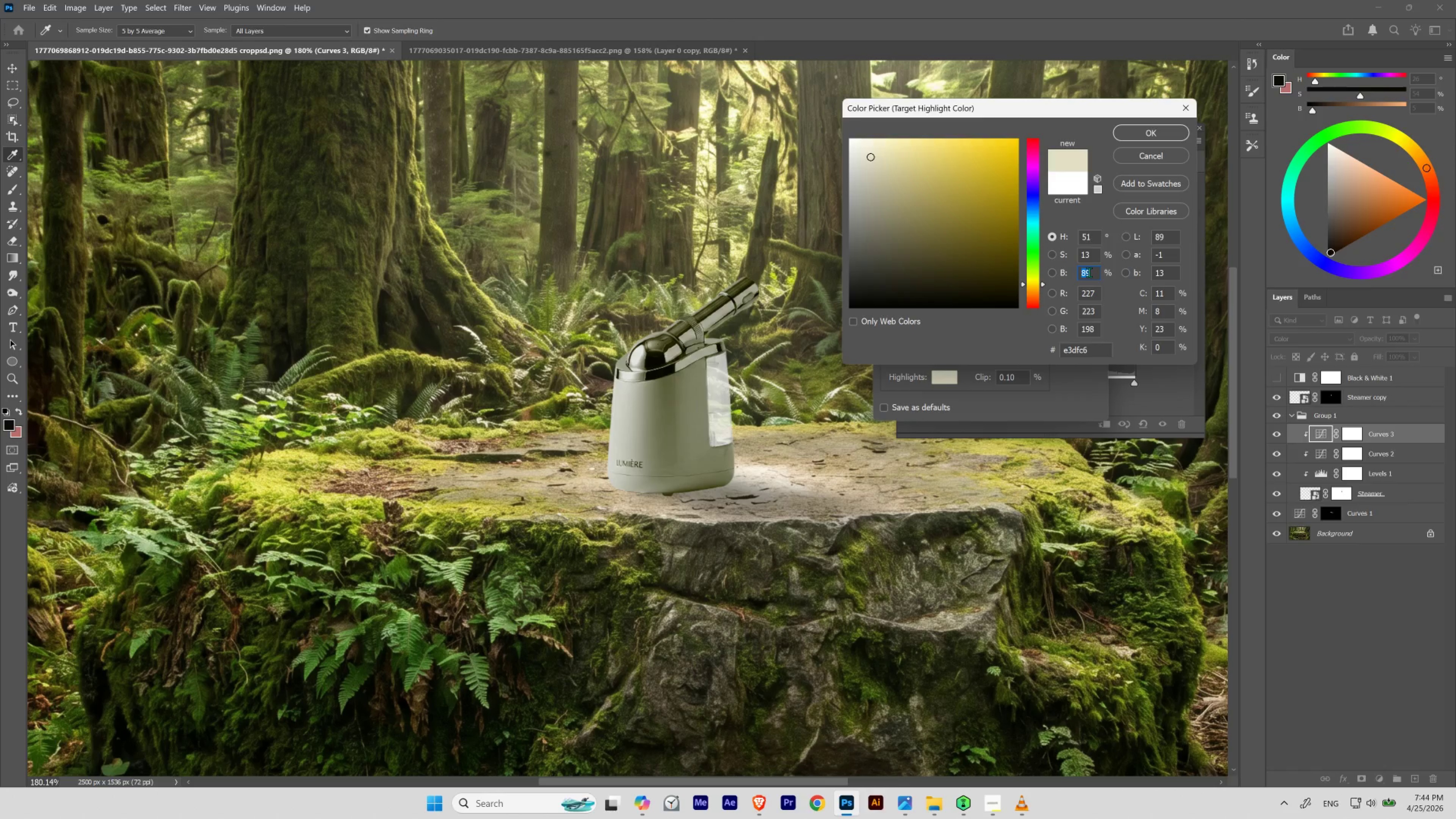 
scroll: coordinate [1089, 272], scroll_direction: up, amount: 4.0
 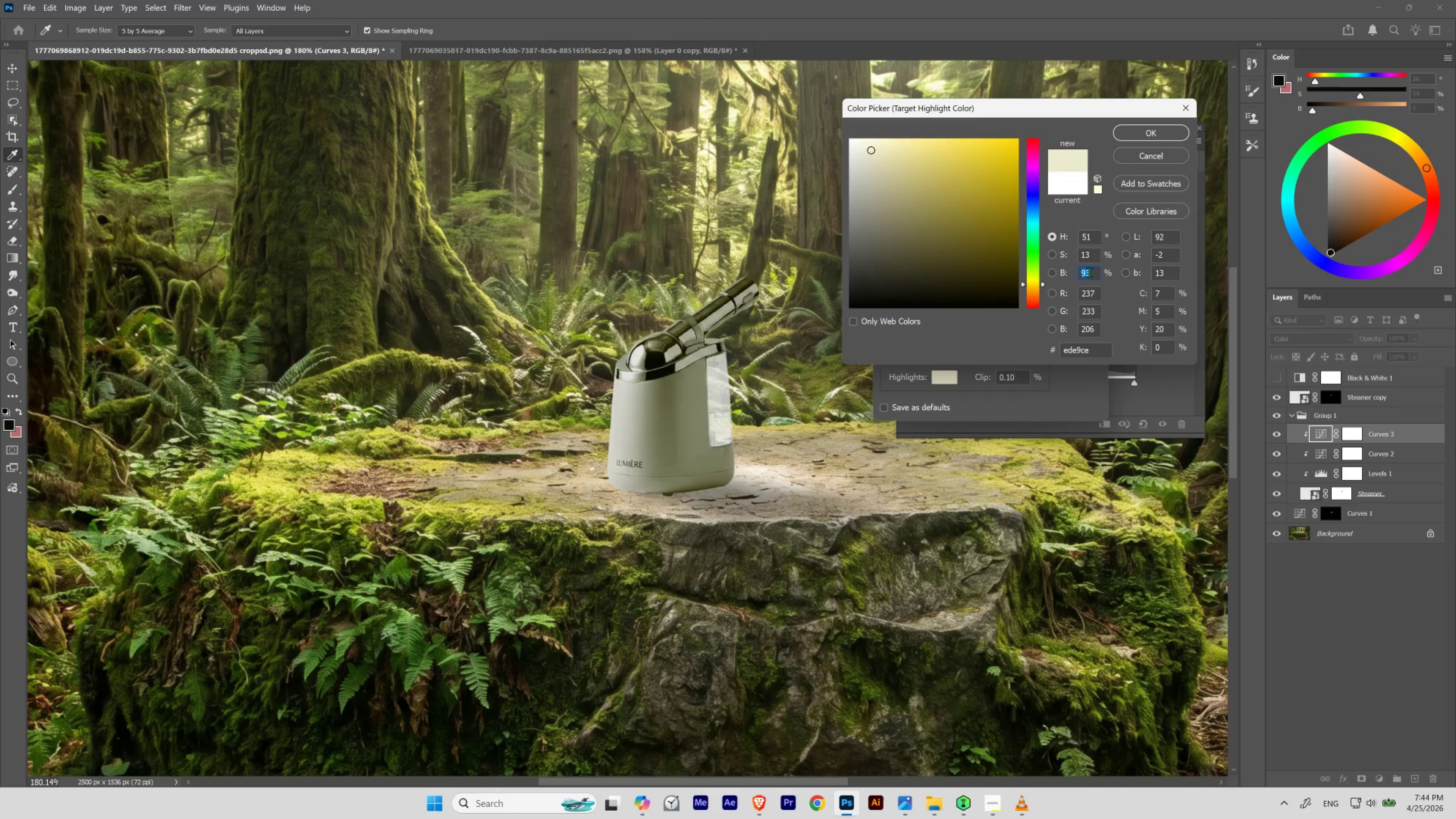 
hold_key(key=ShiftLeft, duration=2.74)
scroll: coordinate [1089, 272], scroll_direction: up, amount: 6.0
 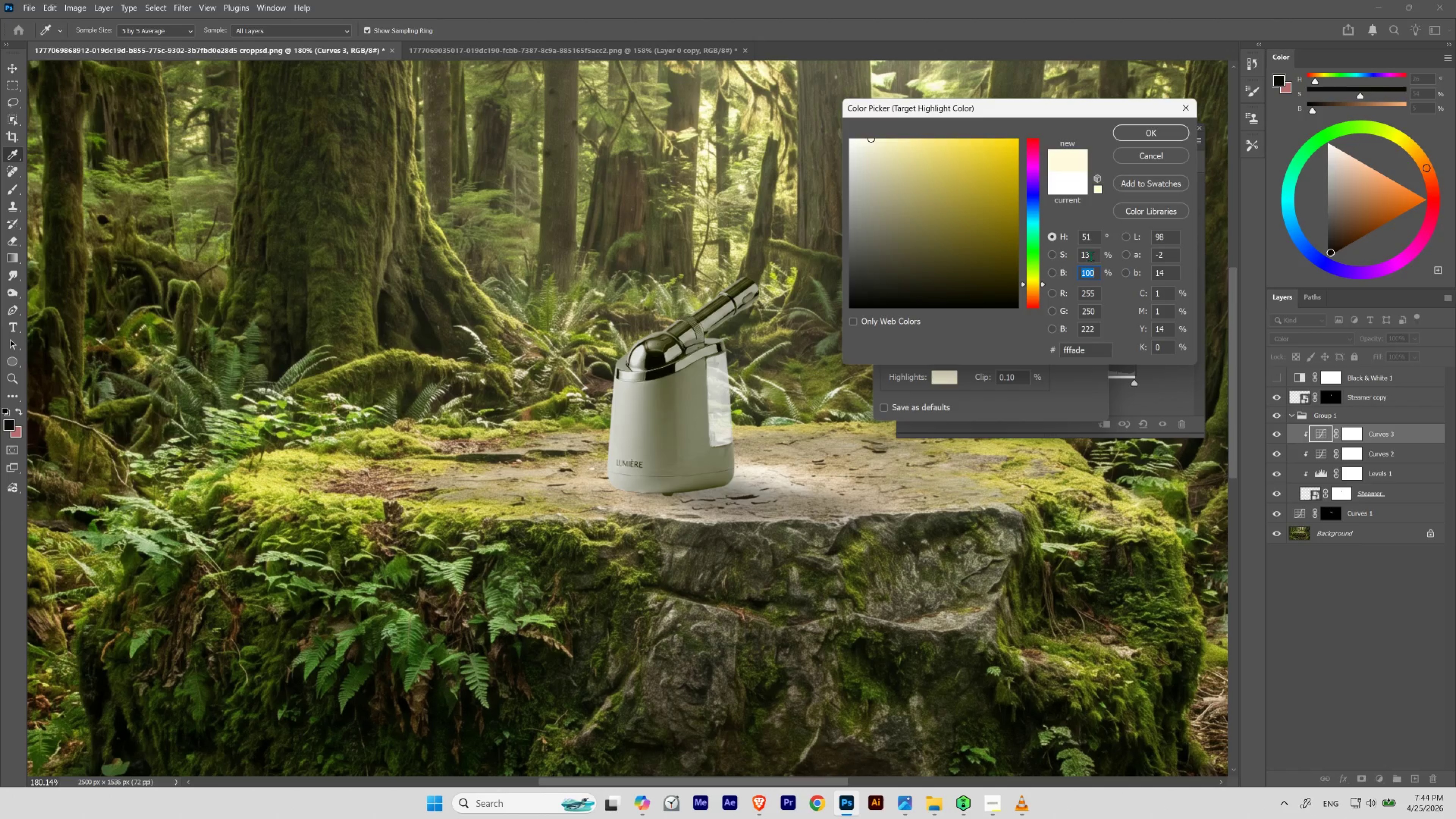 
left_click_drag(start_coordinate=[1094, 251], to_coordinate=[1059, 255])
 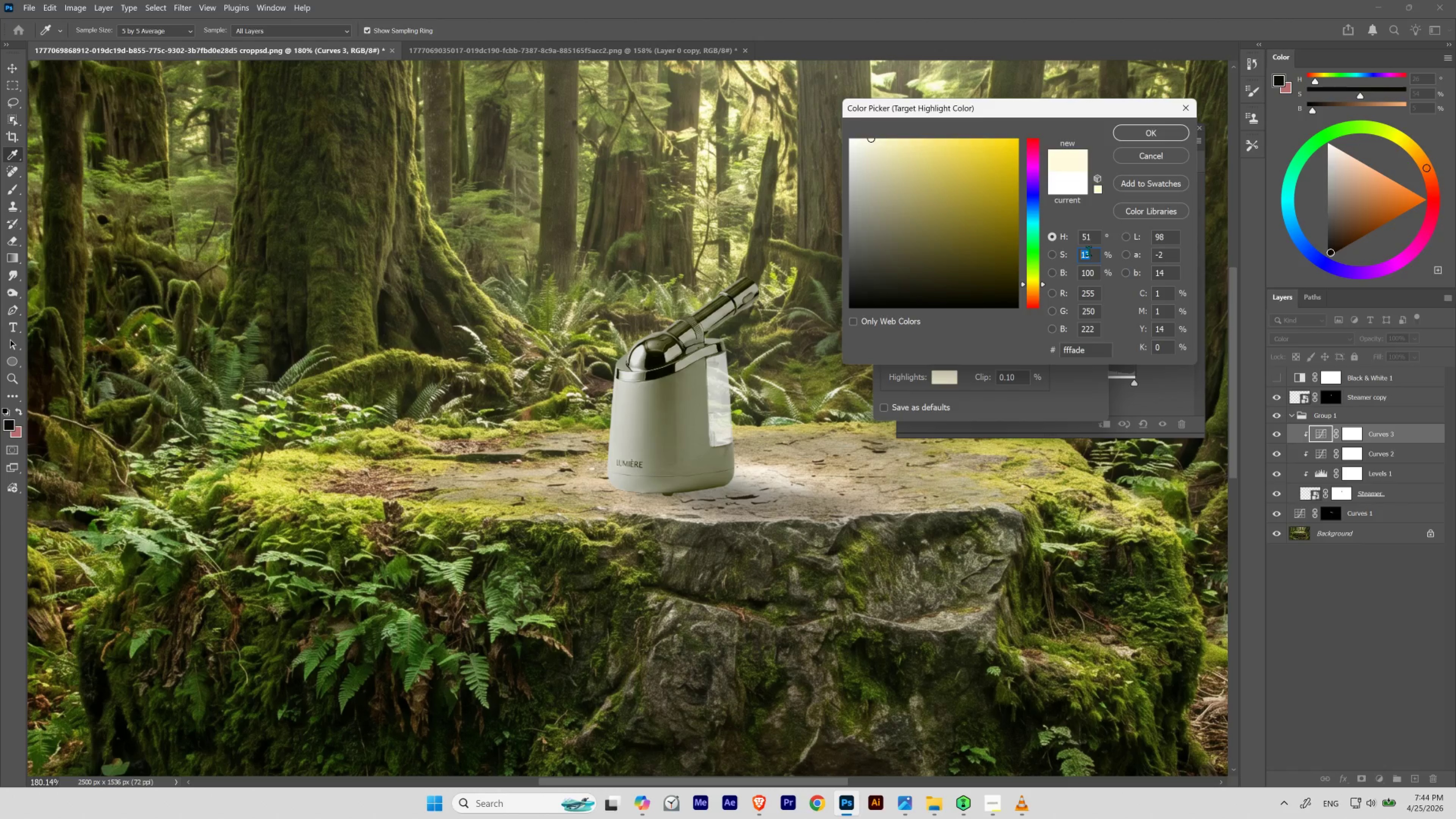 
hold_key(key=ShiftLeft, duration=2.81)
scroll: coordinate [1088, 251], scroll_direction: up, amount: 2.0
 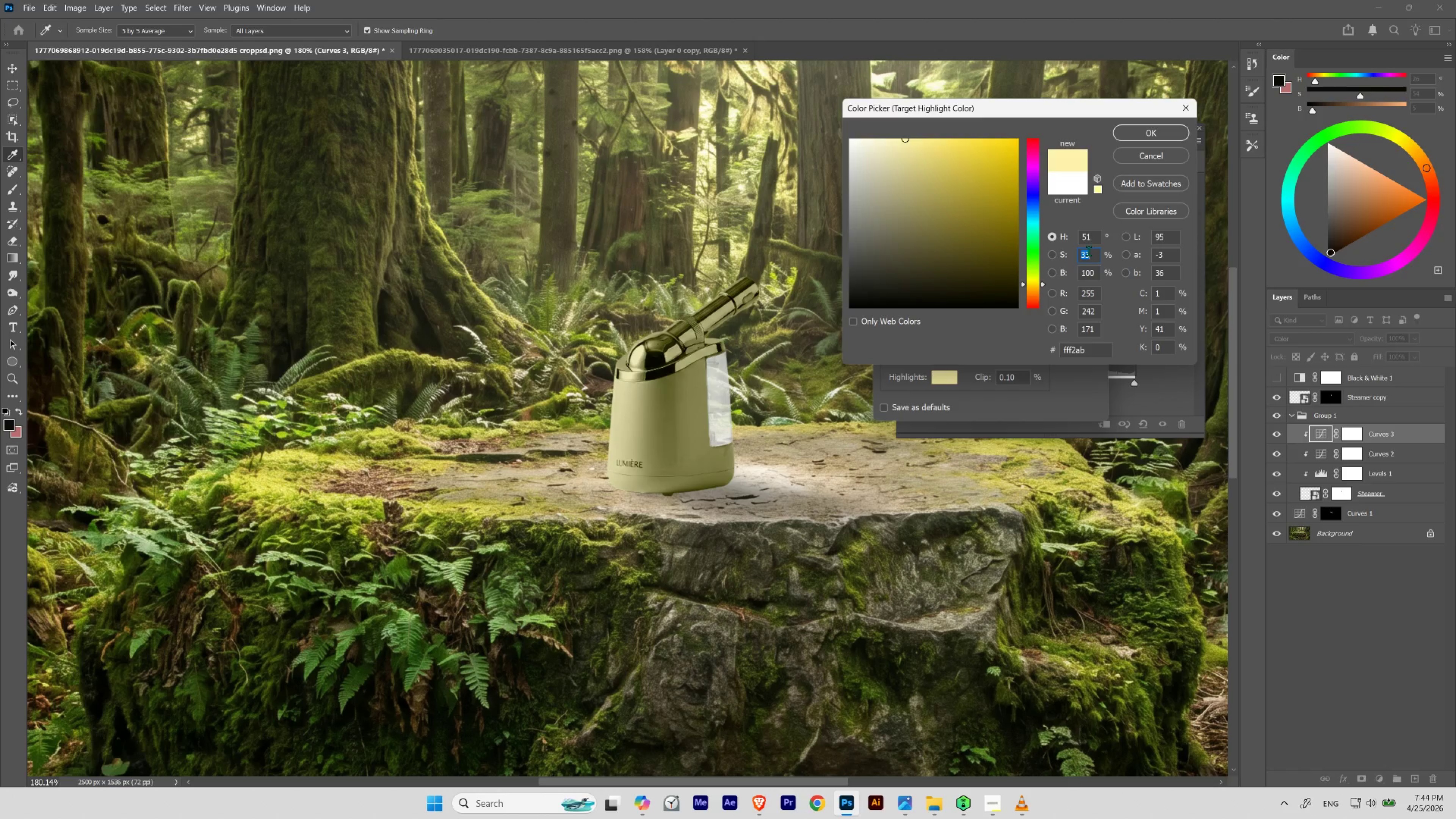 
scroll: coordinate [1088, 251], scroll_direction: down, amount: 6.0
 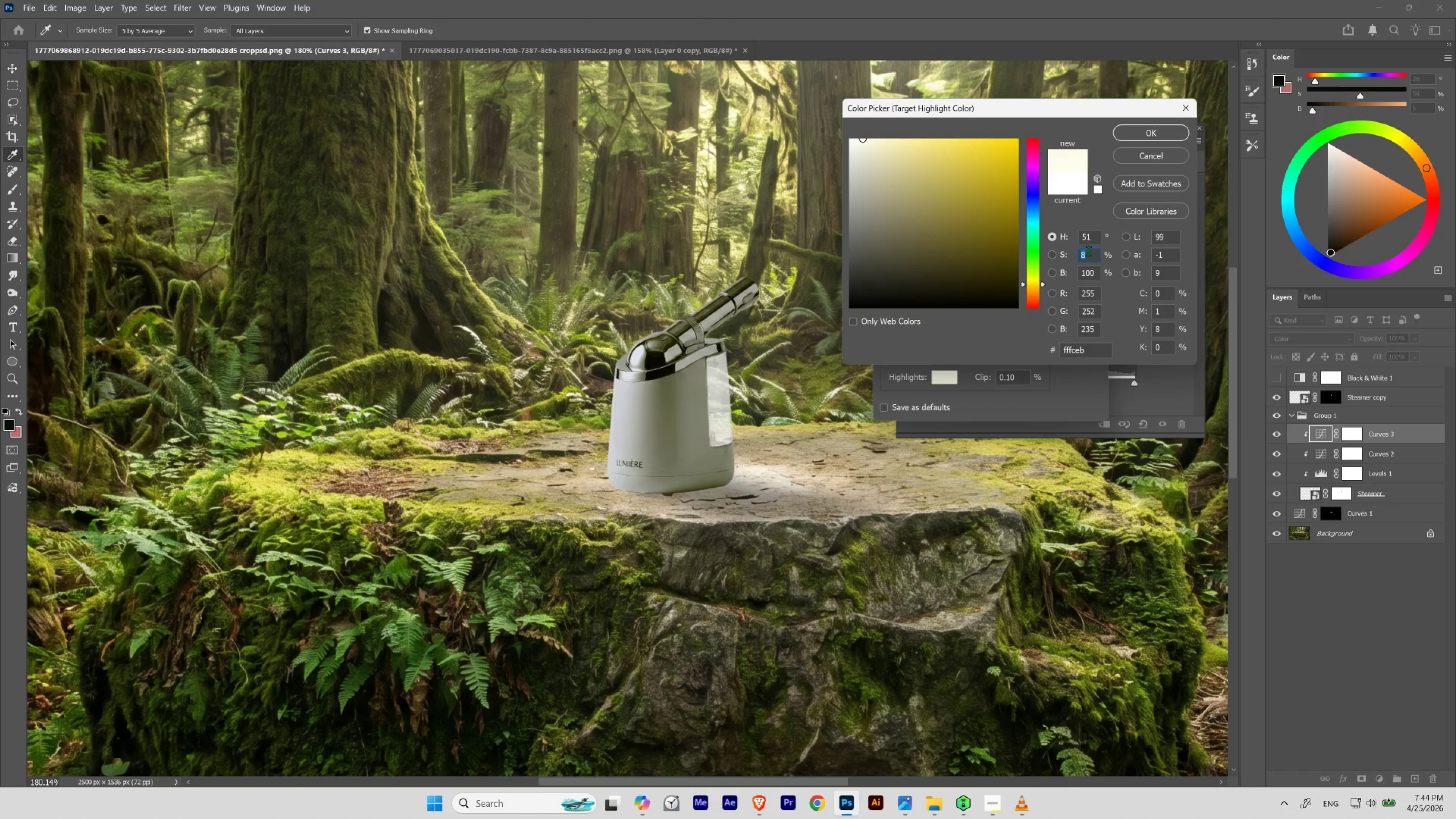 
scroll: coordinate [1088, 251], scroll_direction: up, amount: 2.0
 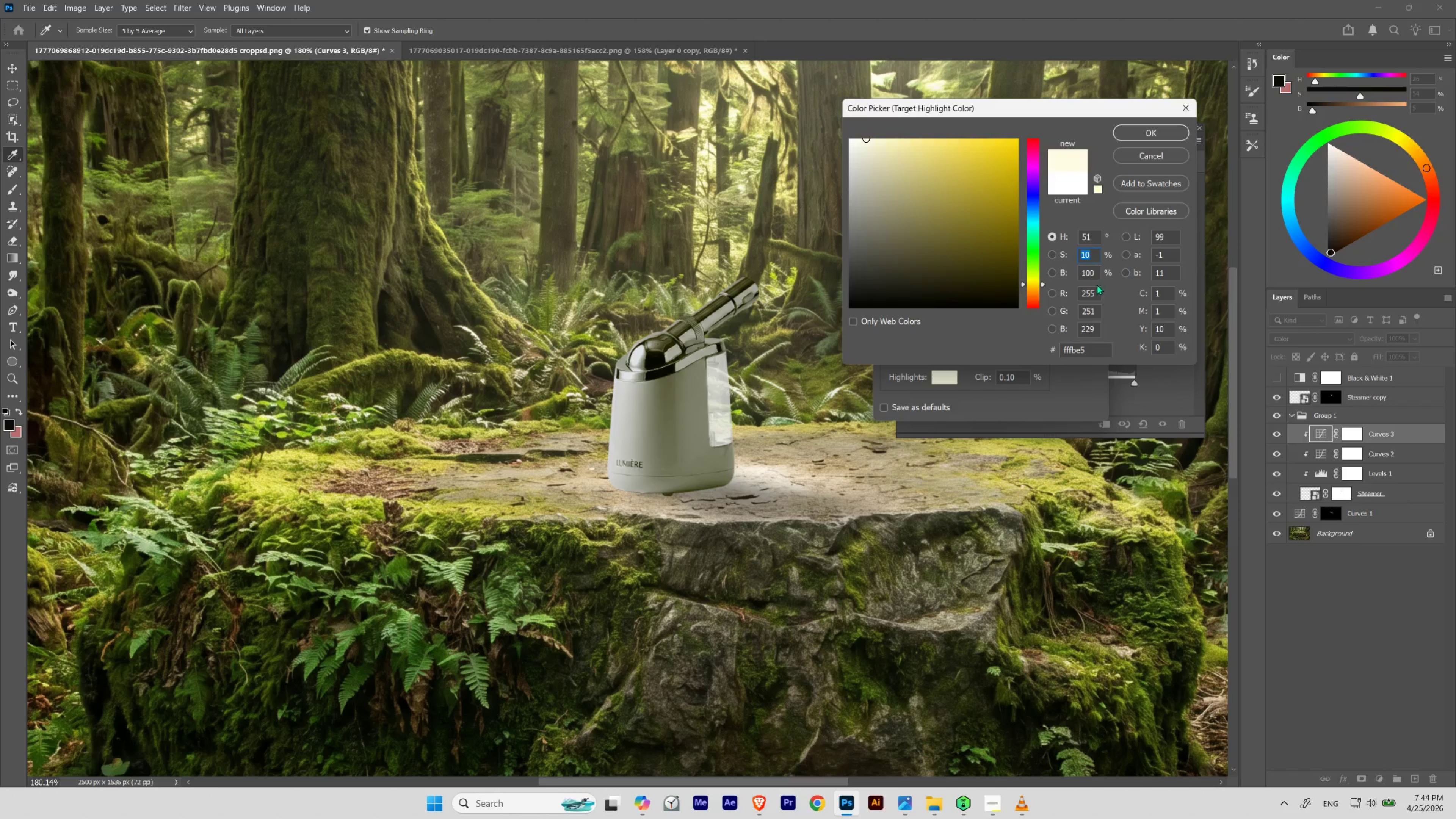 
left_click_drag(start_coordinate=[1092, 233], to_coordinate=[1066, 239])
 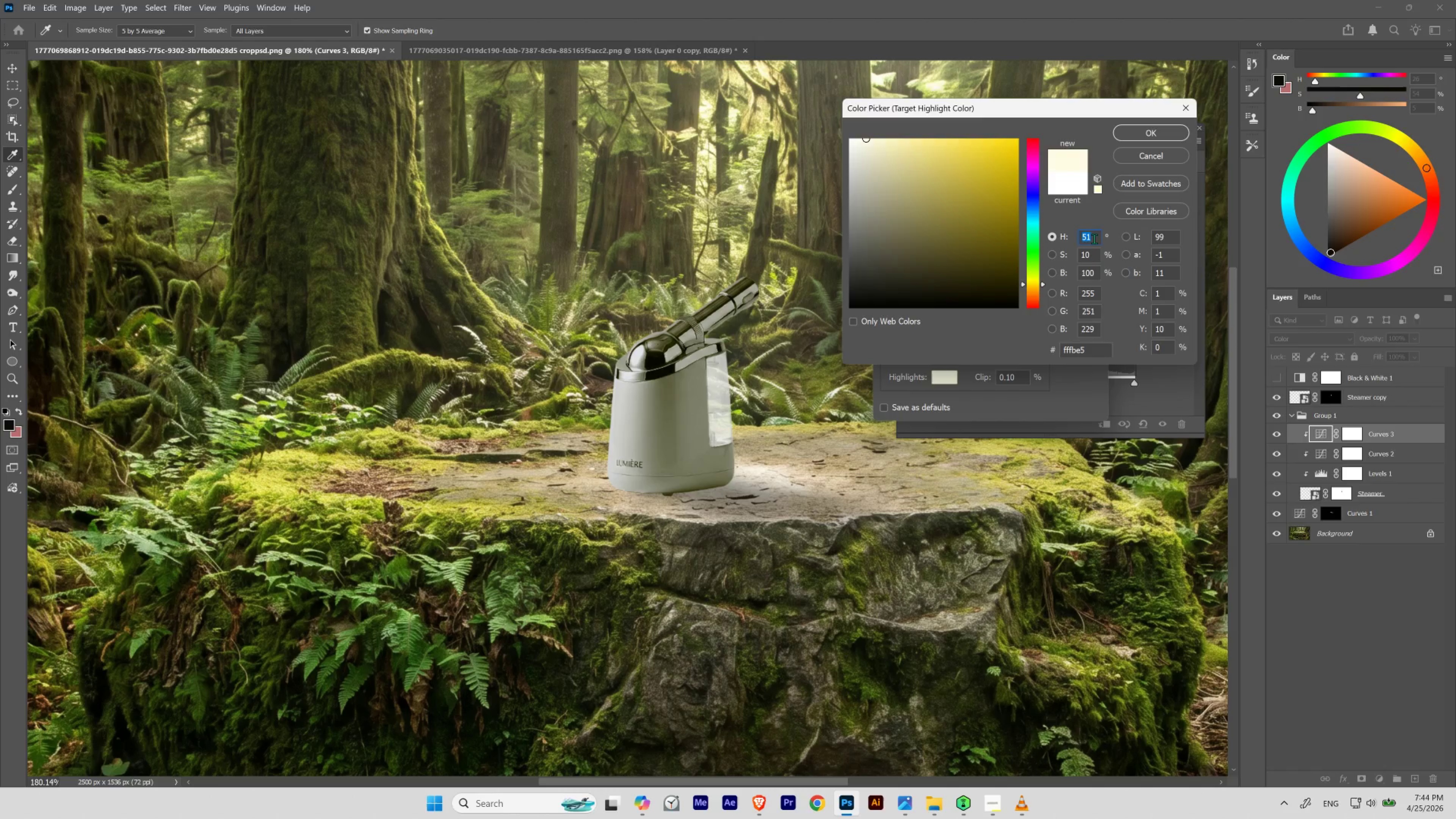 
scroll: coordinate [1094, 239], scroll_direction: up, amount: 2.0
 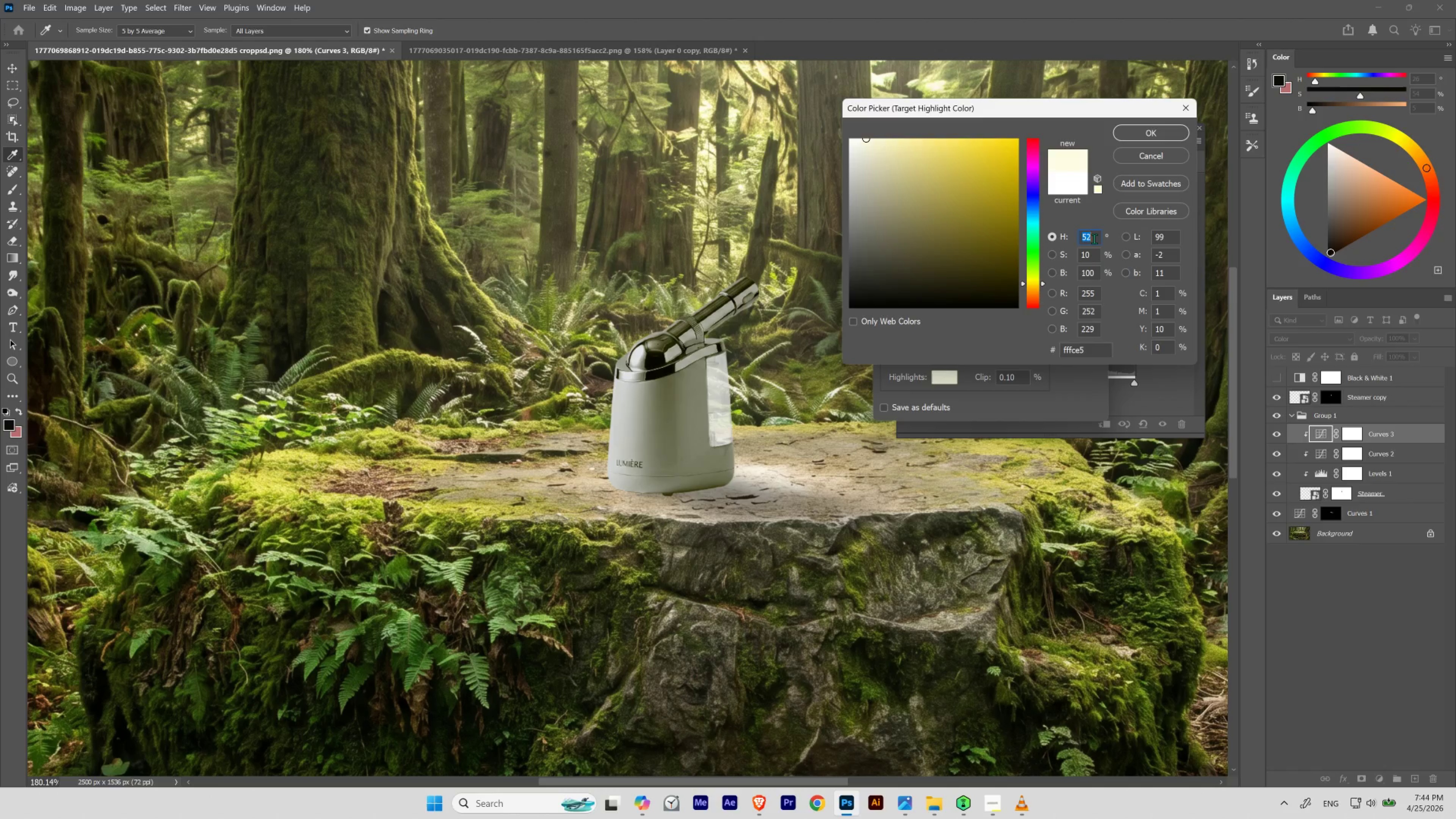 
scroll: coordinate [1093, 242], scroll_direction: down, amount: 1.0
 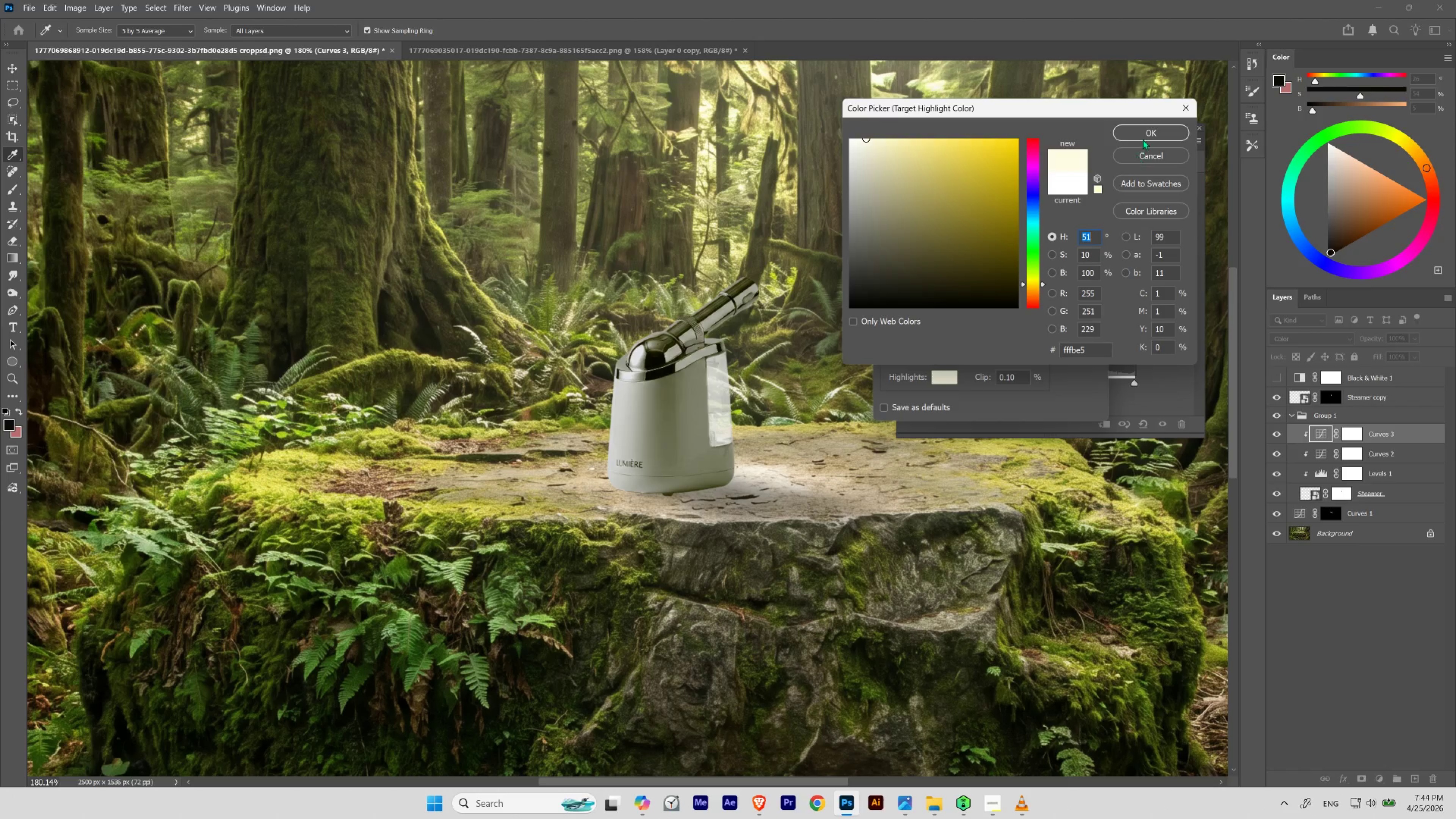 
left_click([1144, 135])
 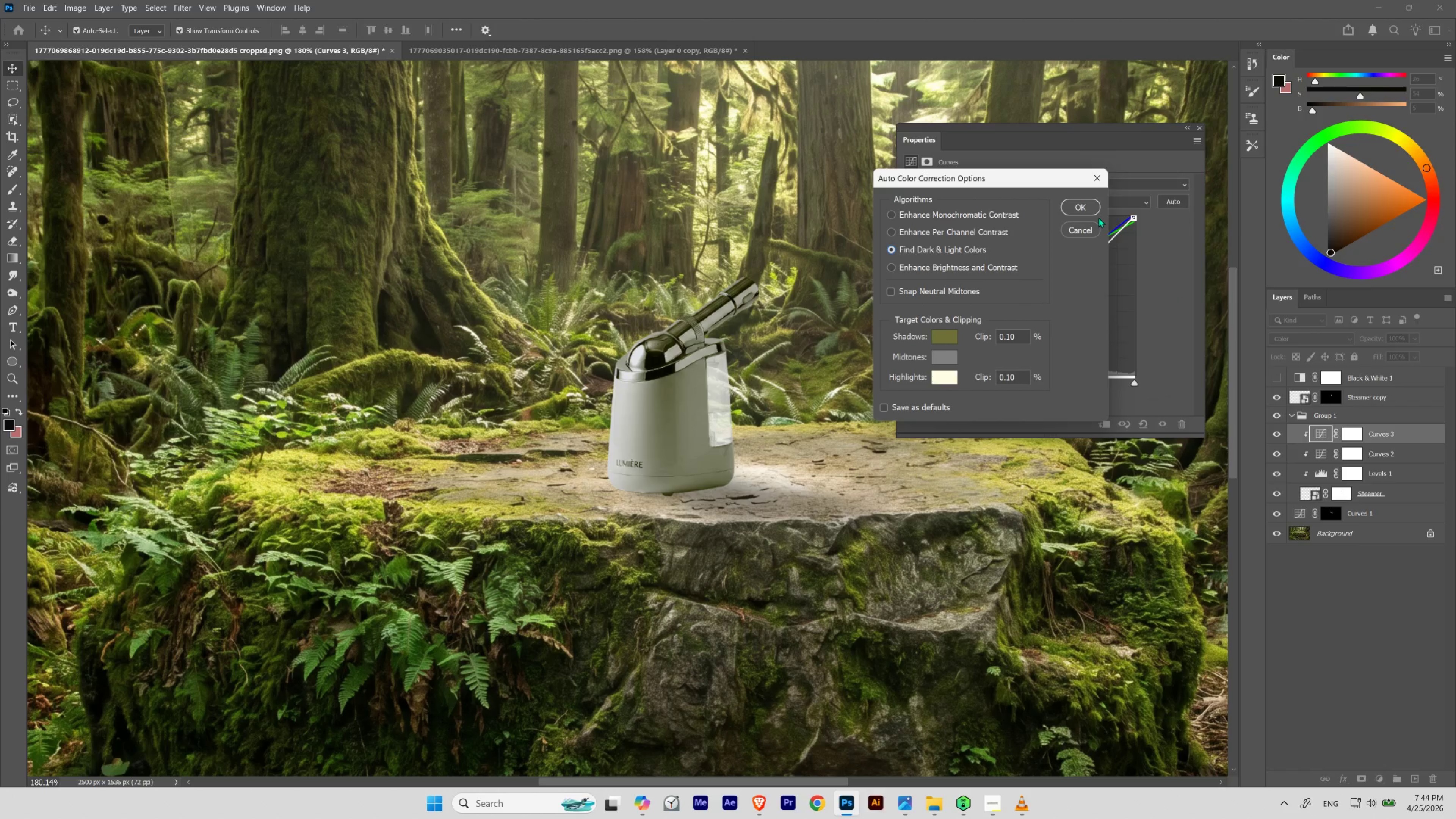 
left_click([1089, 204])
 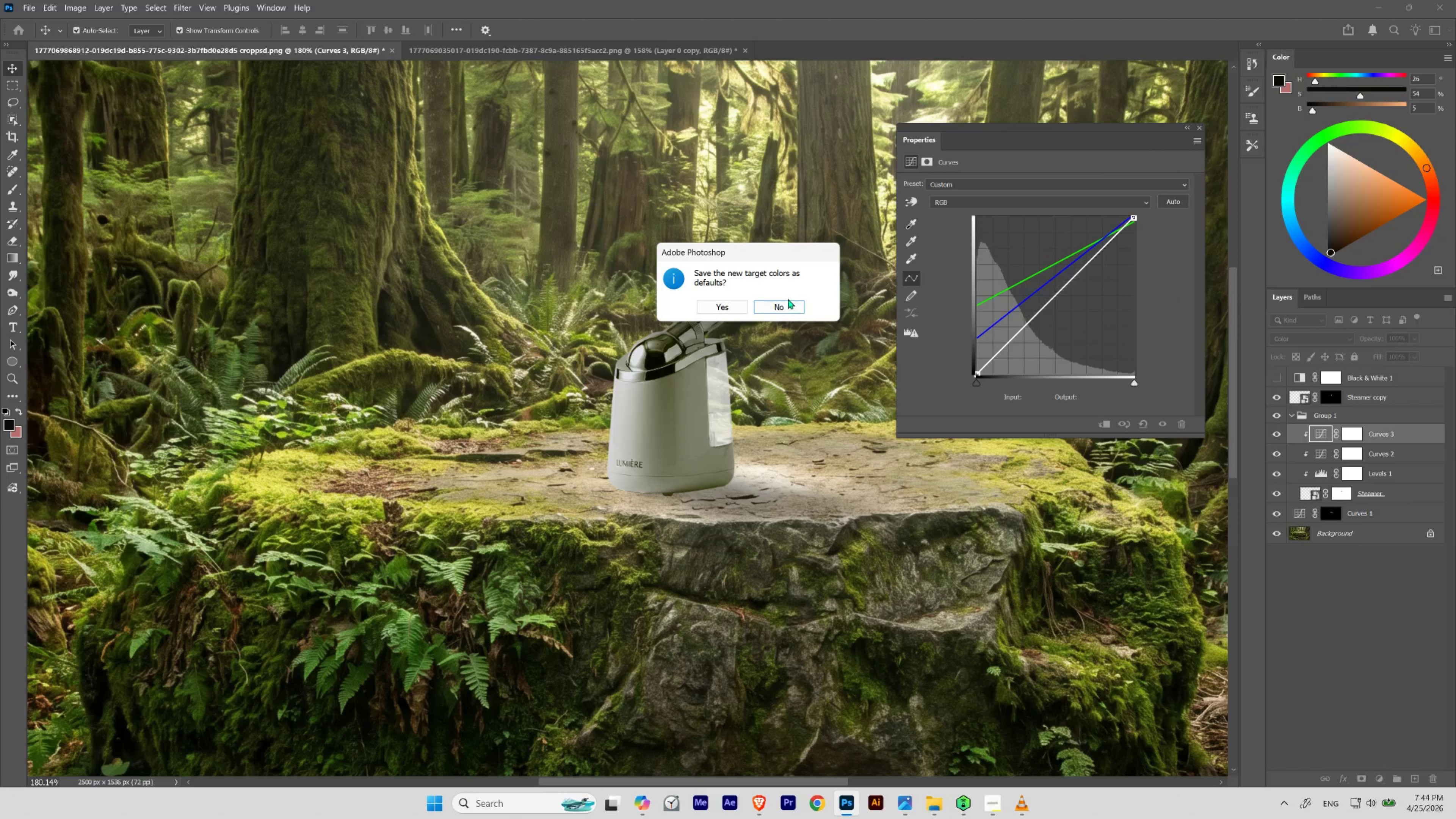 
left_click([786, 302])
 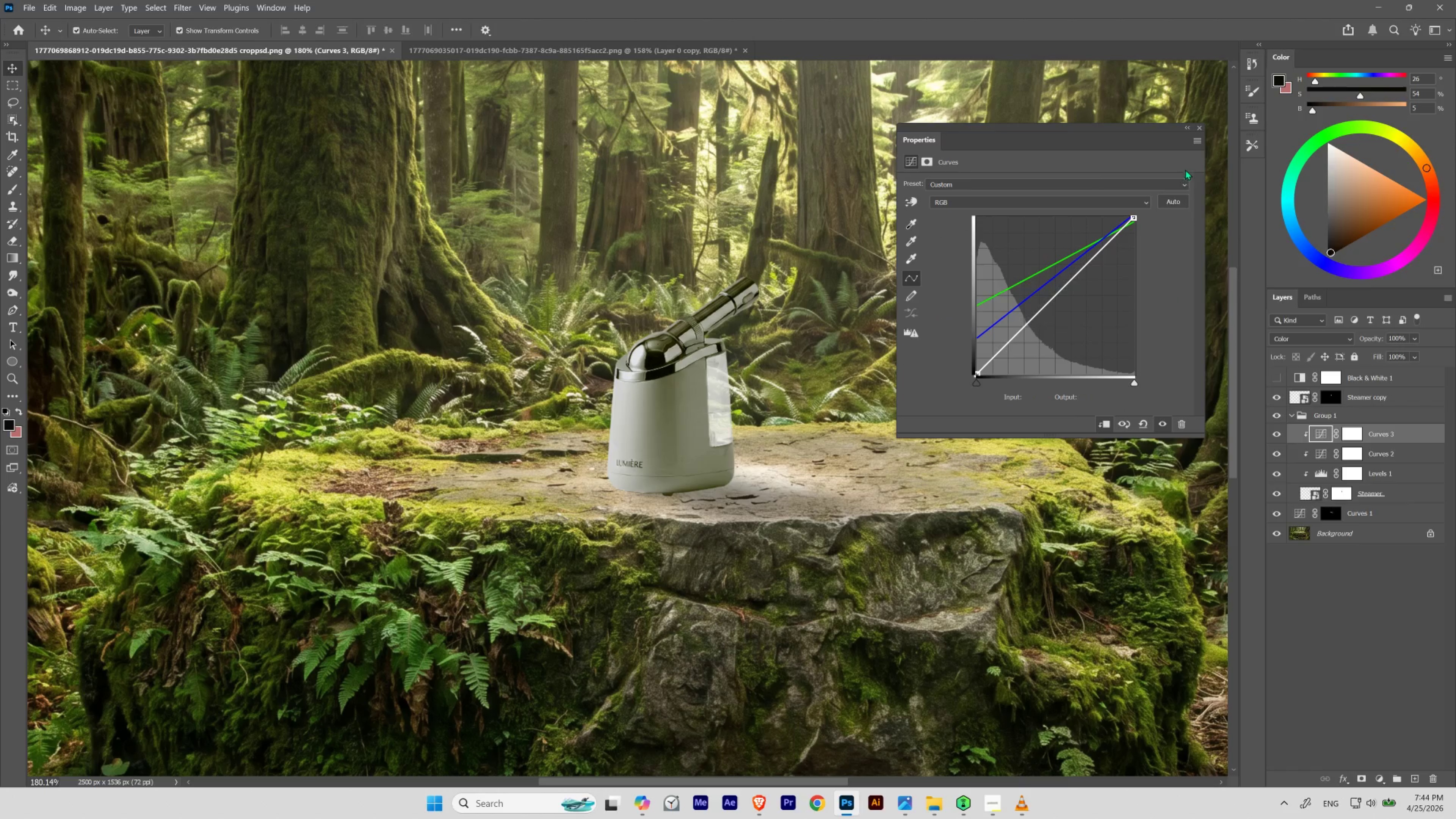 
left_click([1202, 127])
 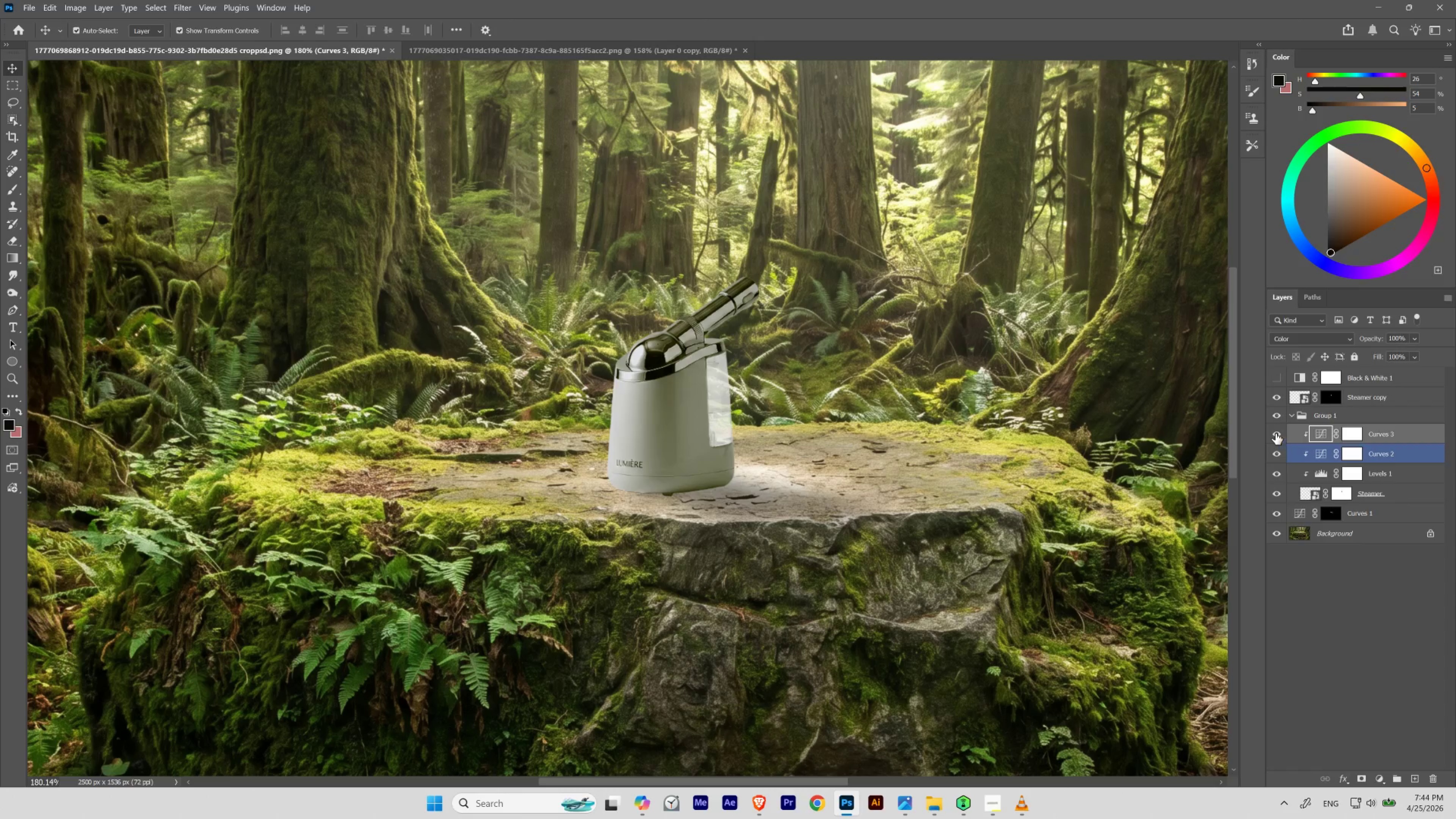 
left_click([1272, 433])
 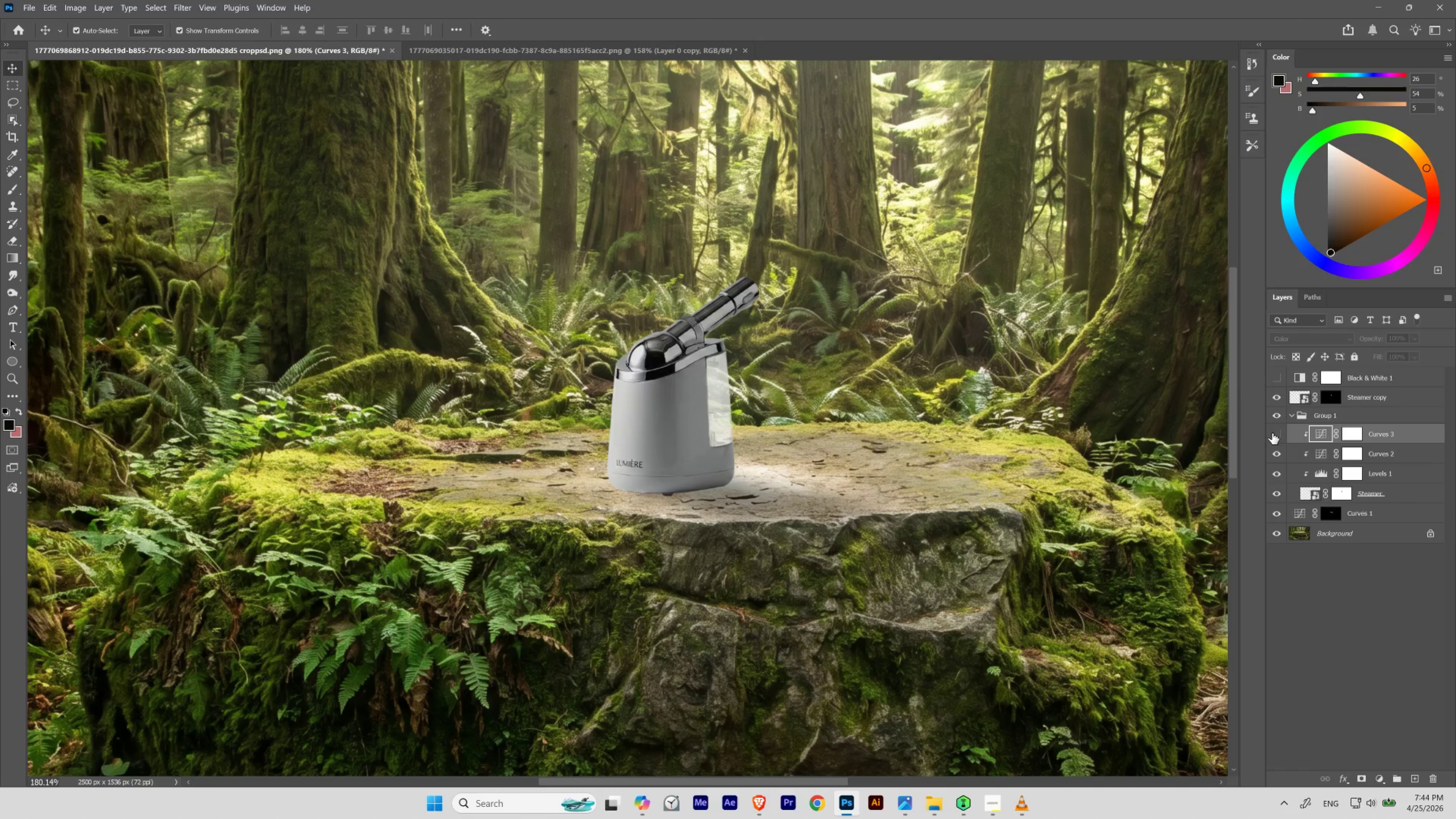 
left_click([1272, 433])
 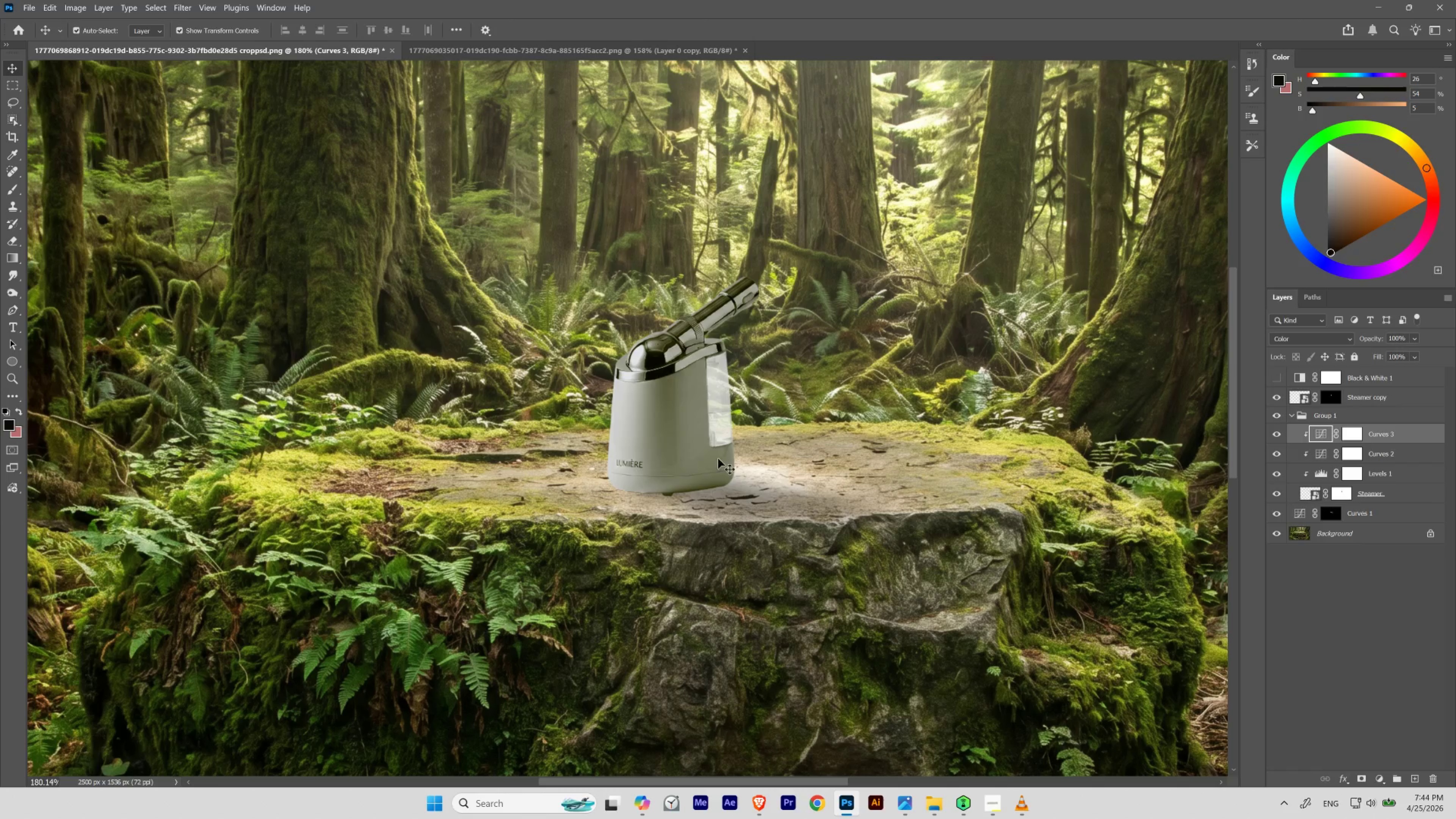 
hold_key(key=ControlLeft, duration=1.1)
 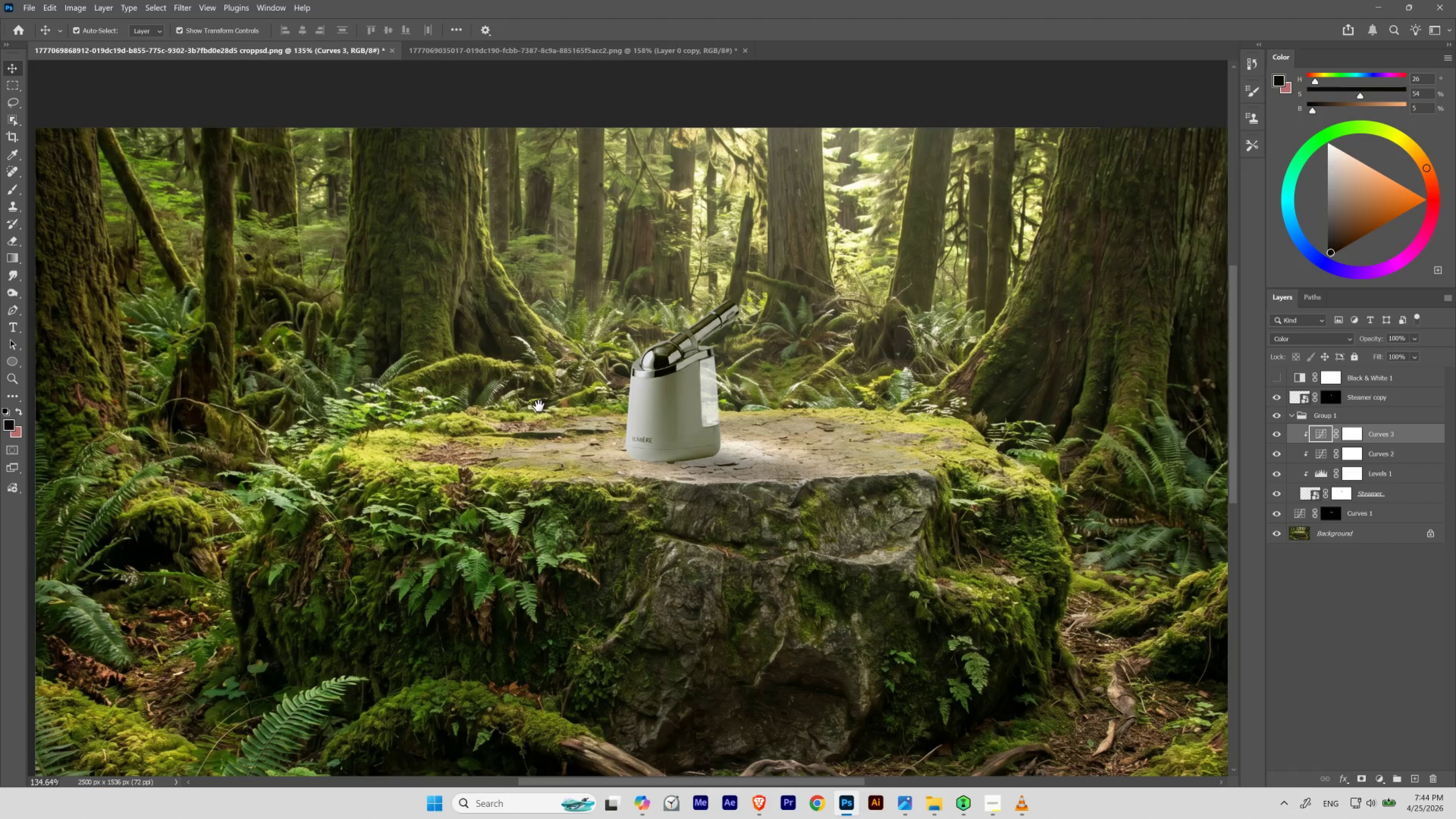 
hold_key(key=Space, duration=1.58)
 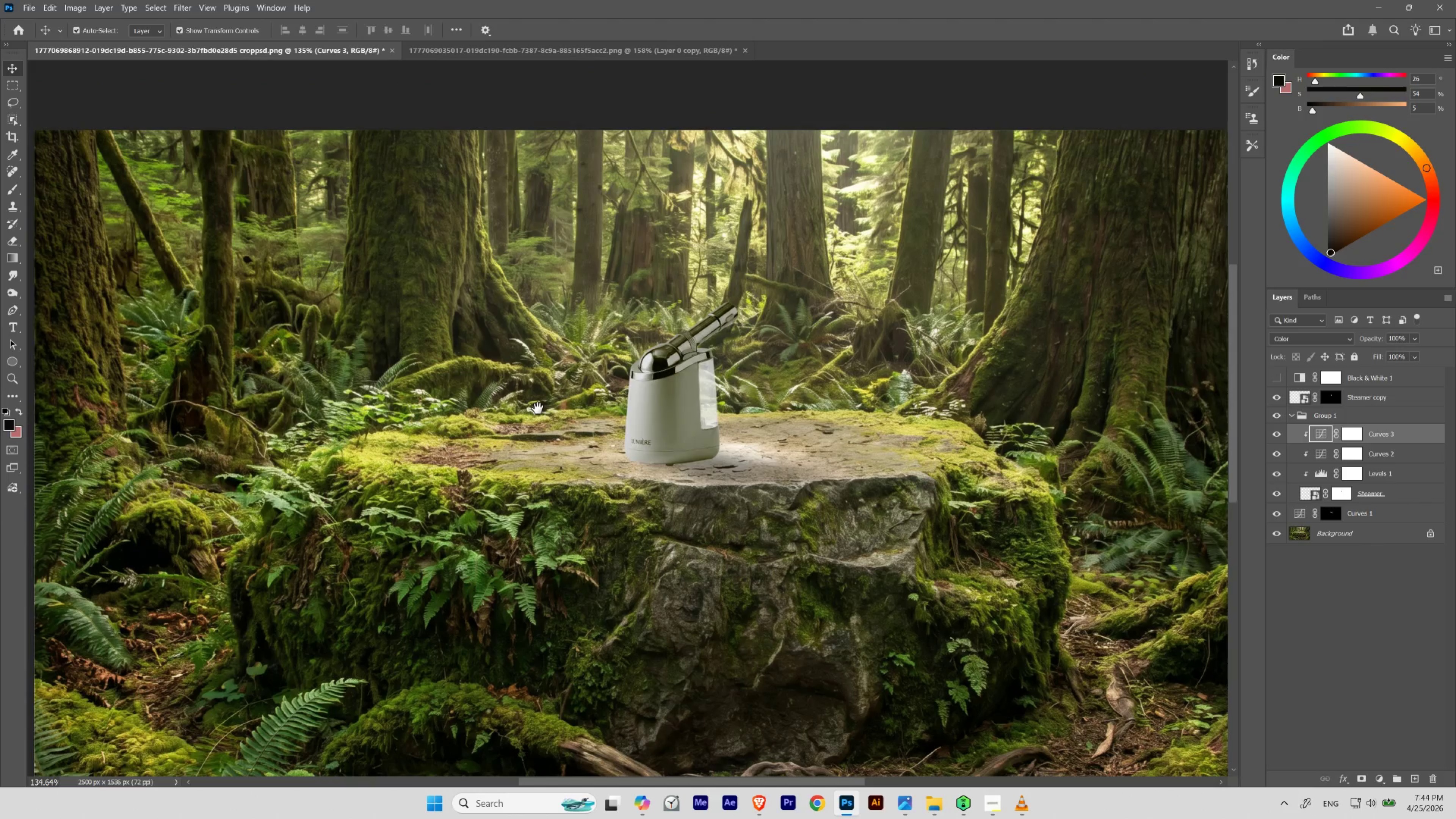 
left_click_drag(start_coordinate=[669, 390], to_coordinate=[656, 400])
 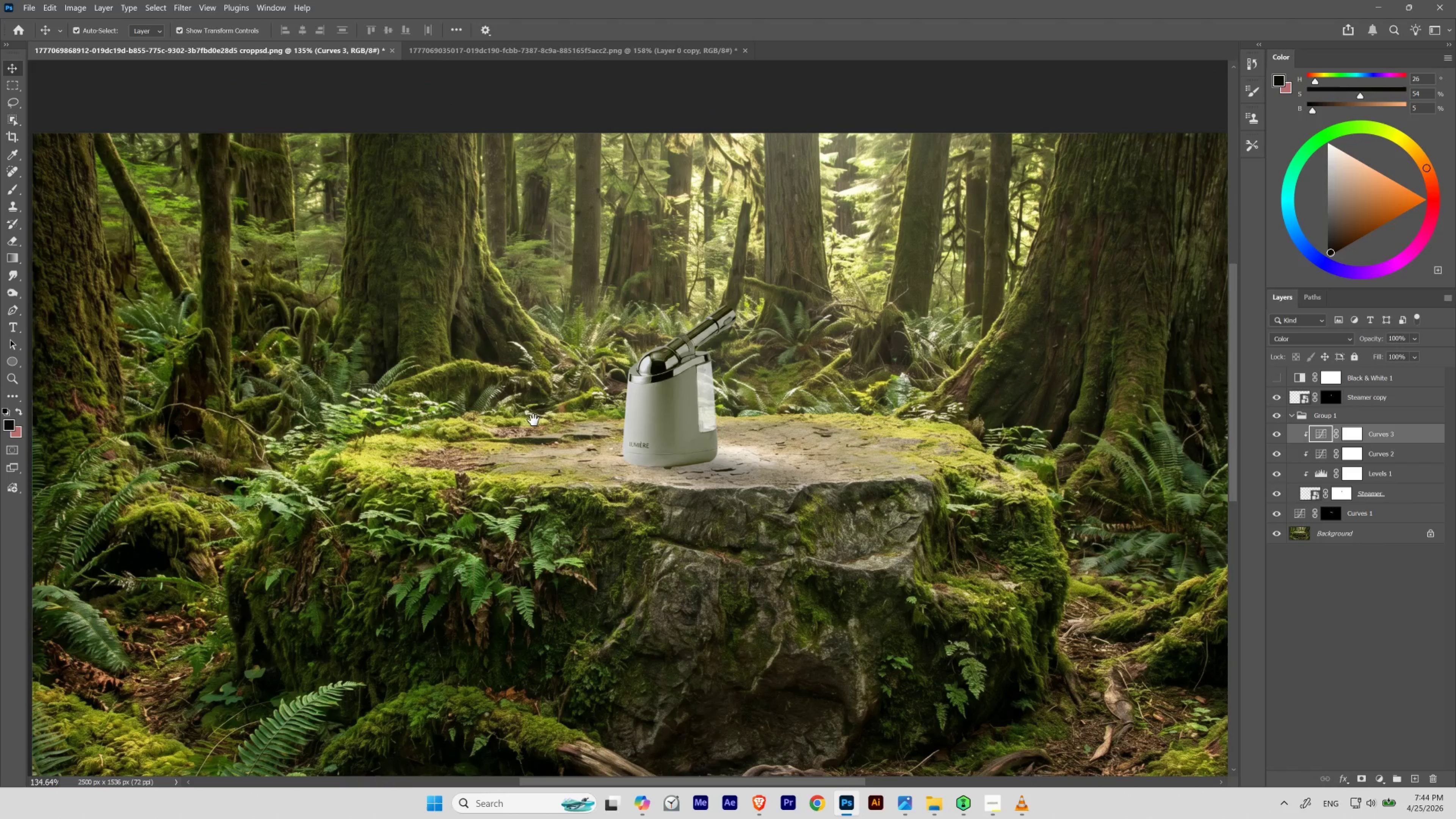 
left_click_drag(start_coordinate=[536, 411], to_coordinate=[538, 408])
 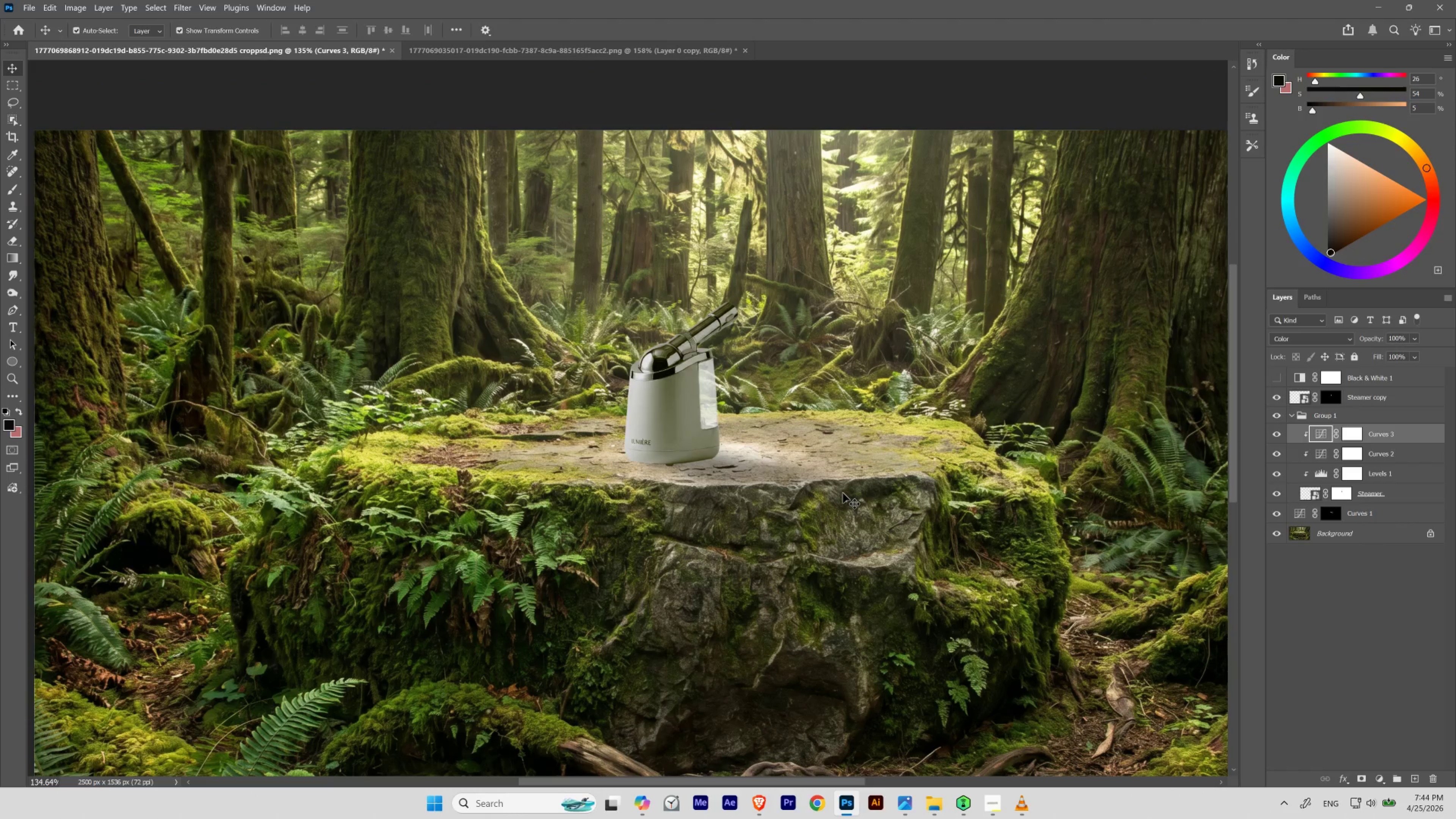 
hold_key(key=Space, duration=0.66)
 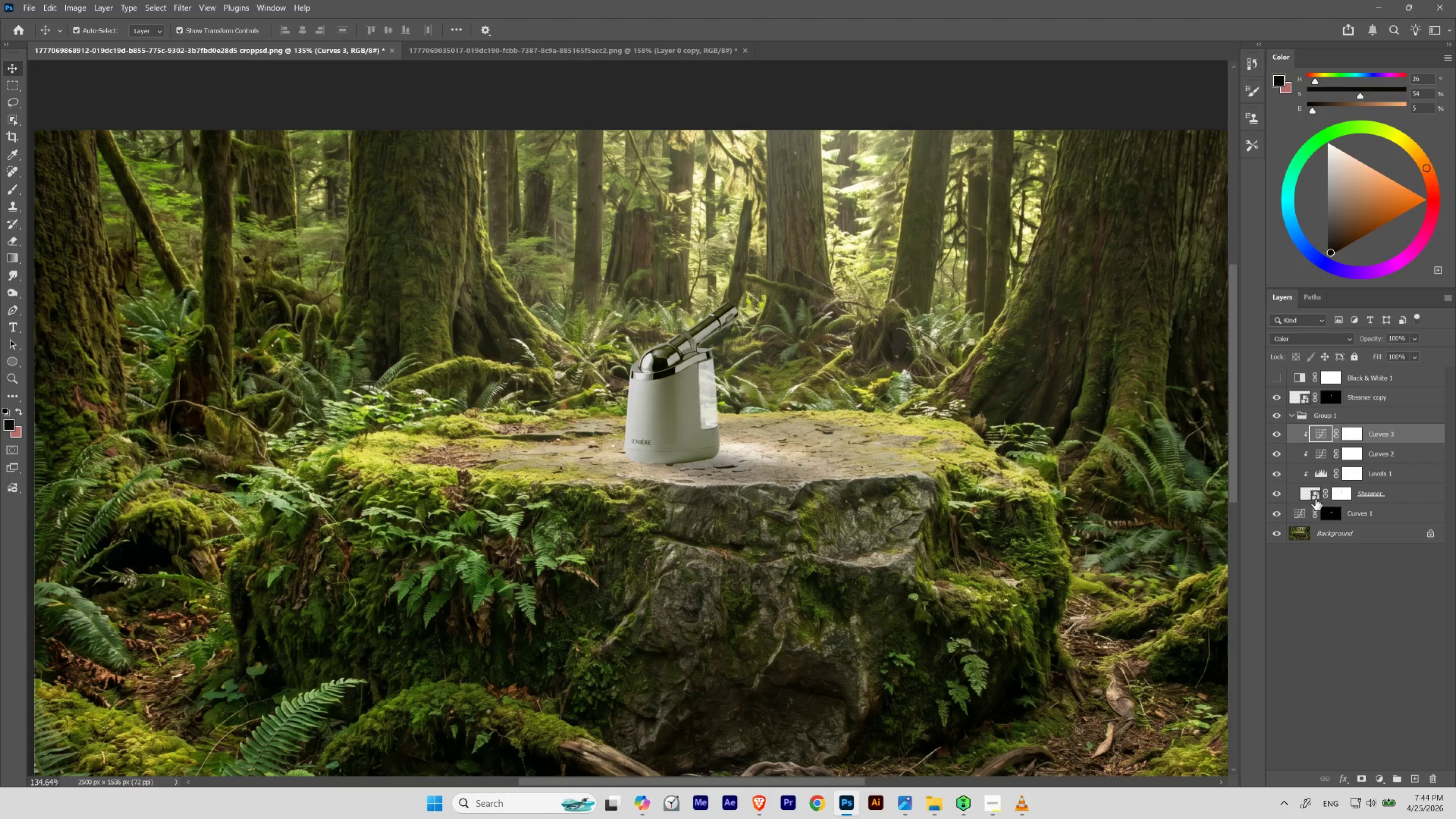 
left_click([1274, 435])
 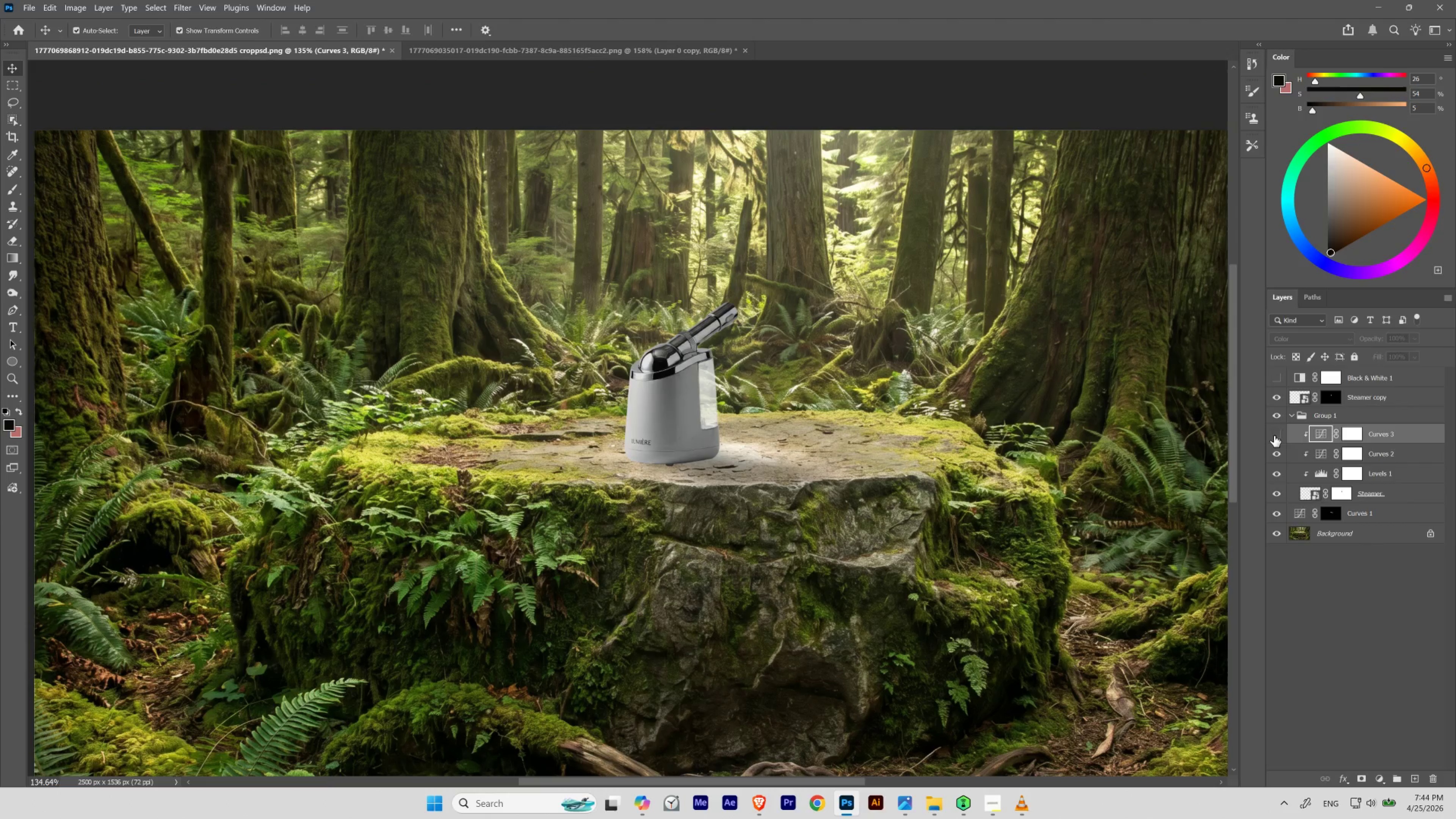 
left_click([1274, 435])
 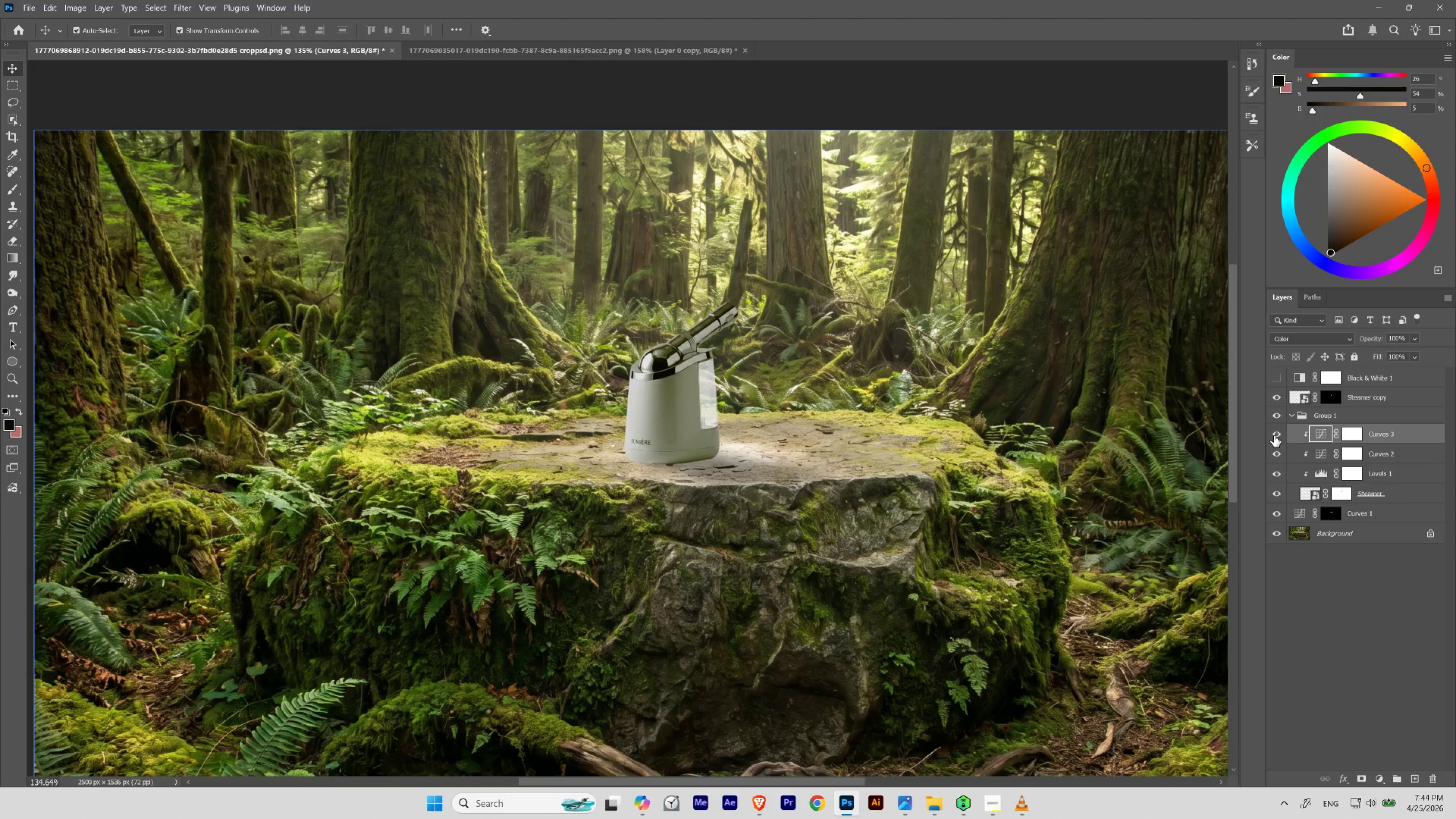 
left_click([1274, 435])
 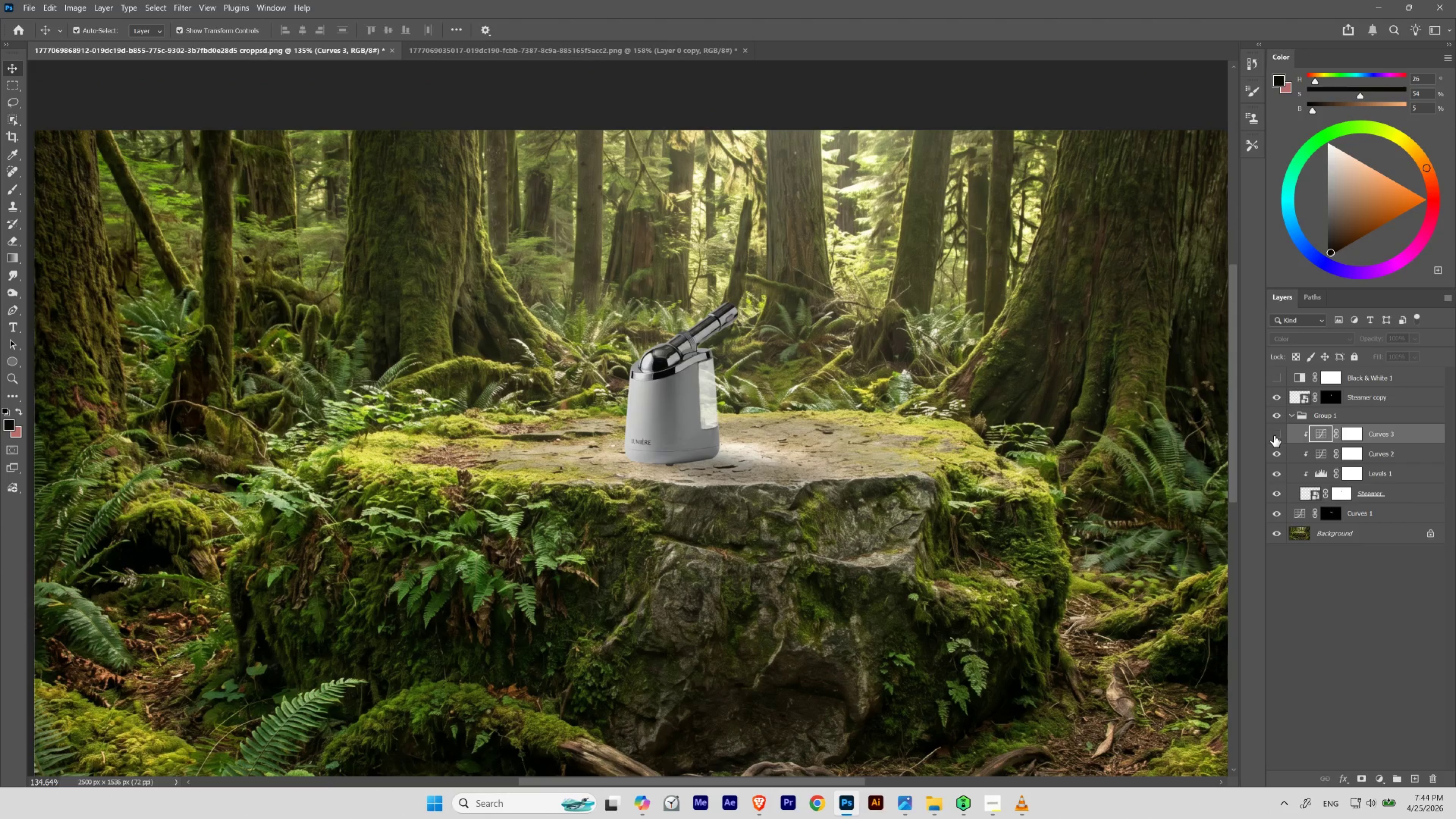 
left_click([1274, 435])
 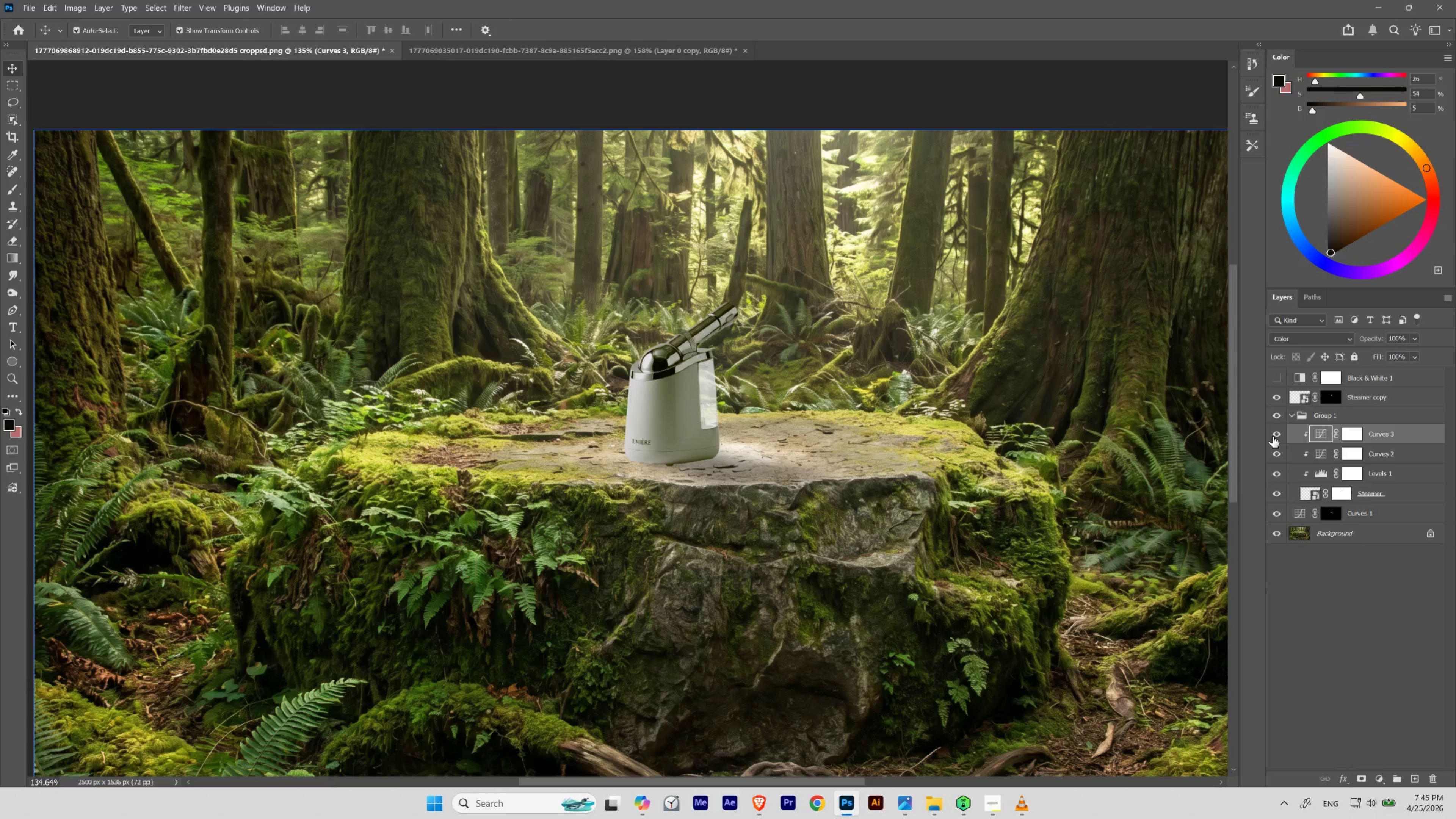 
wait(14.94)
 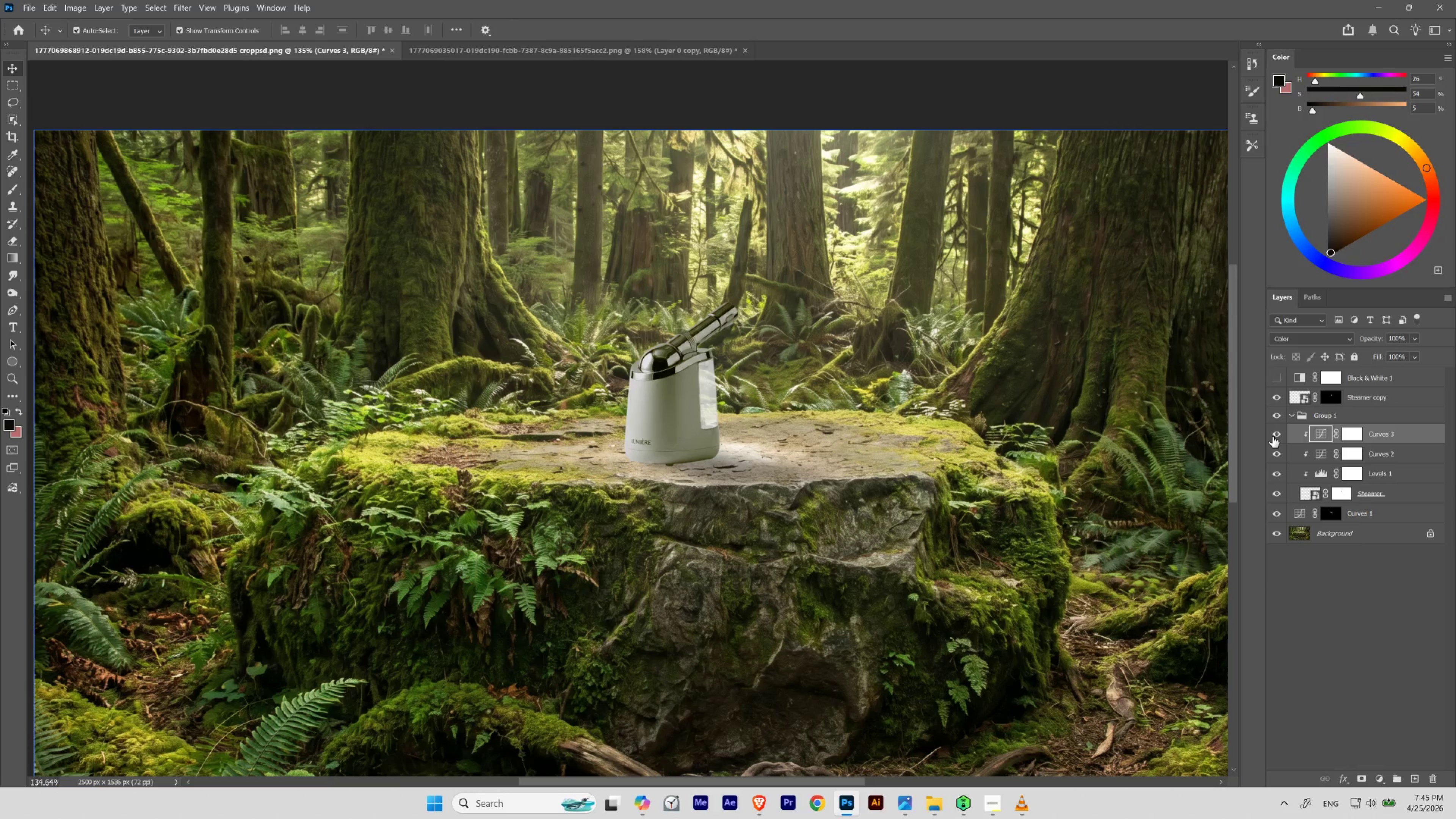 
left_click([1272, 436])
 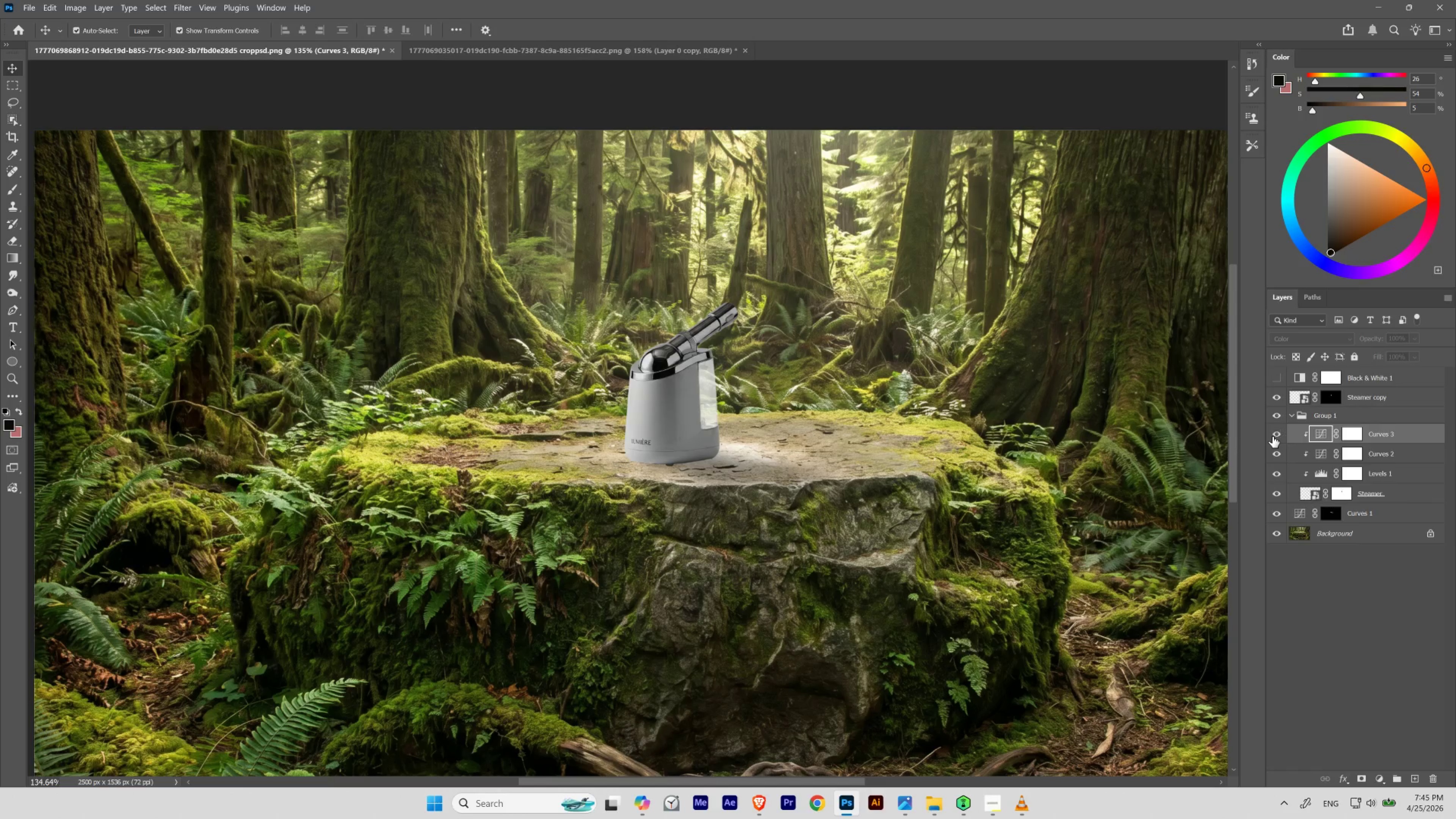 
left_click([1272, 436])
 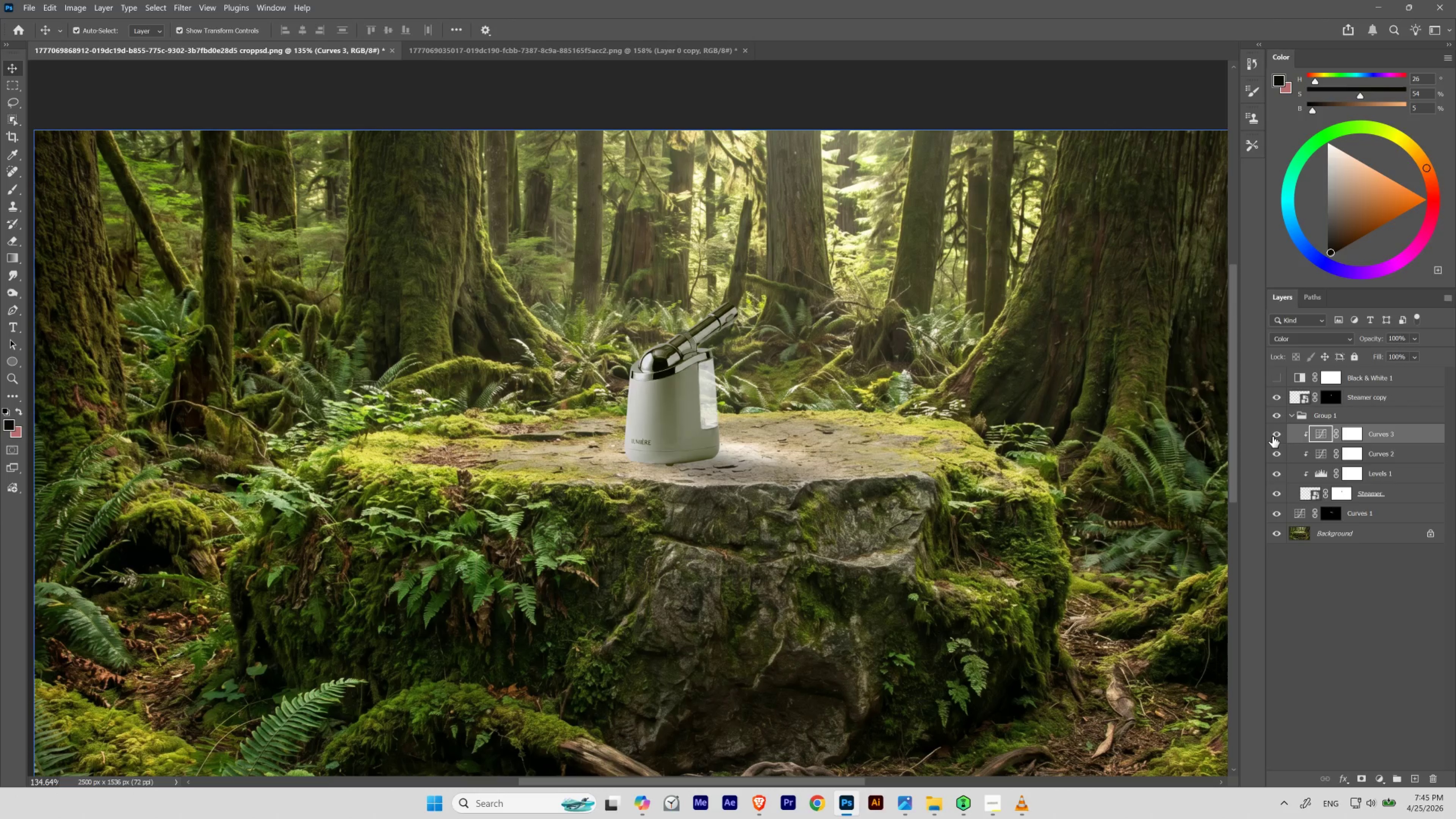 
left_click([1272, 436])
 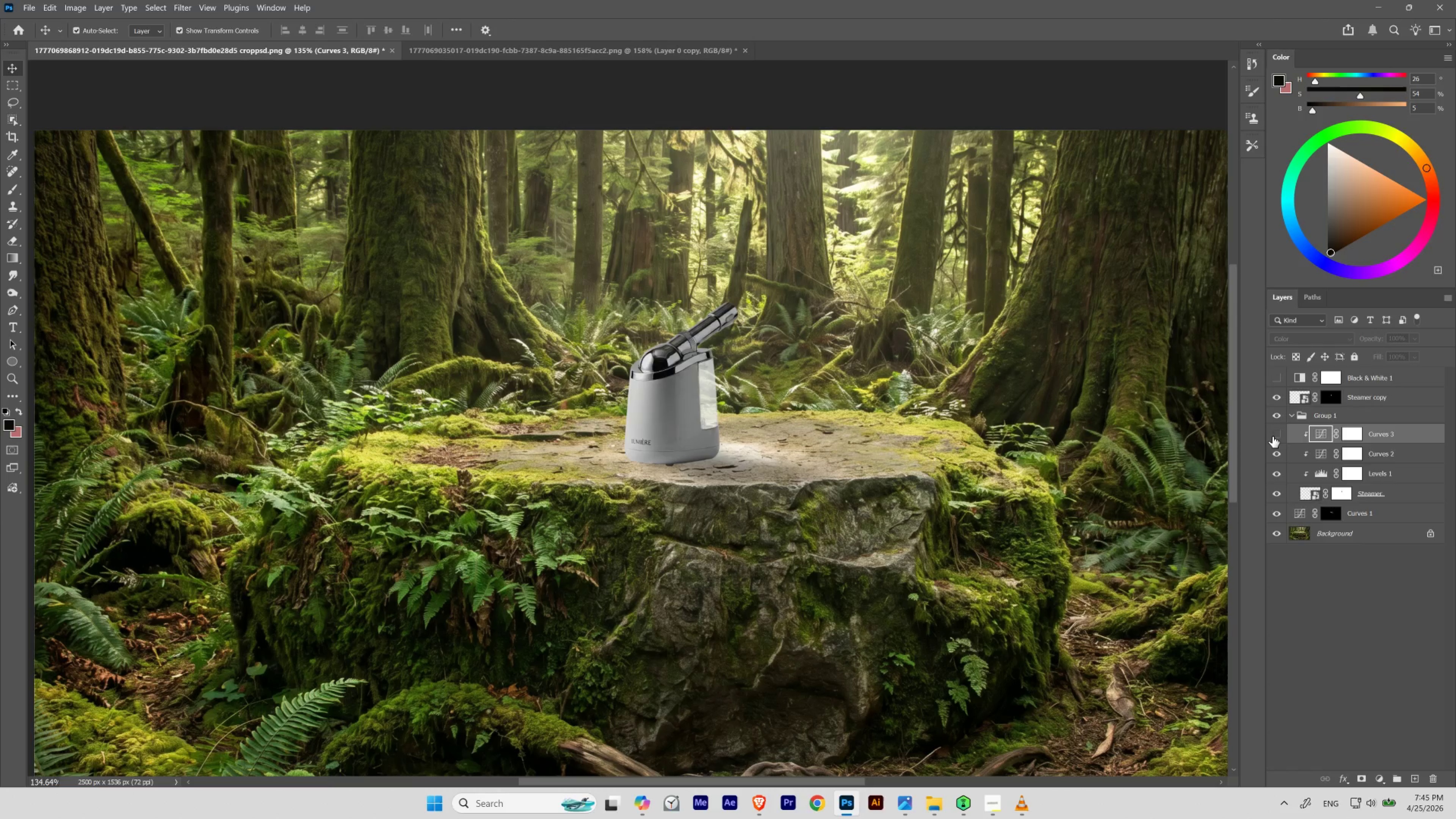 
left_click([1272, 436])
 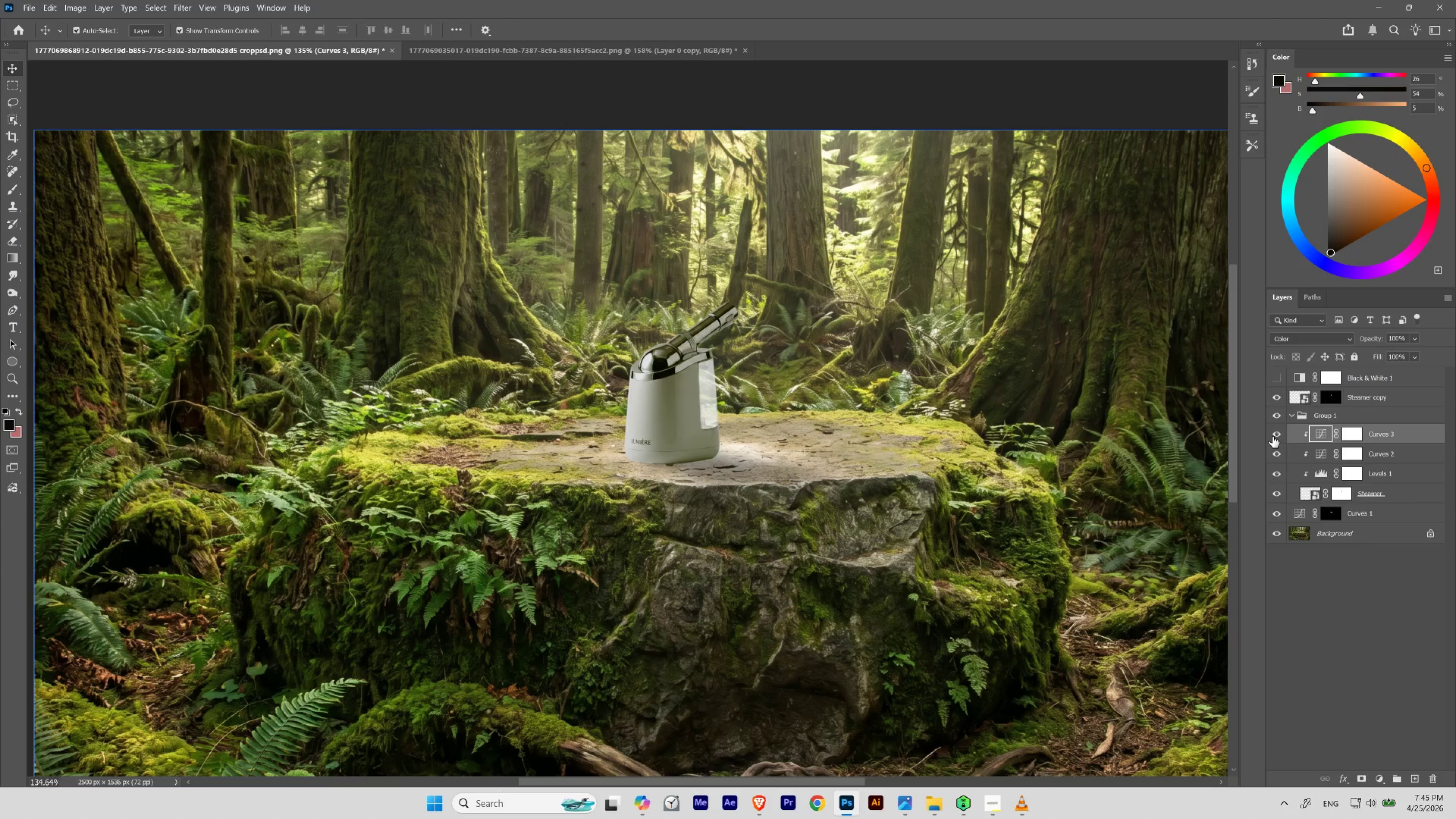 
left_click([1272, 436])
 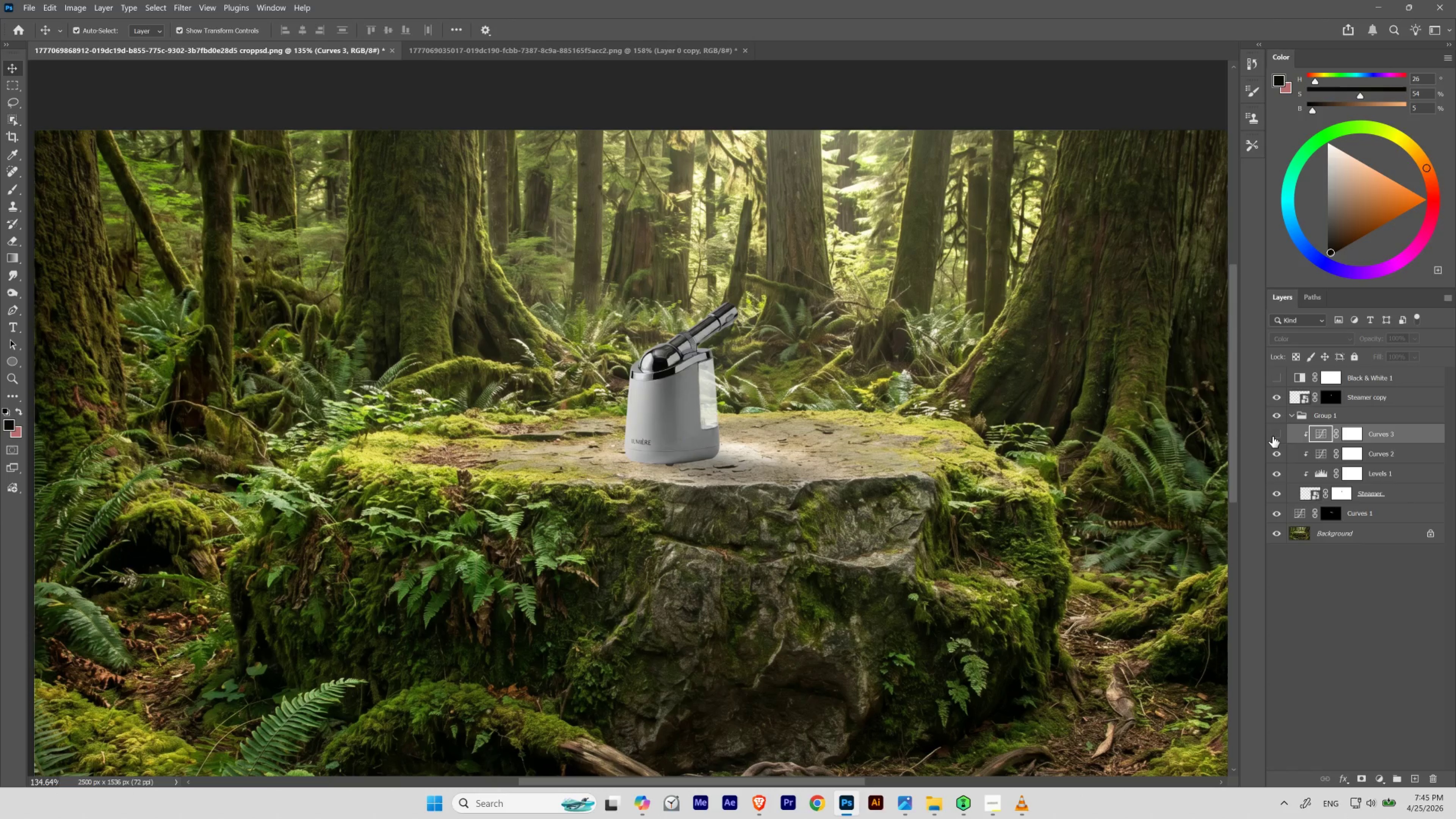 
left_click([1272, 436])
 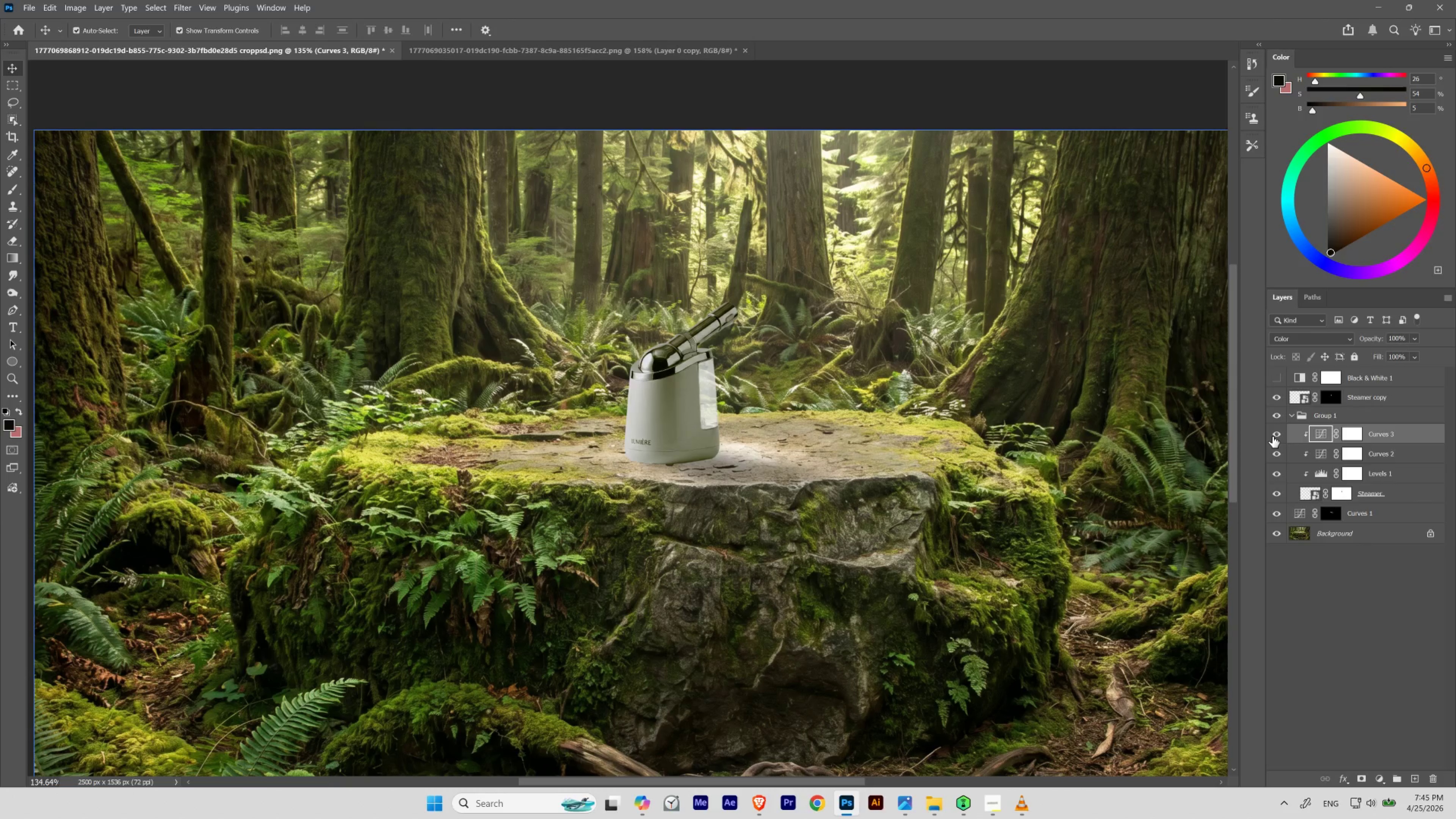 
key(V)
 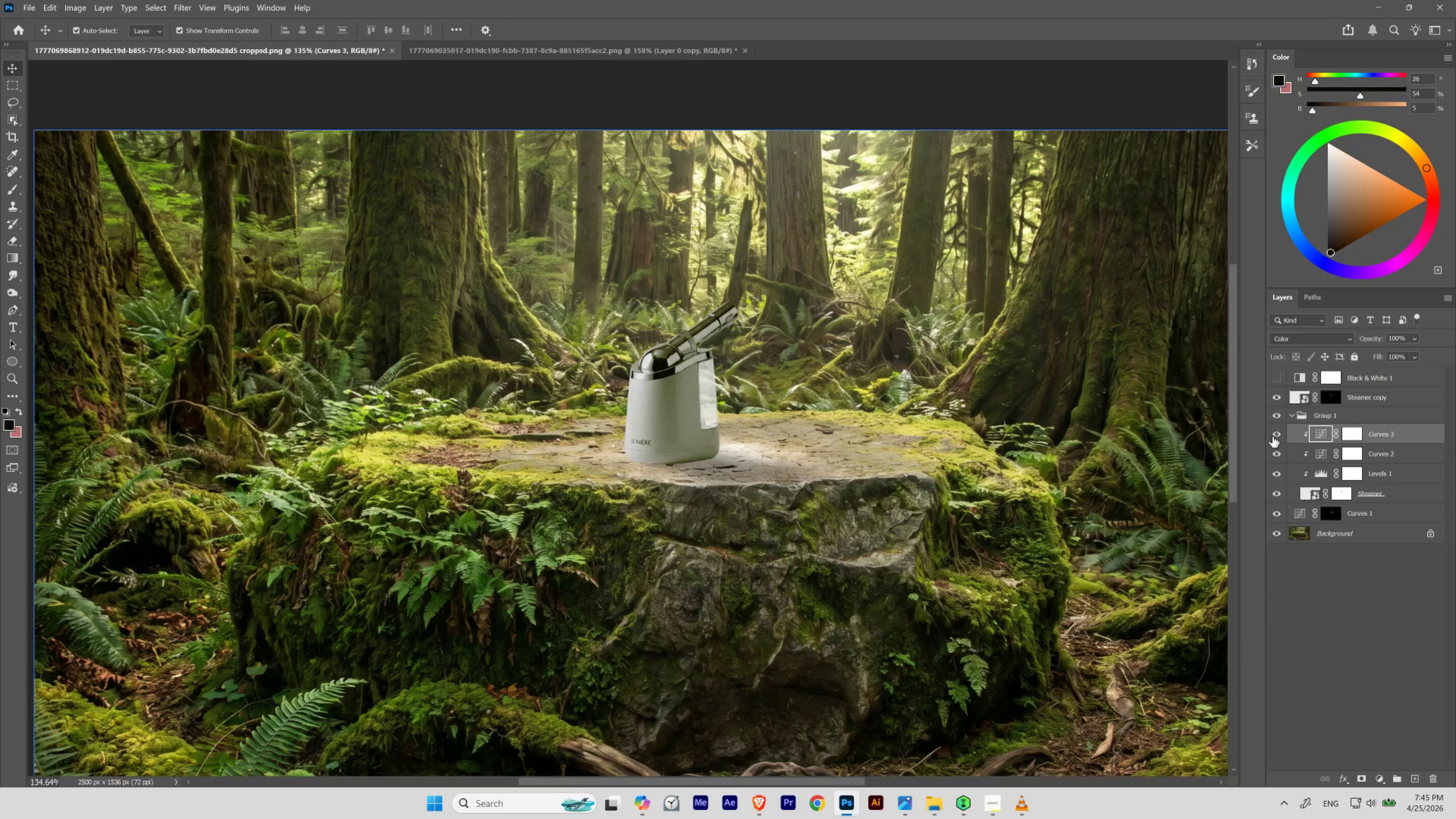 
key(Numpad8)
 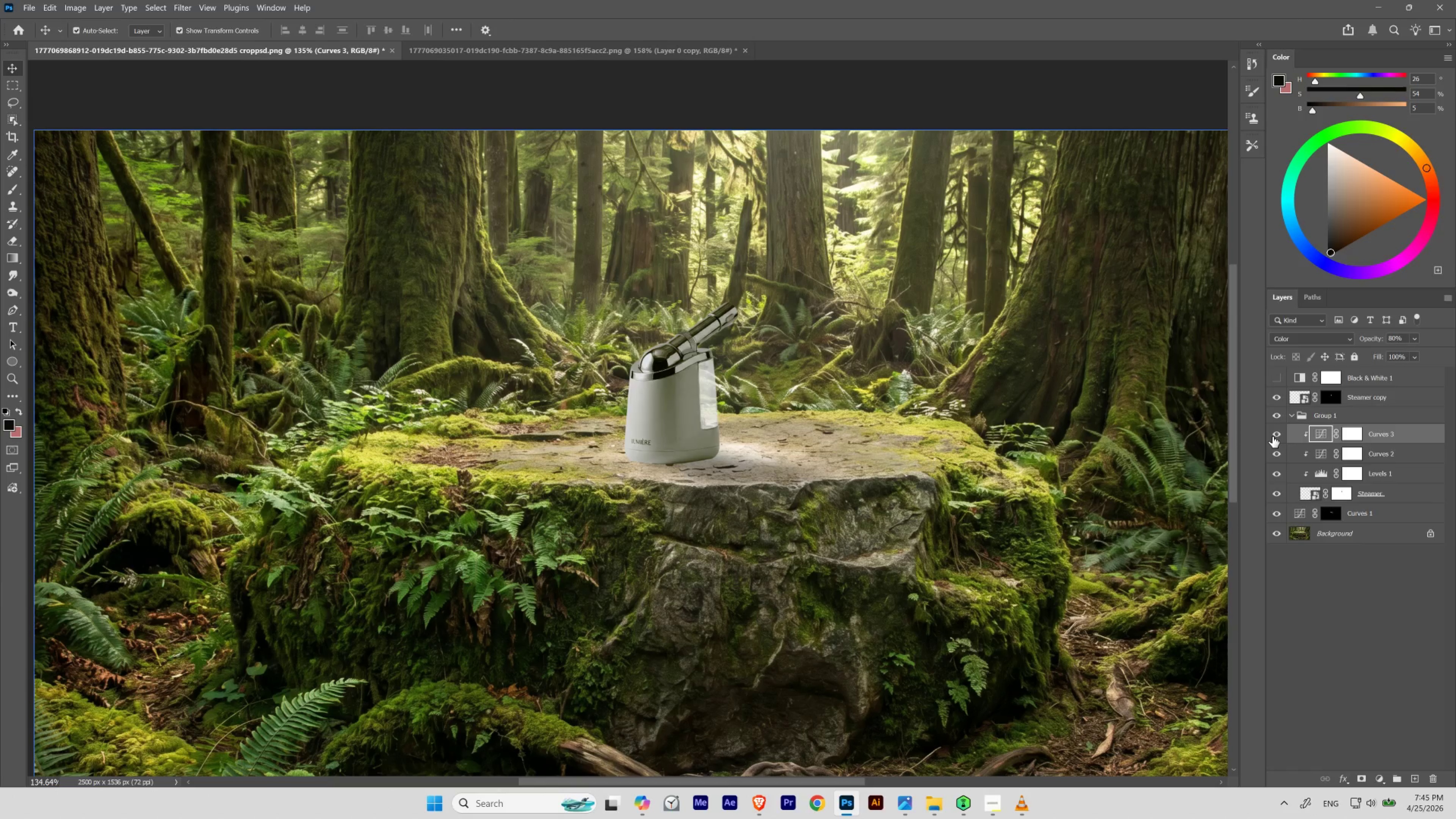 
key(Control+Z)
 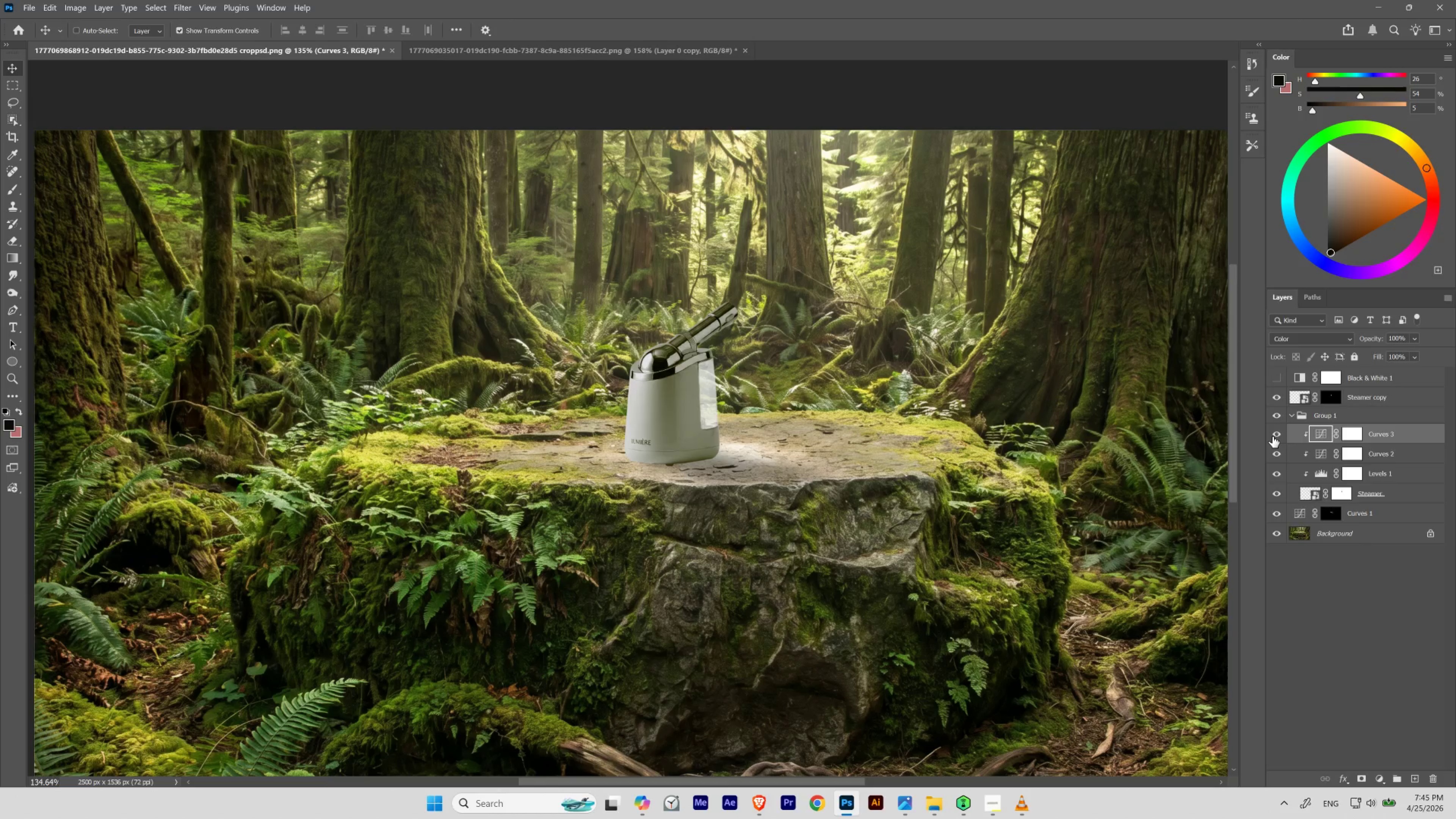 
key(Control+Shift+Z)
 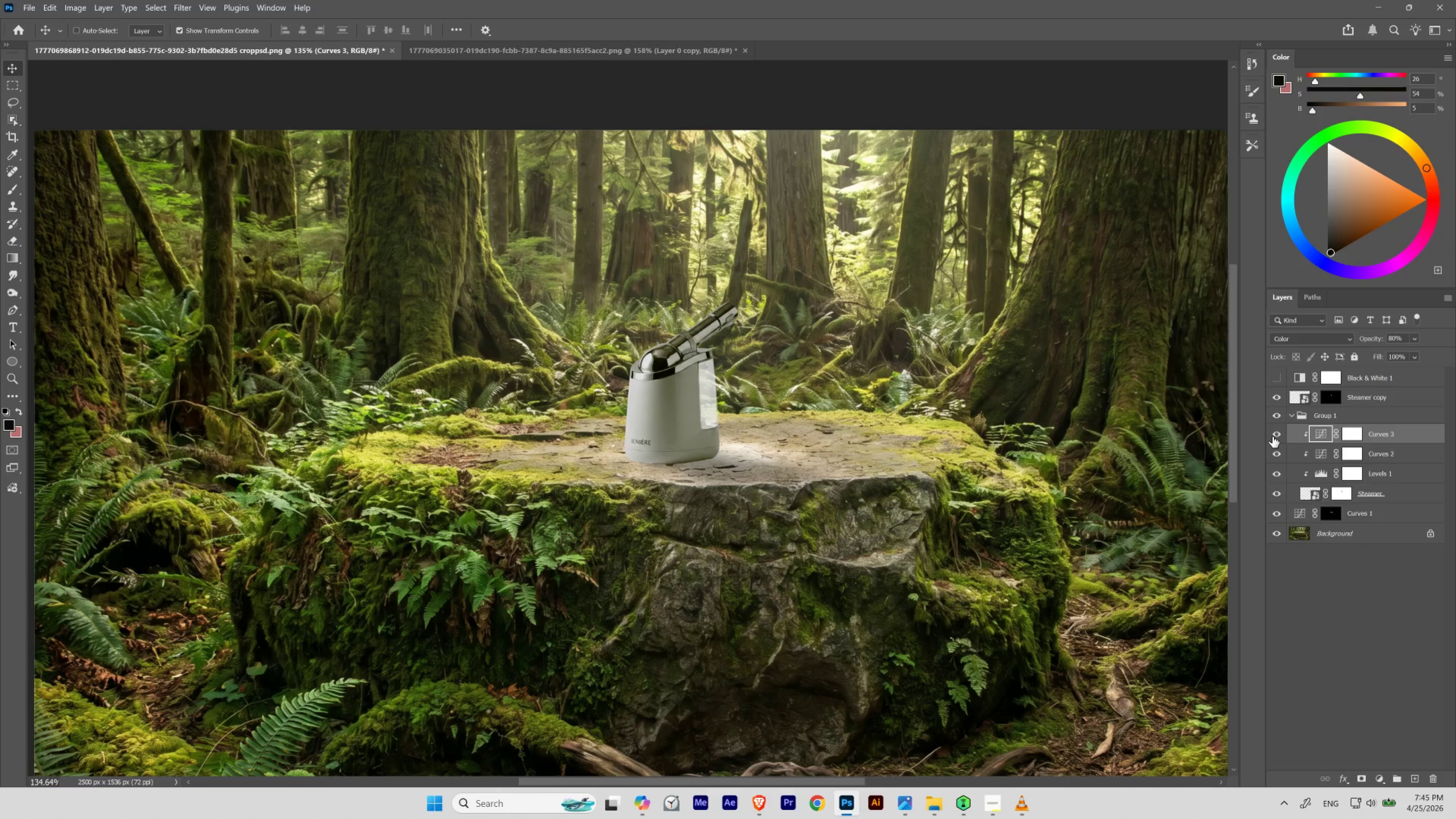 
key(Control+Z)
 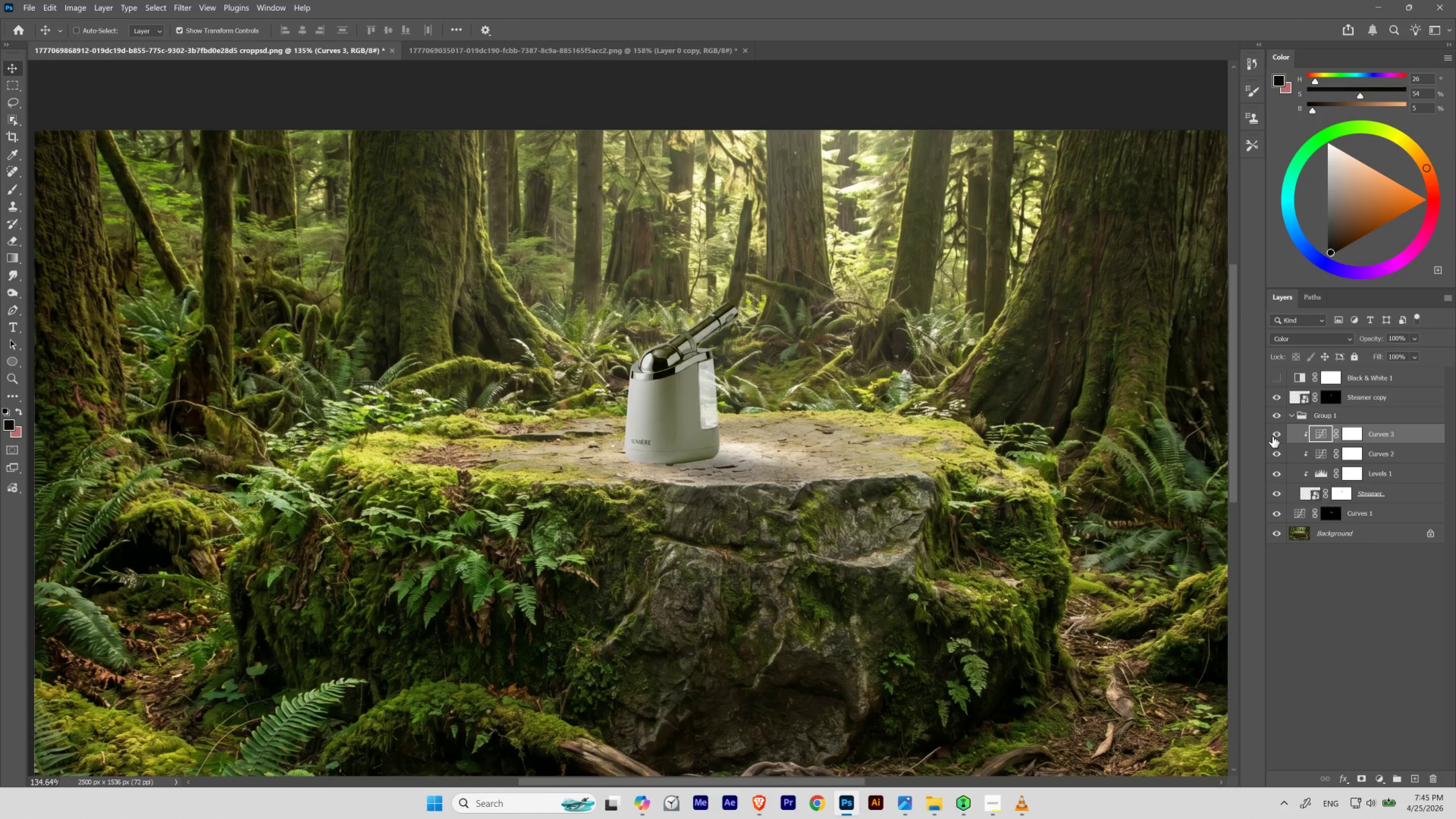 
key(Control+Shift+Z)
 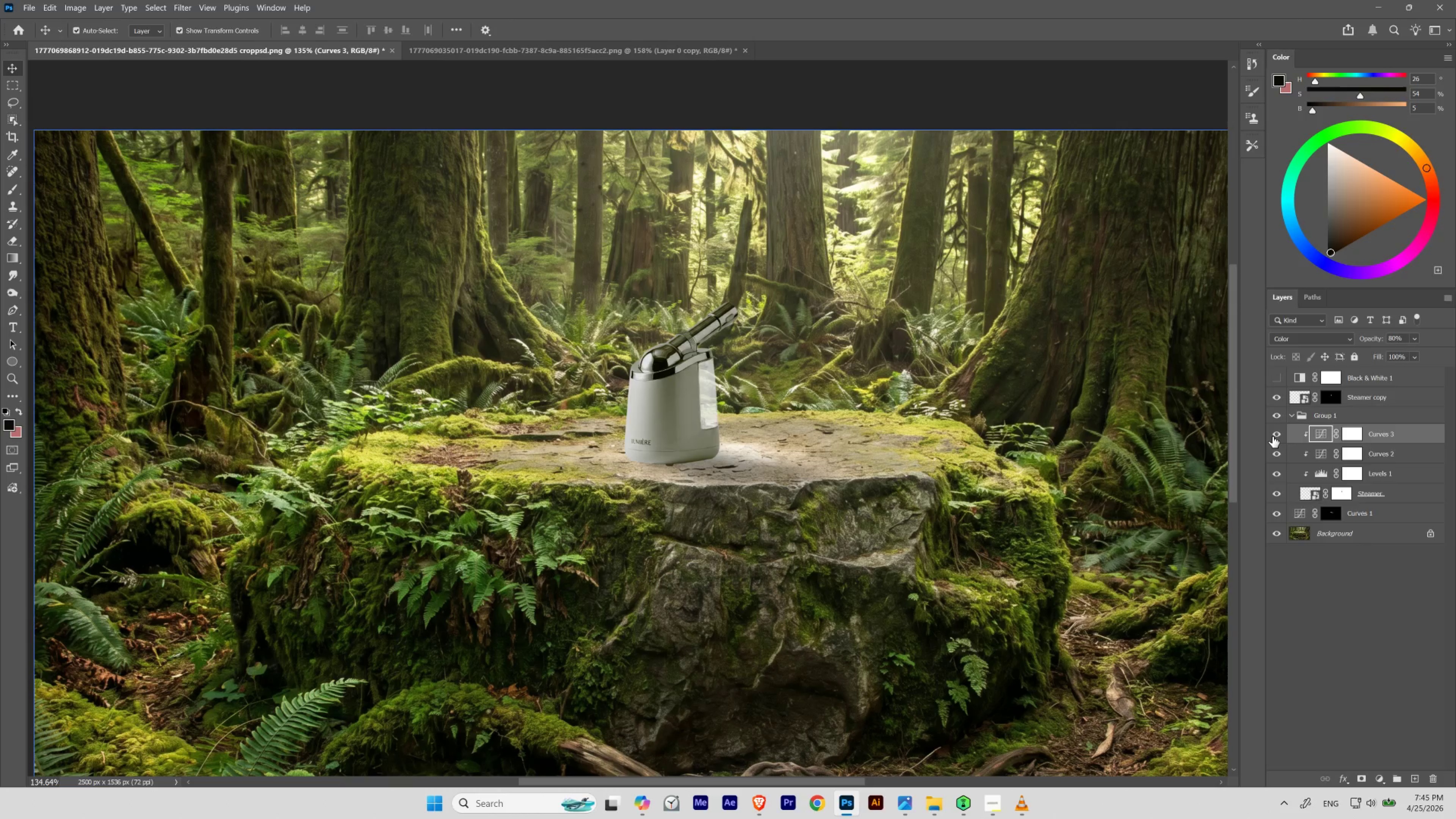 
key(V)
 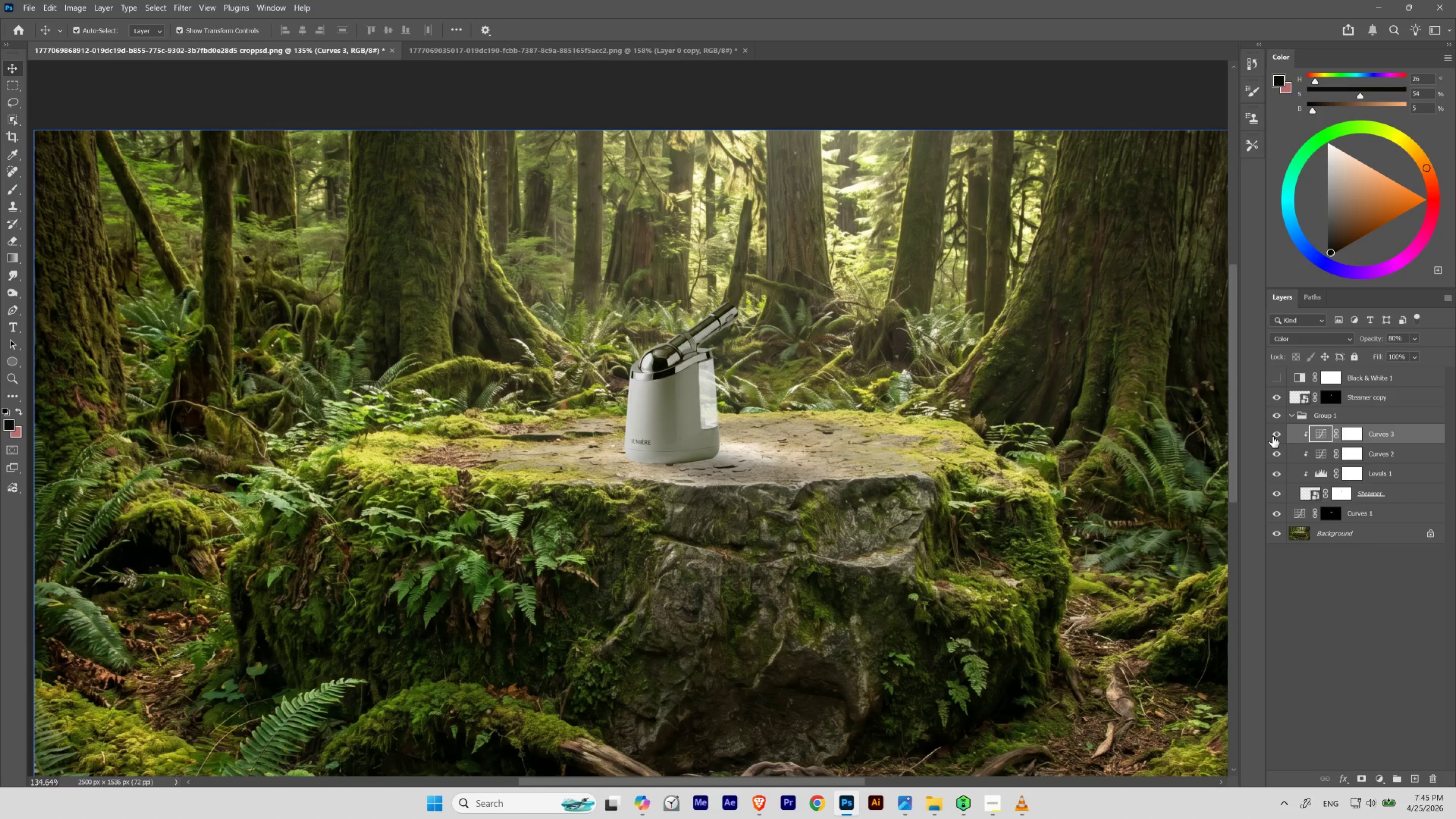 
key(Numpad9)
 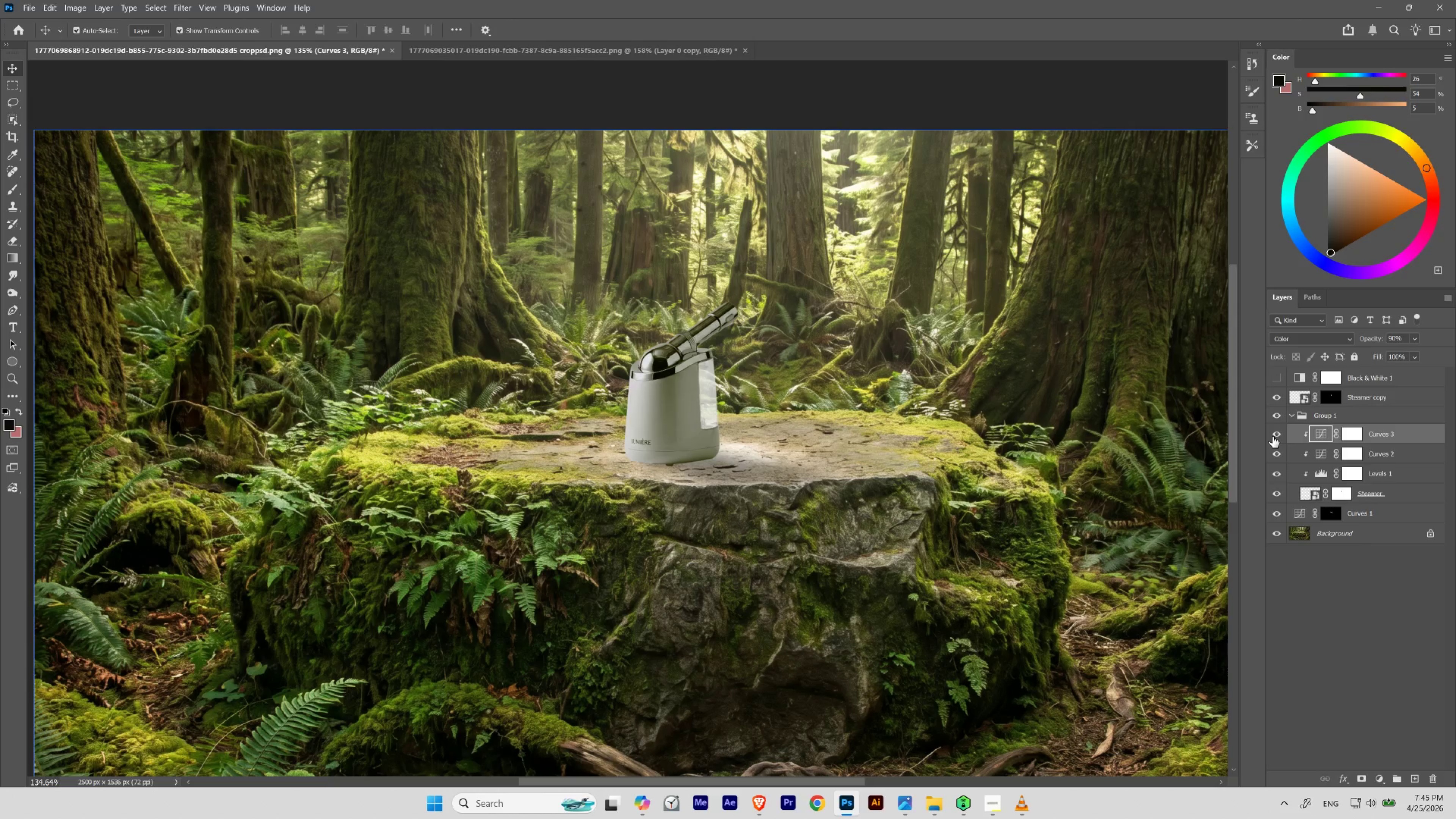 
key(V)
 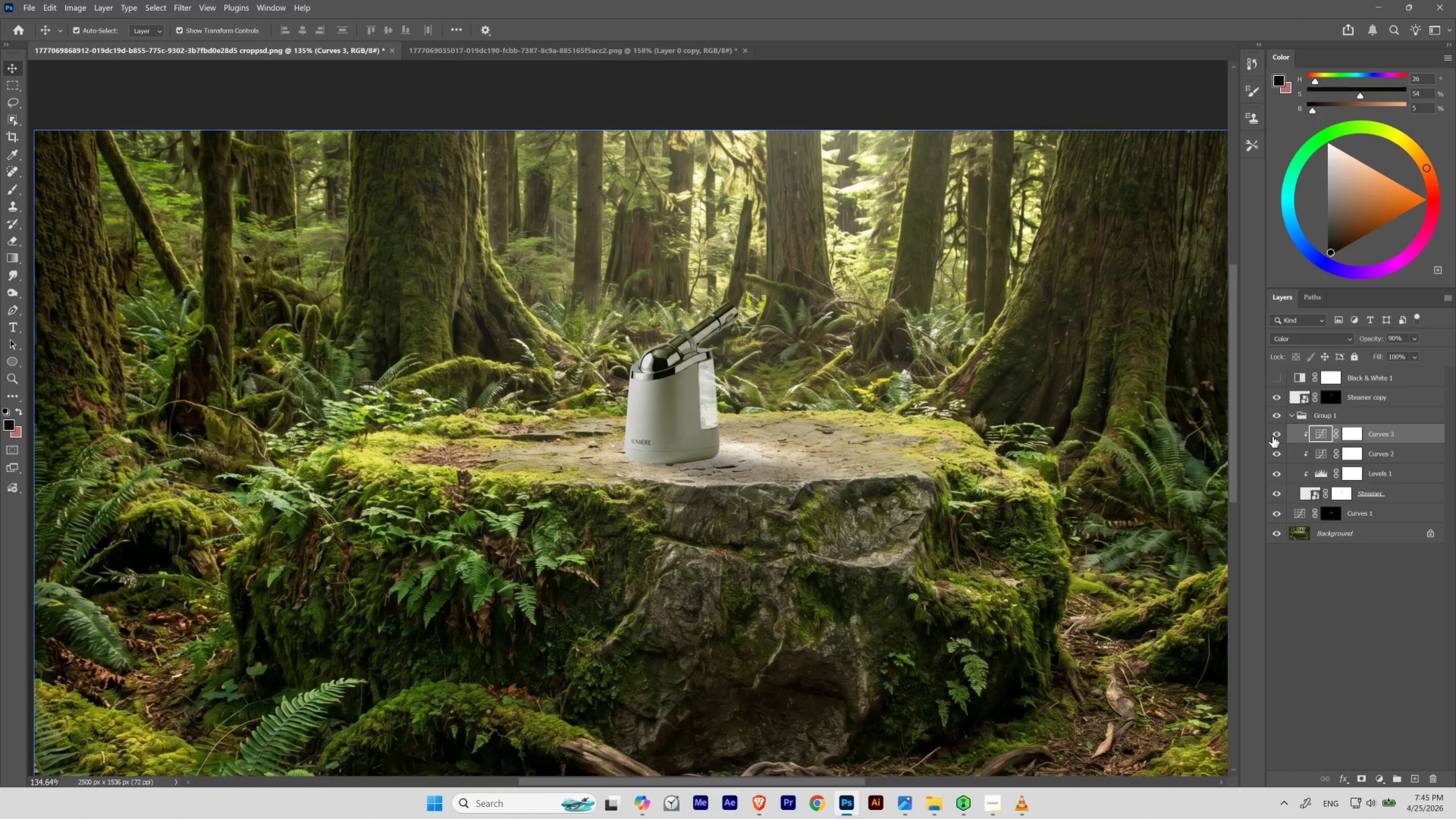 
key(Numpad0)
 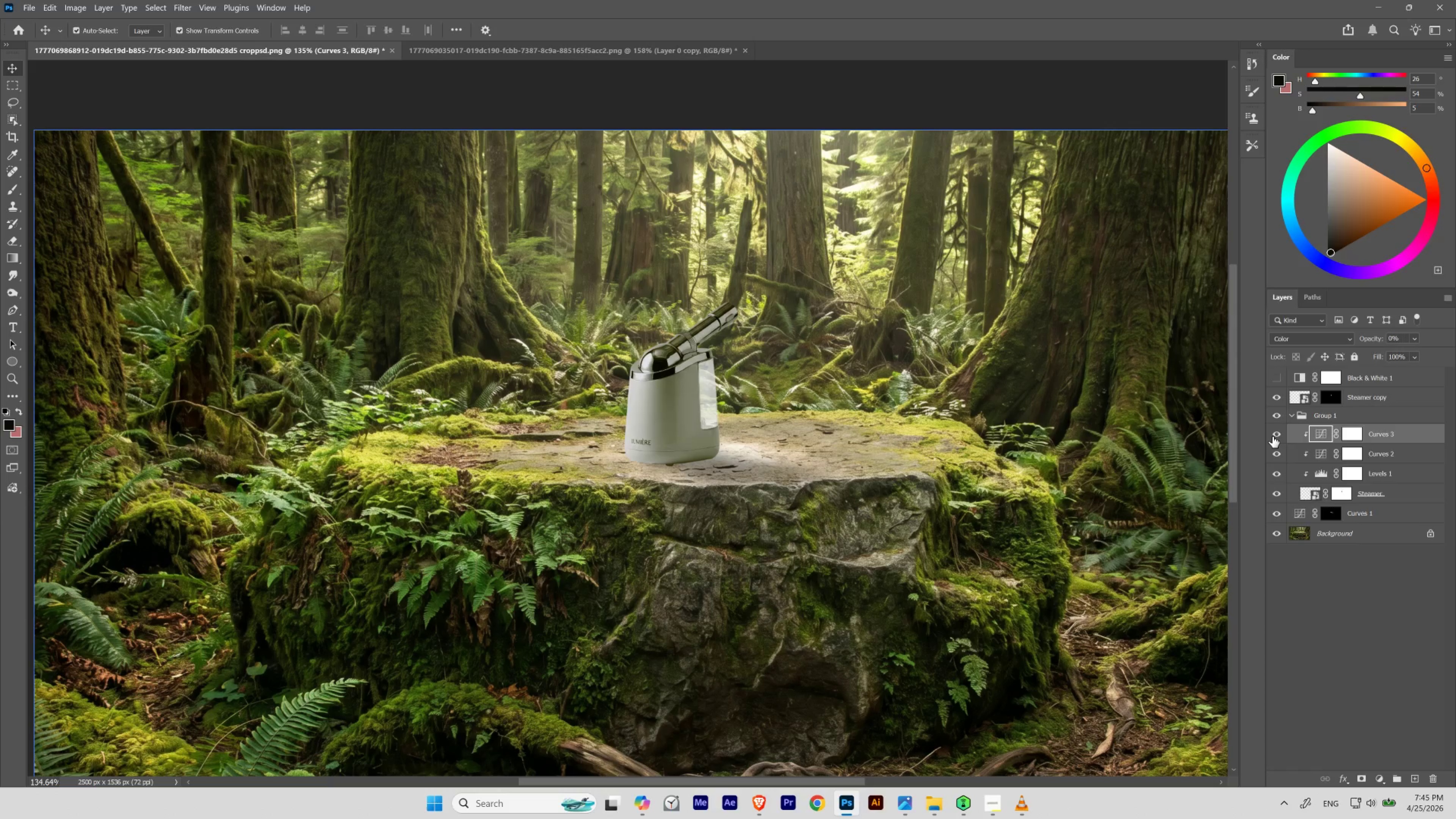 
key(Numpad0)
 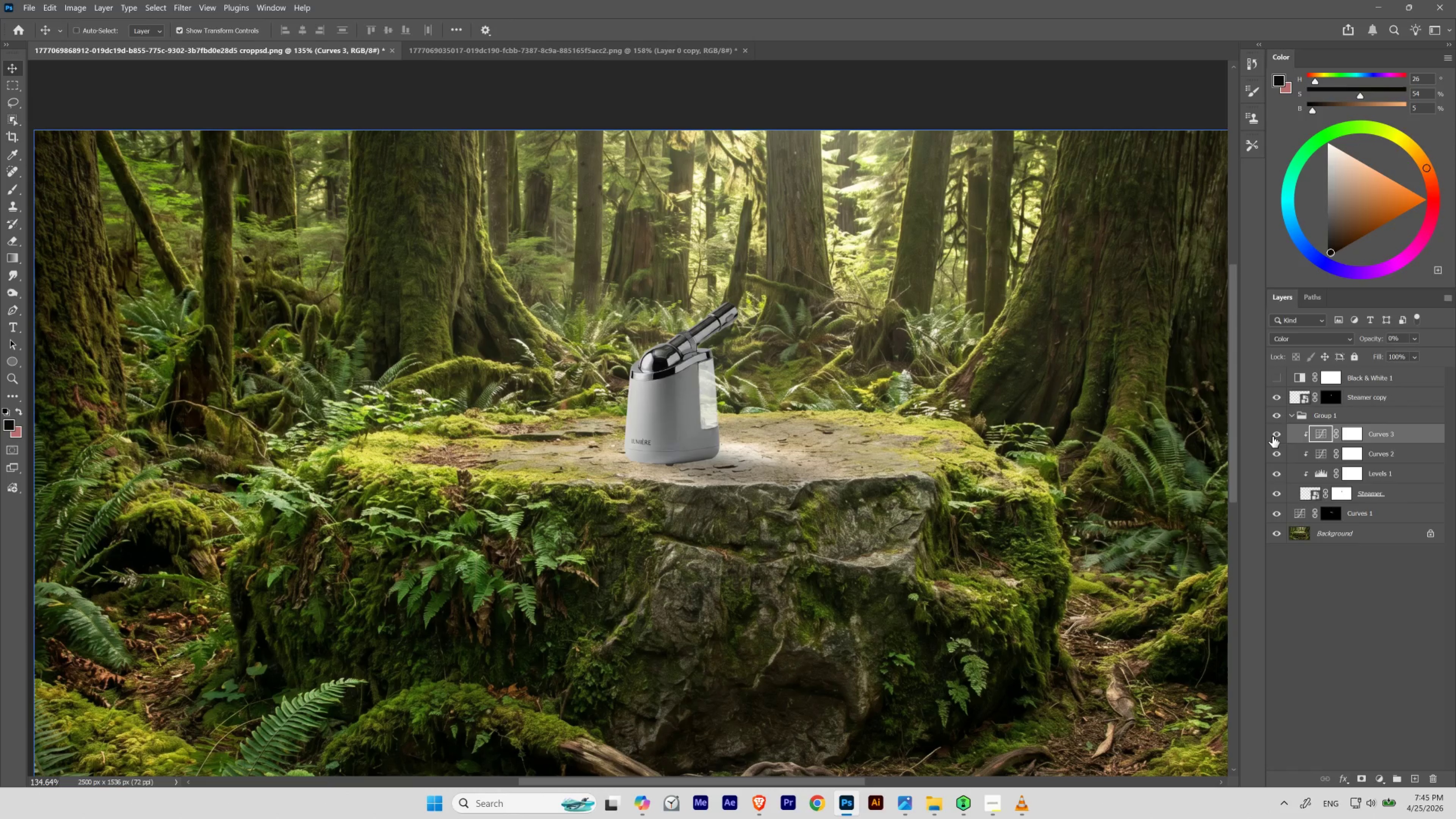 
key(Control+Z)
 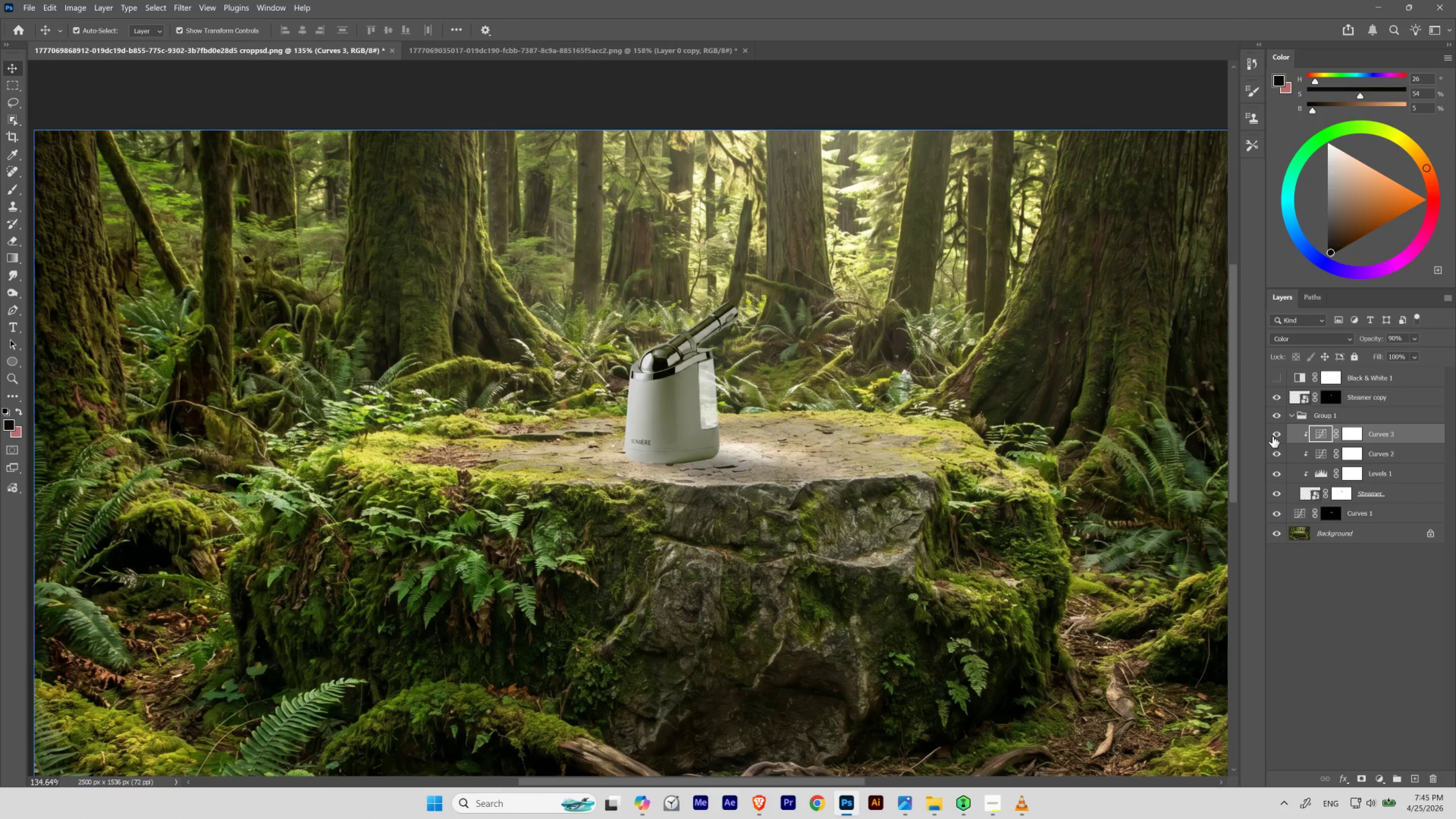 
key(Numpad0)
 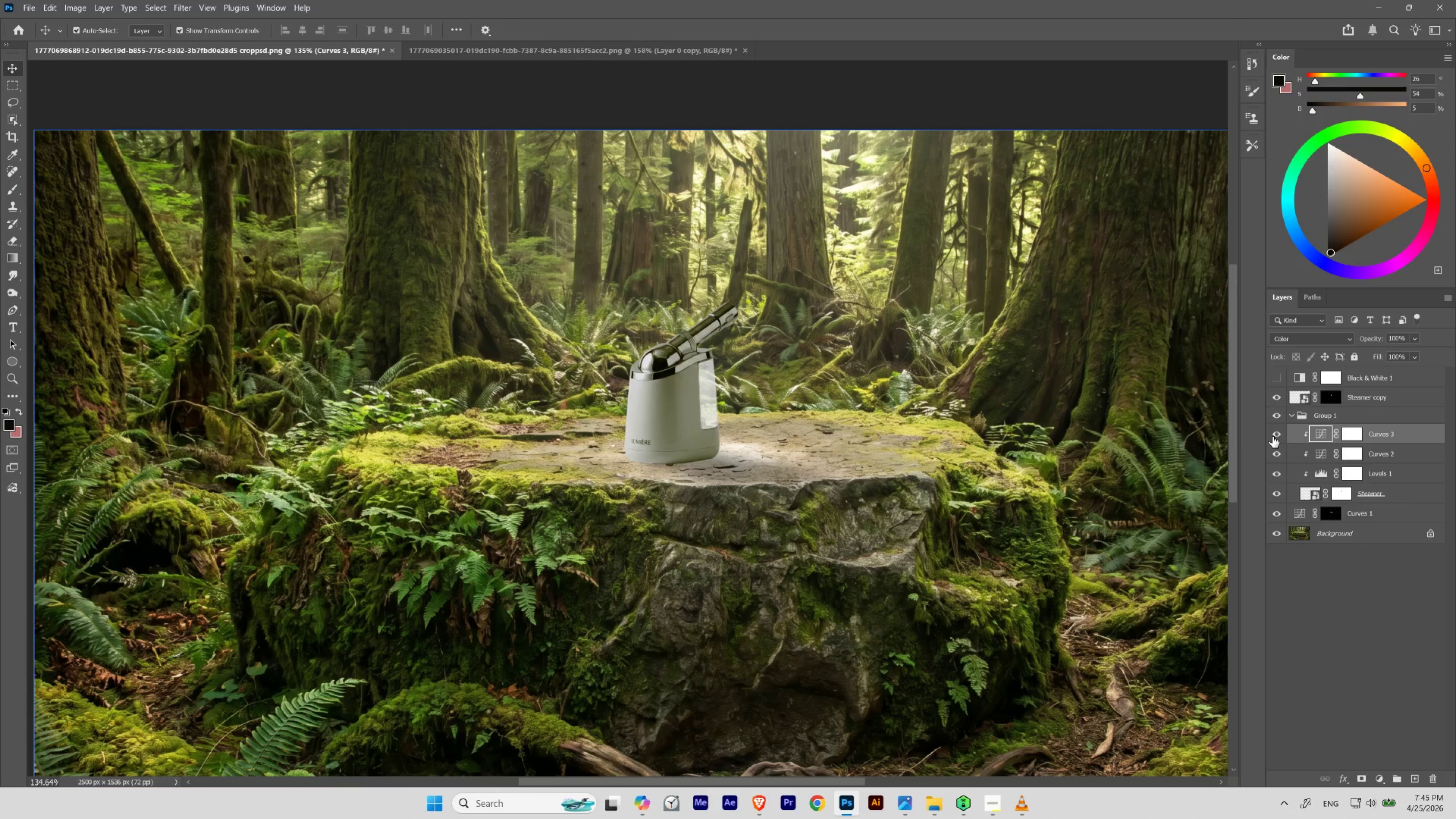 
key(Control+Z)
 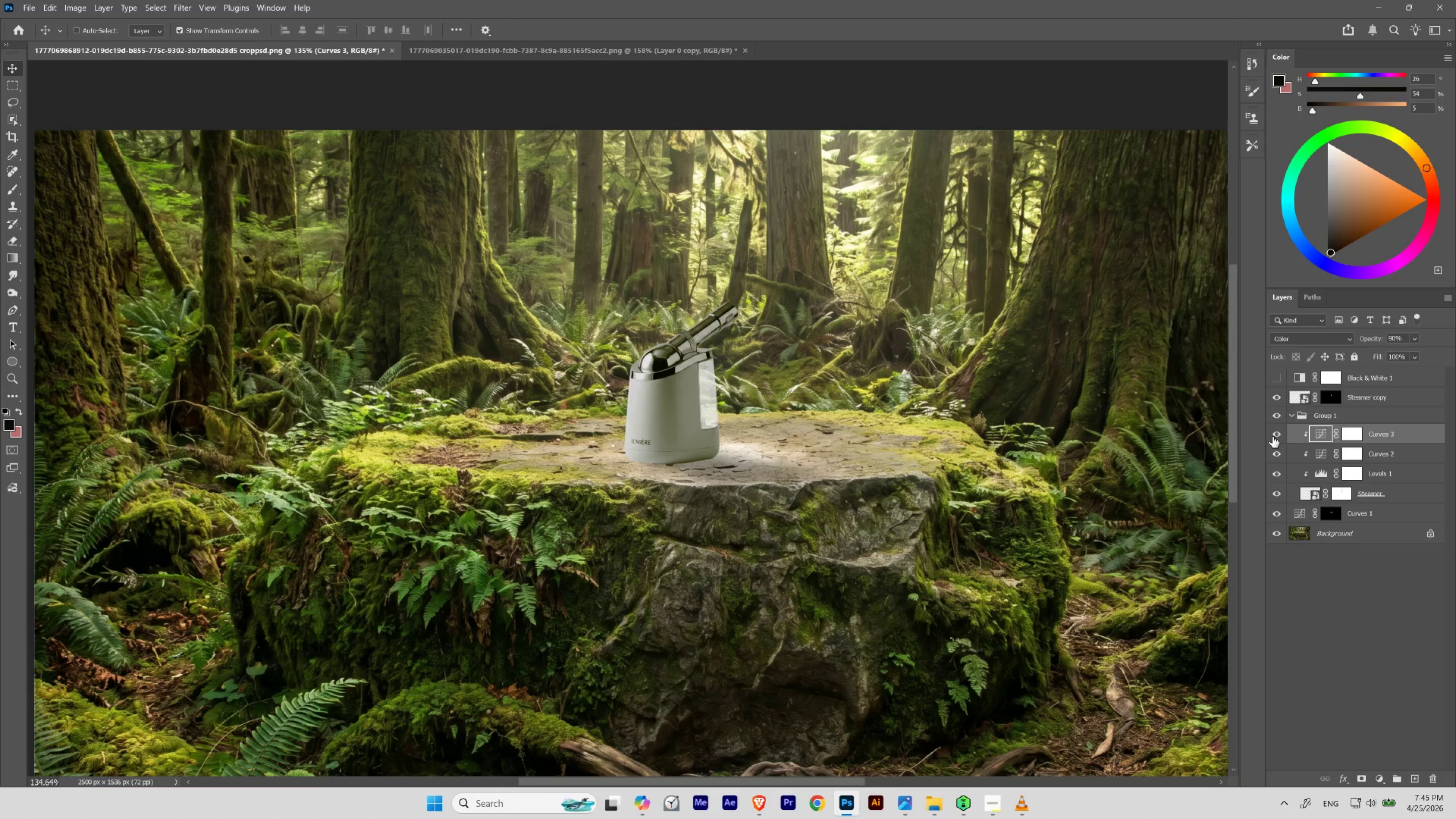 
key(Control+Shift+Z)
 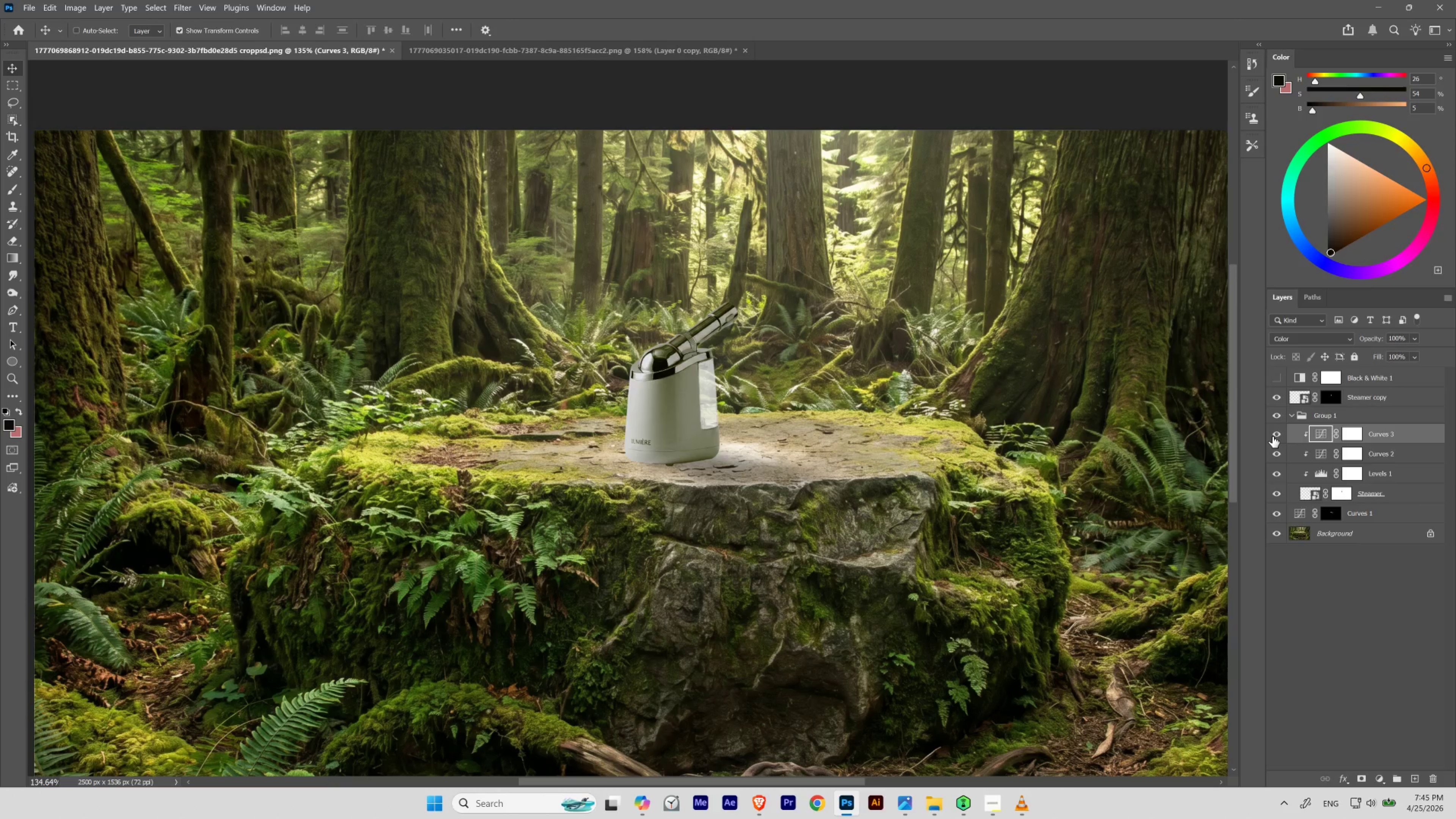 
key(Control+Z)
 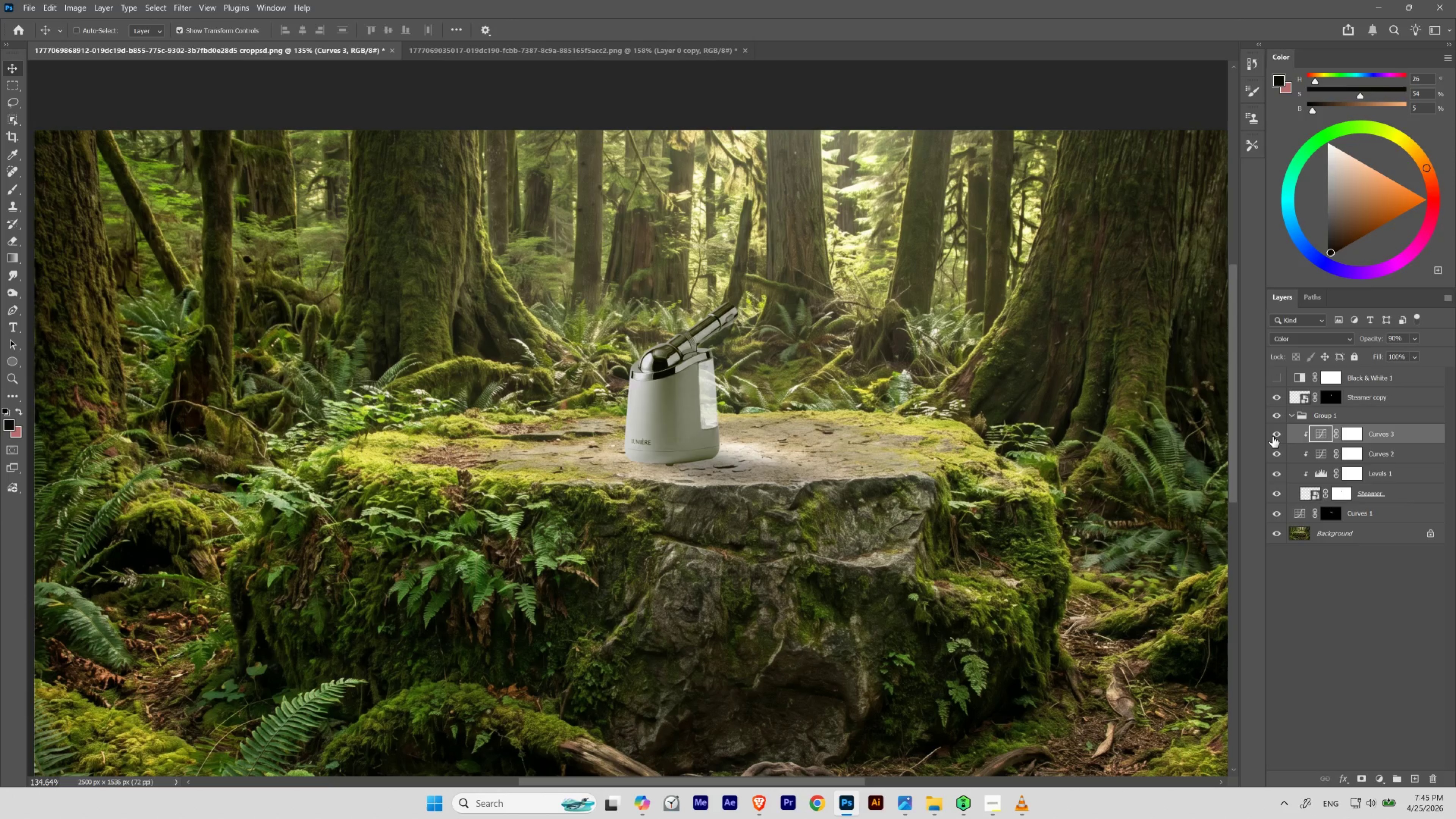 
key(Control+Shift+Z)
 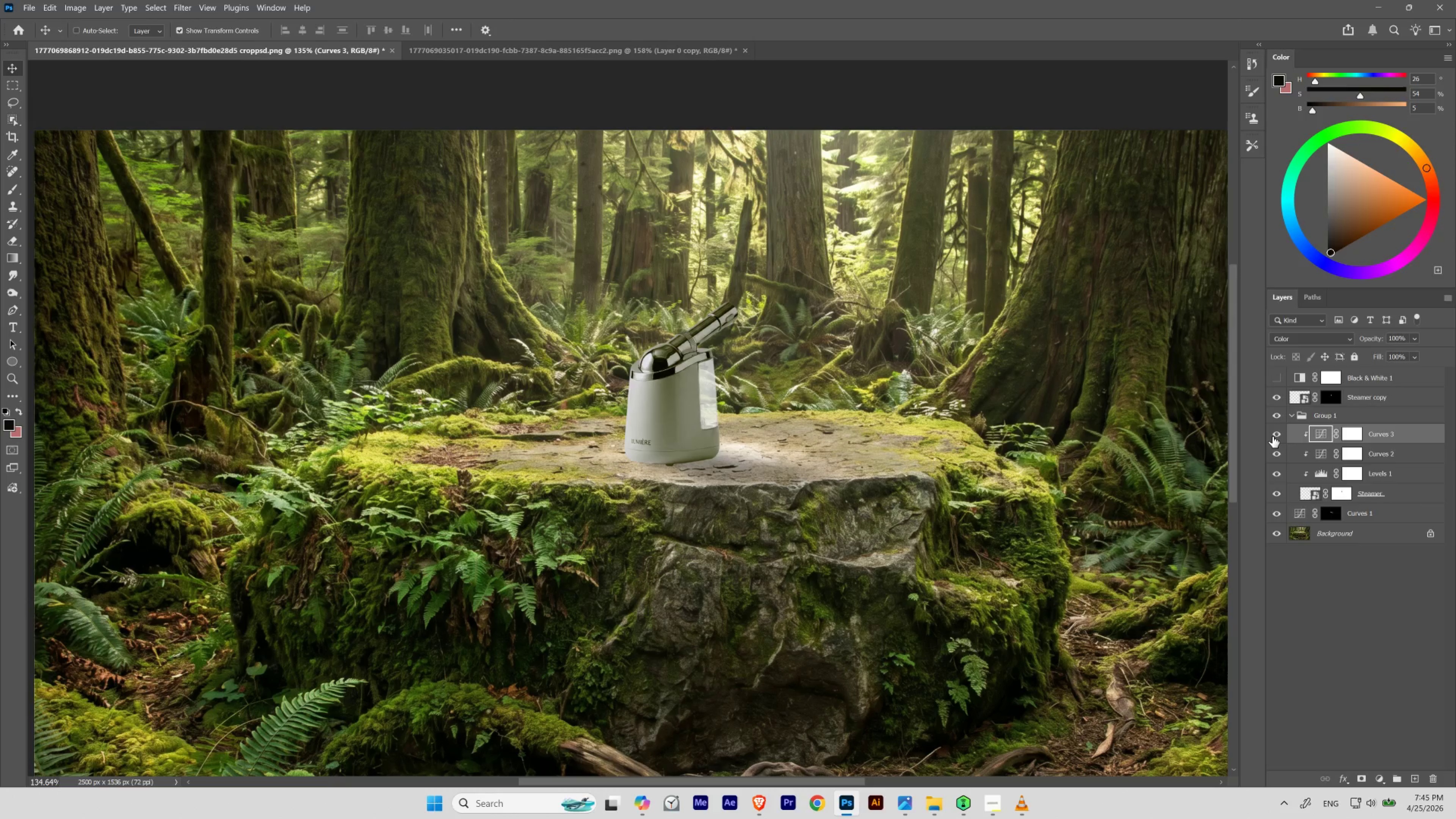 
key(Control+Z)
 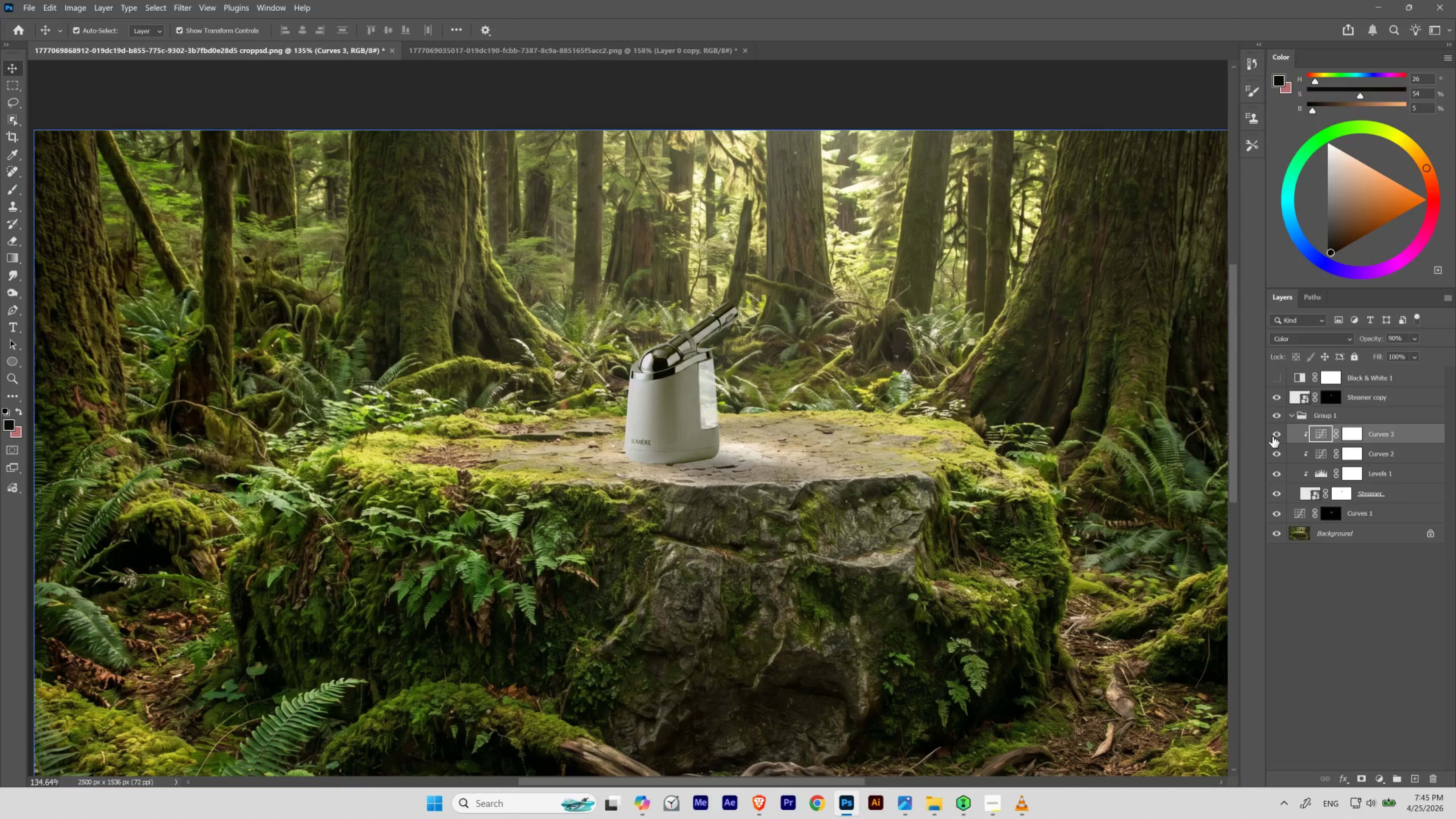 
left_click([1272, 436])
 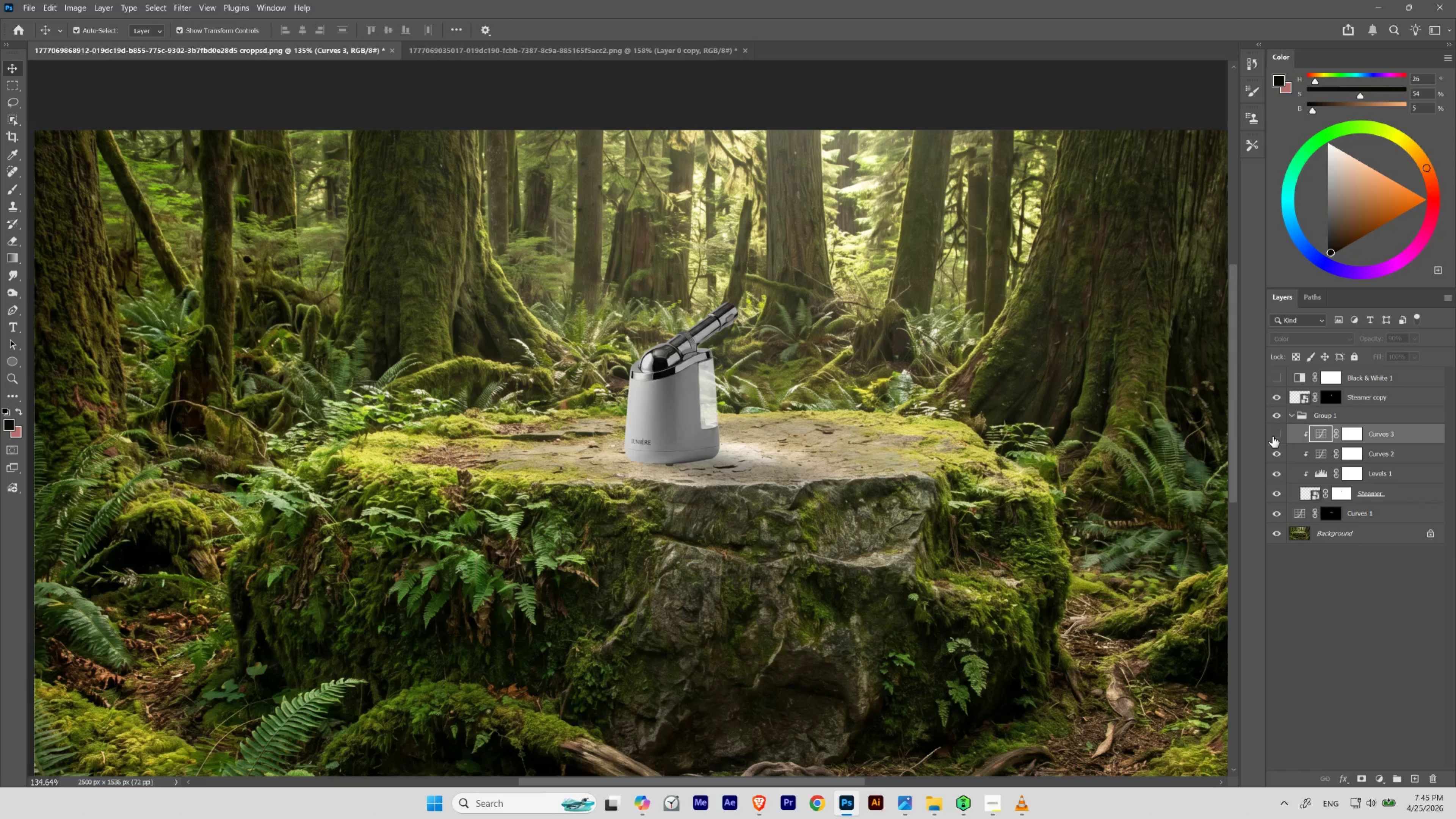 
left_click([1272, 436])
 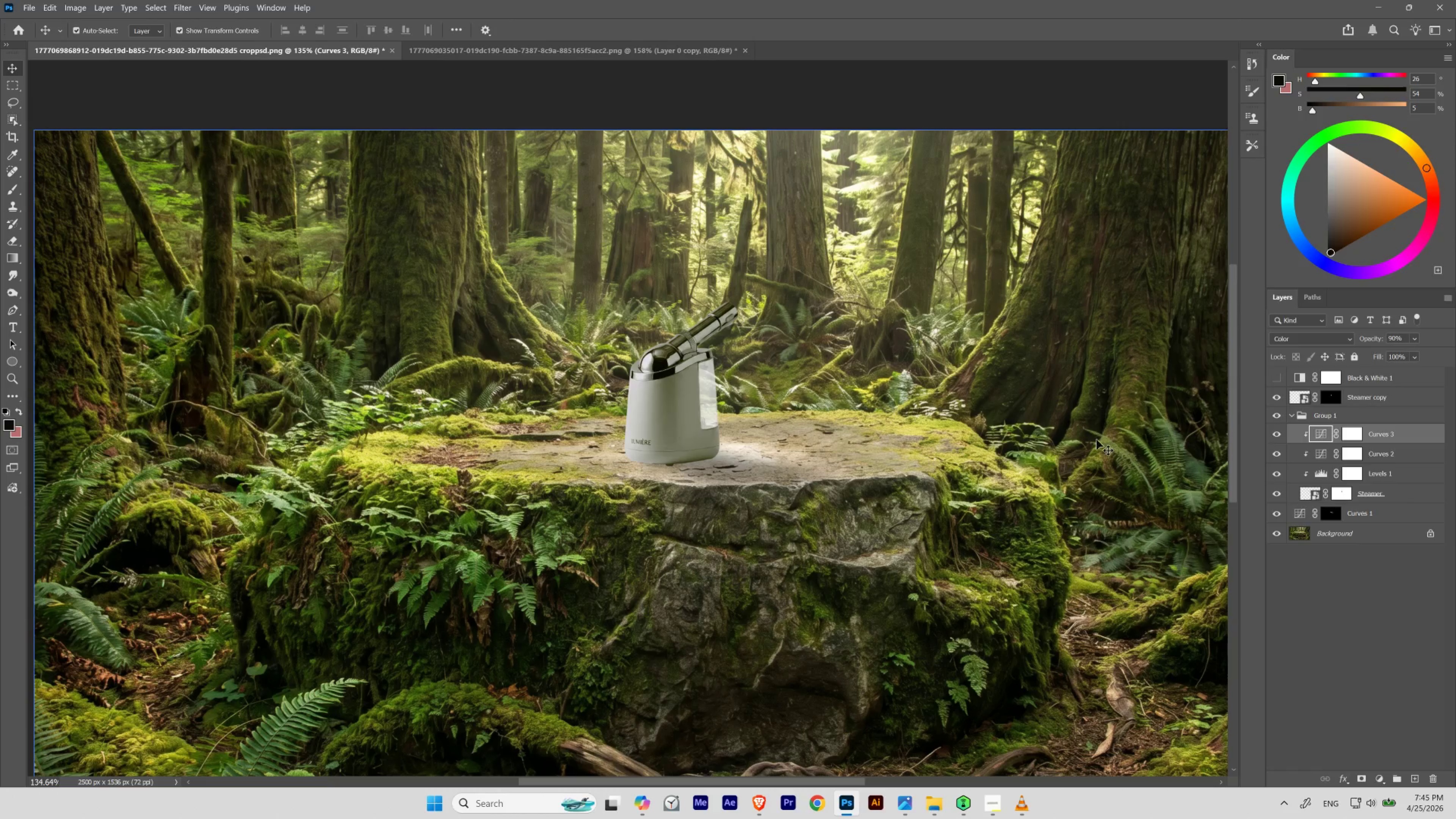 
hold_key(key=Space, duration=1.38)
 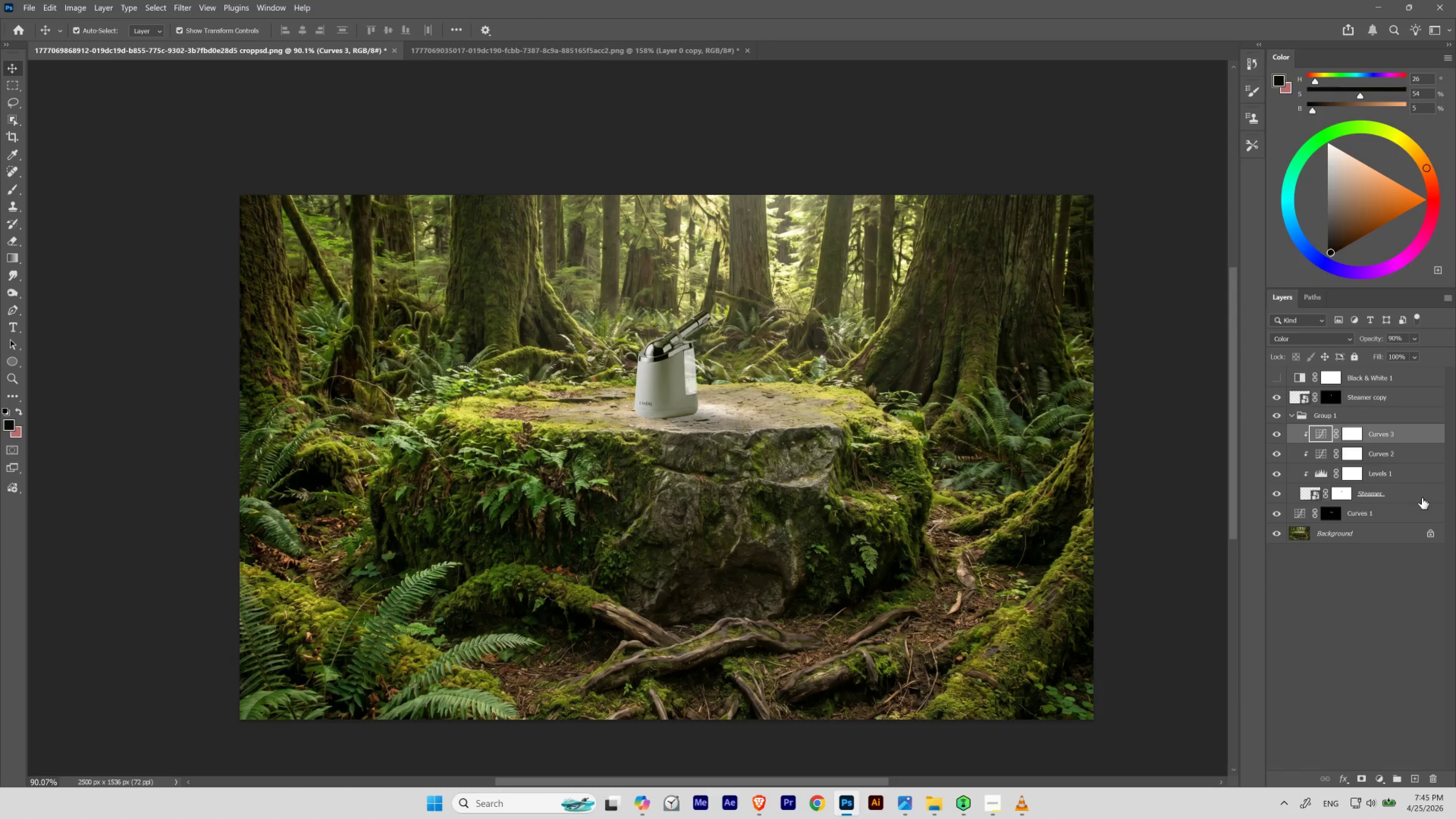 
hold_key(key=ControlLeft, duration=0.69)
left_click_drag(start_coordinate=[652, 379], to_coordinate=[636, 392])
 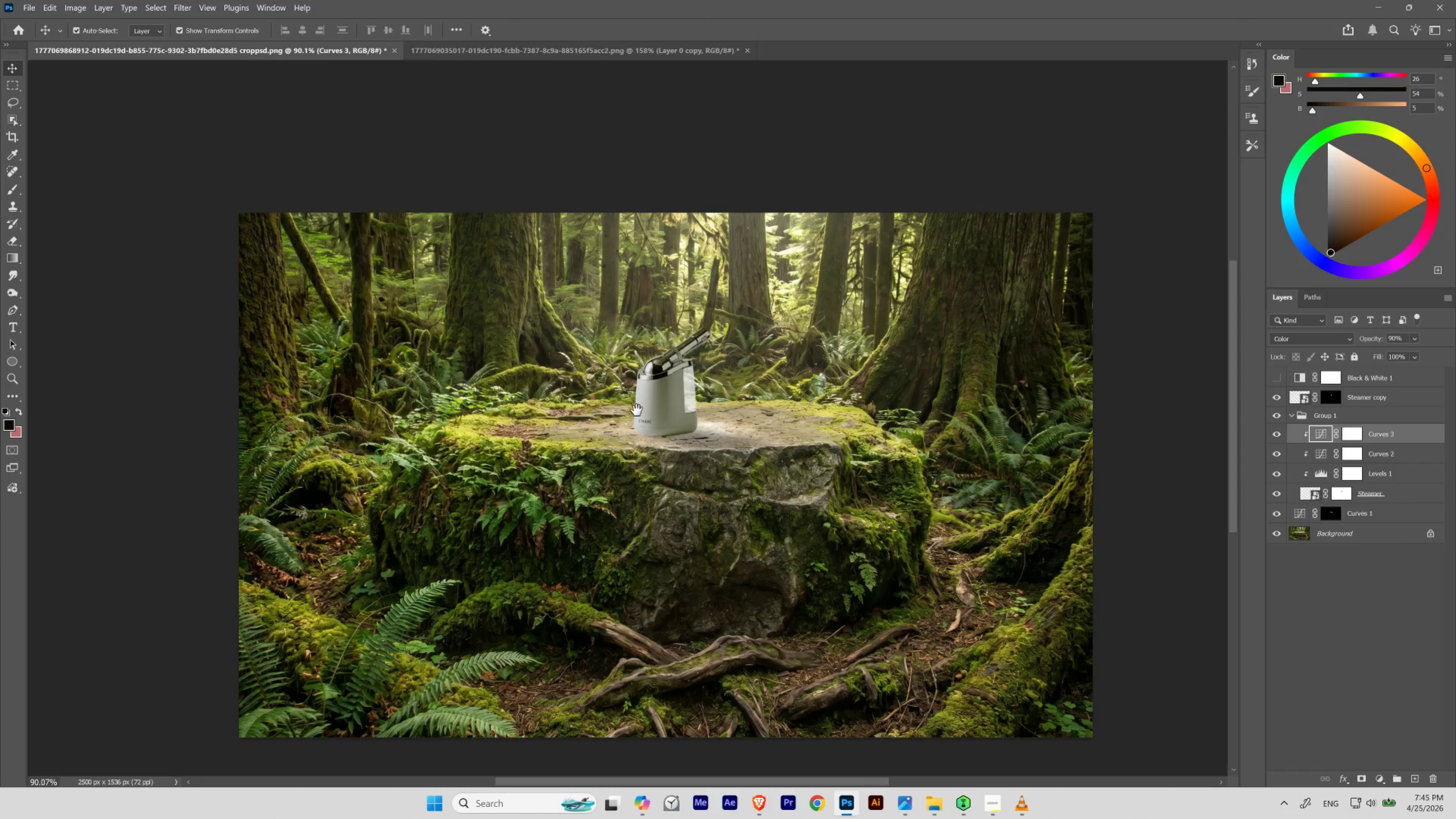 
left_click_drag(start_coordinate=[636, 410], to_coordinate=[637, 392])
 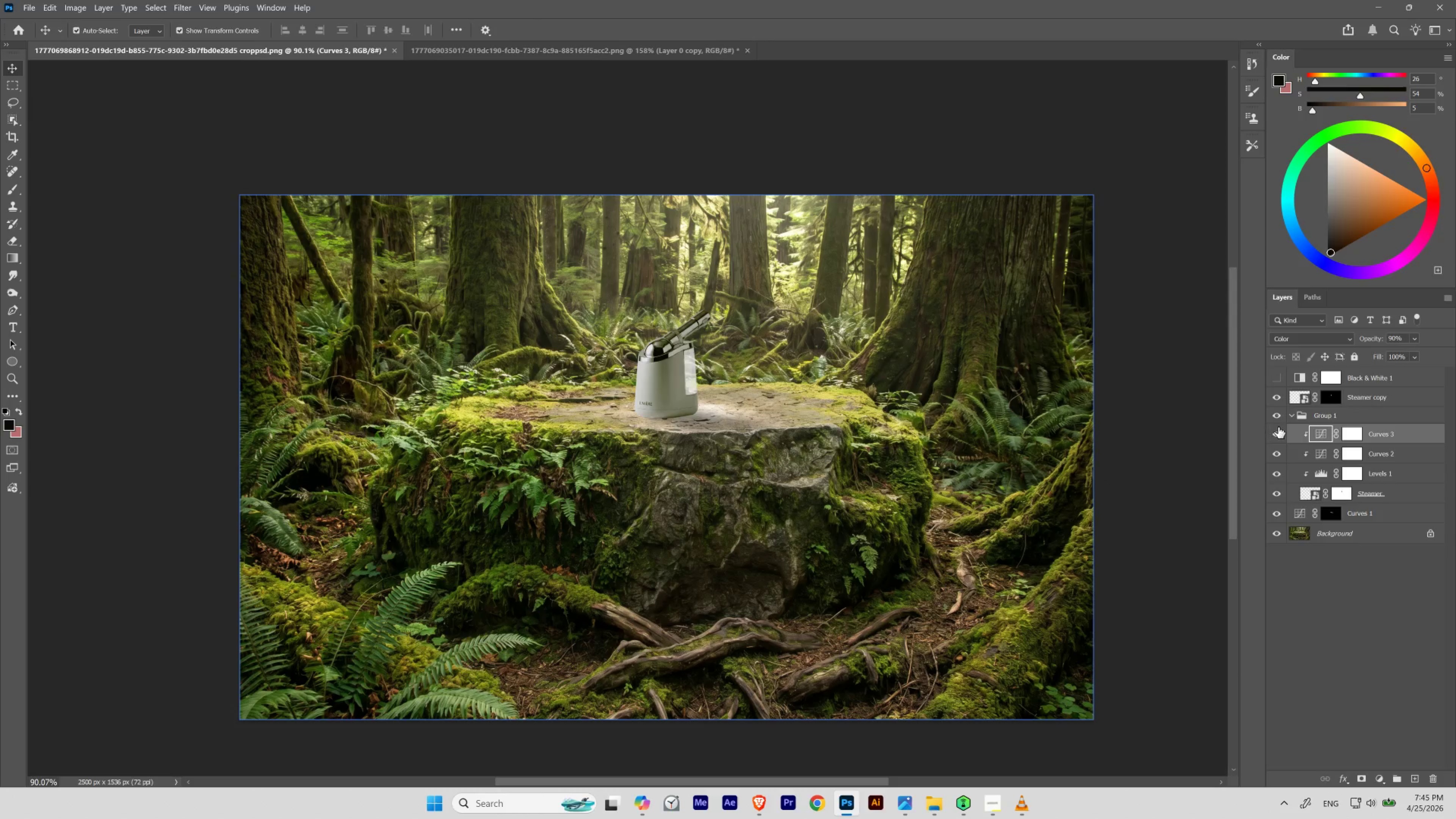 
left_click([1275, 433])
 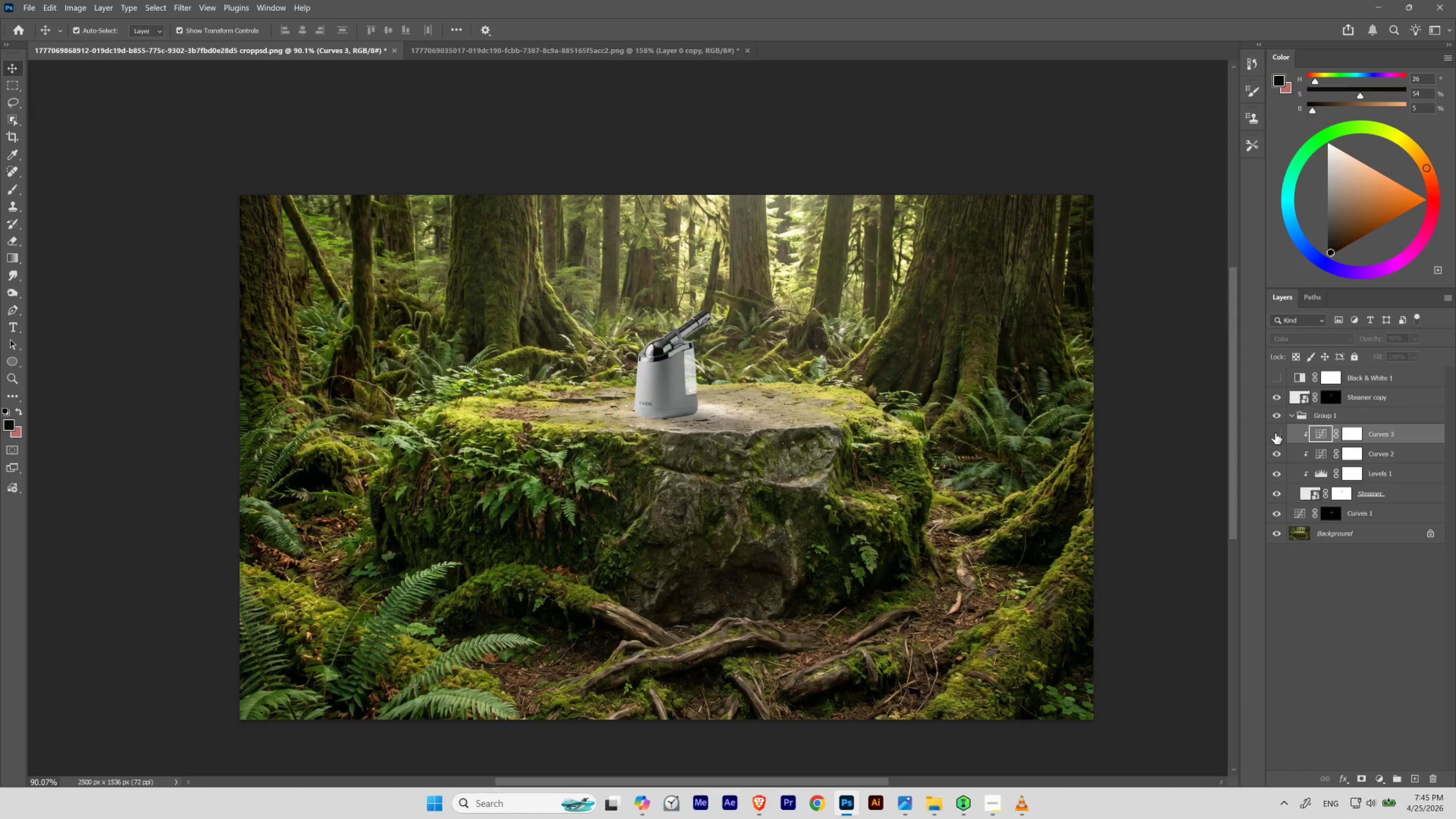 
left_click([1275, 433])
 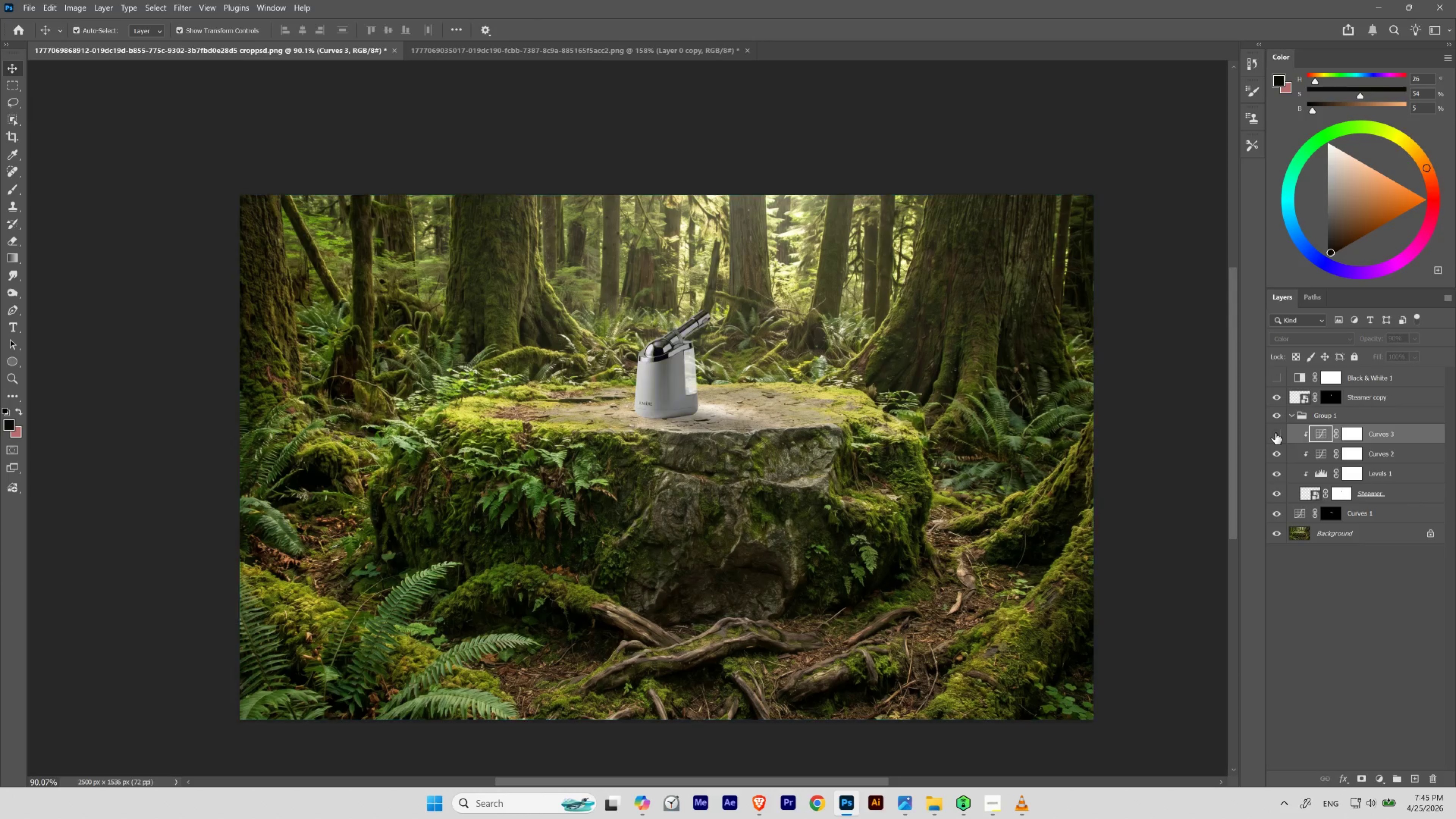 
double_click([1275, 433])
 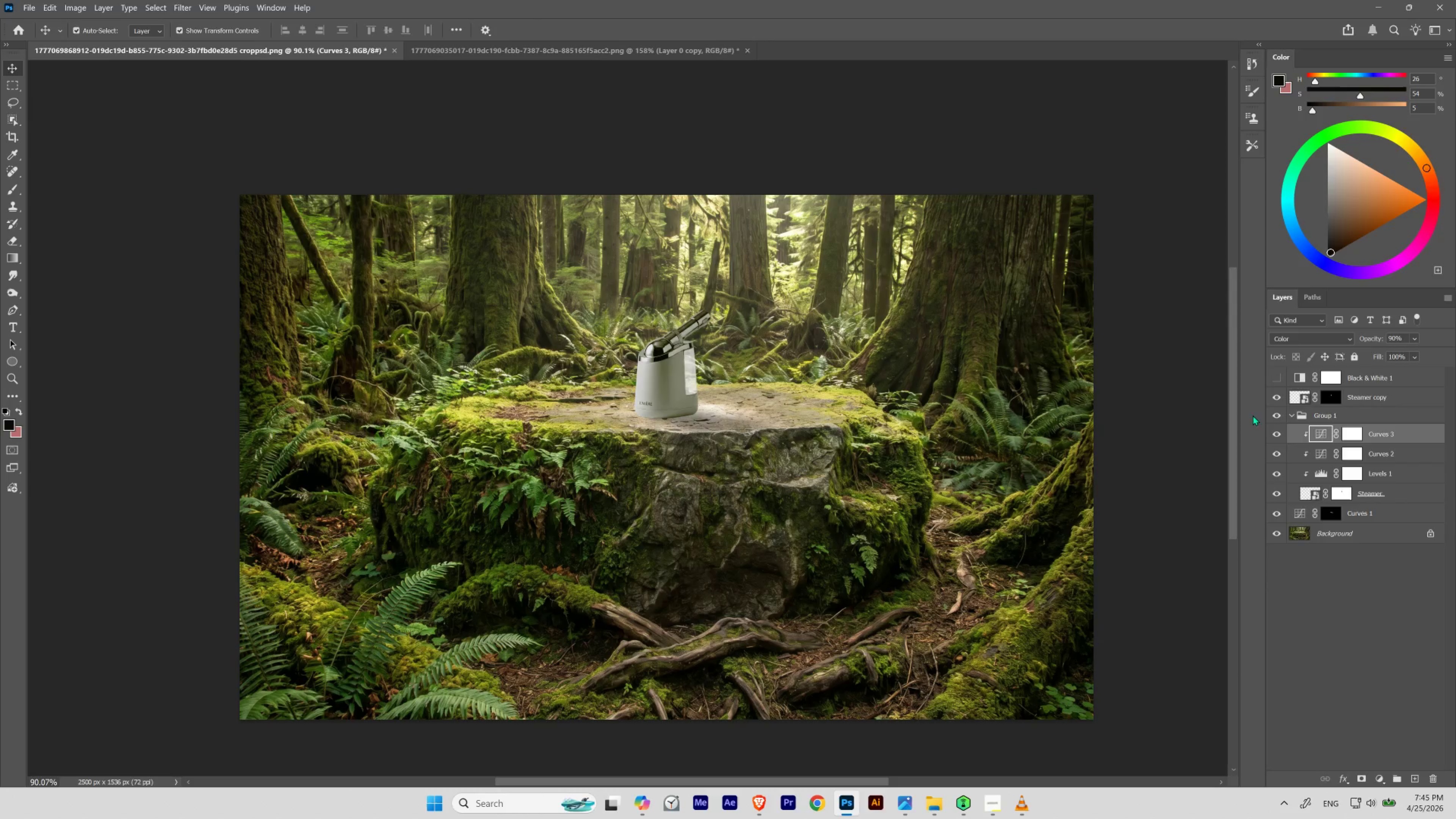 
hold_key(key=ControlLeft, duration=0.82)
 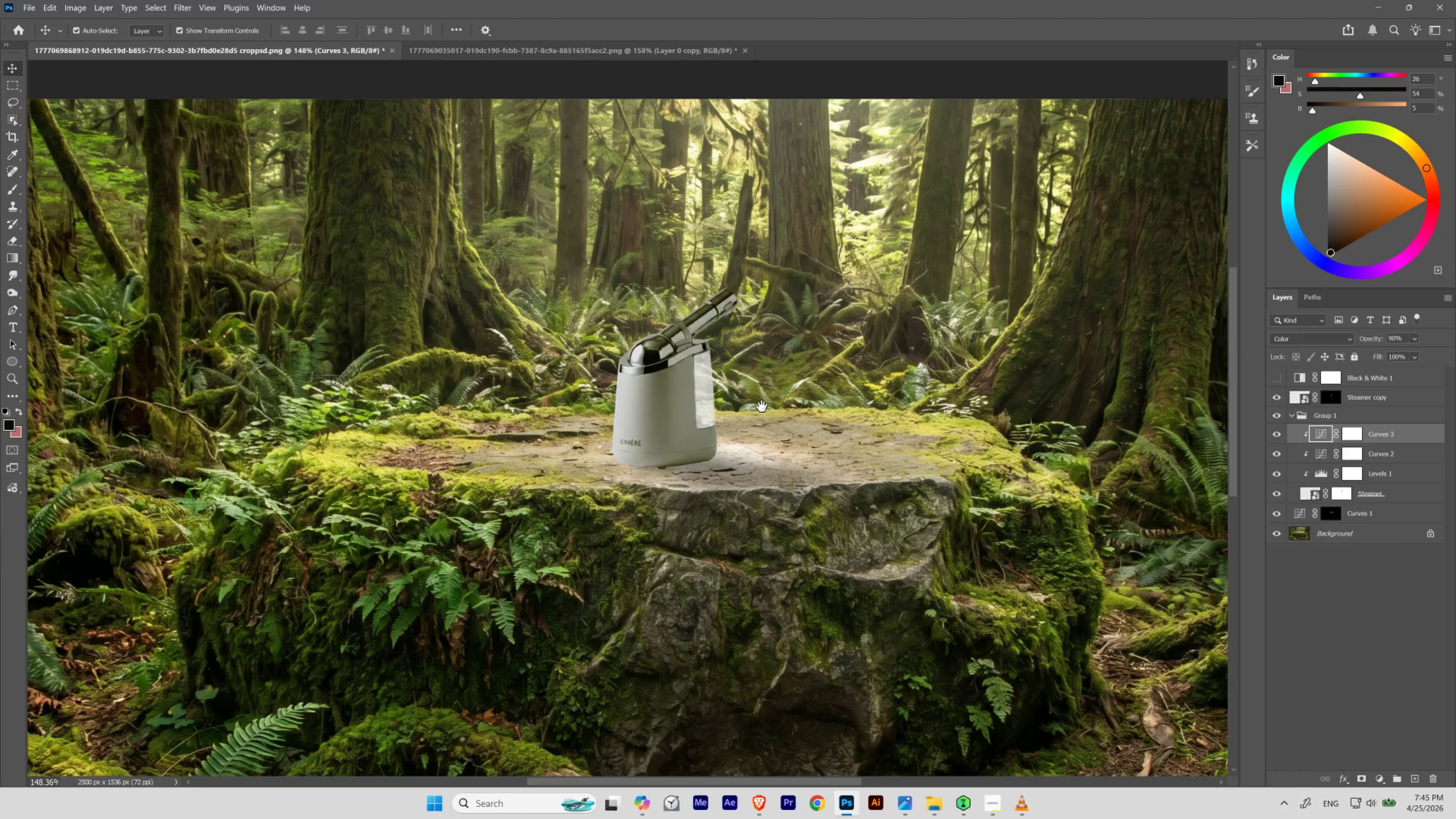 
hold_key(key=Space, duration=1.52)
 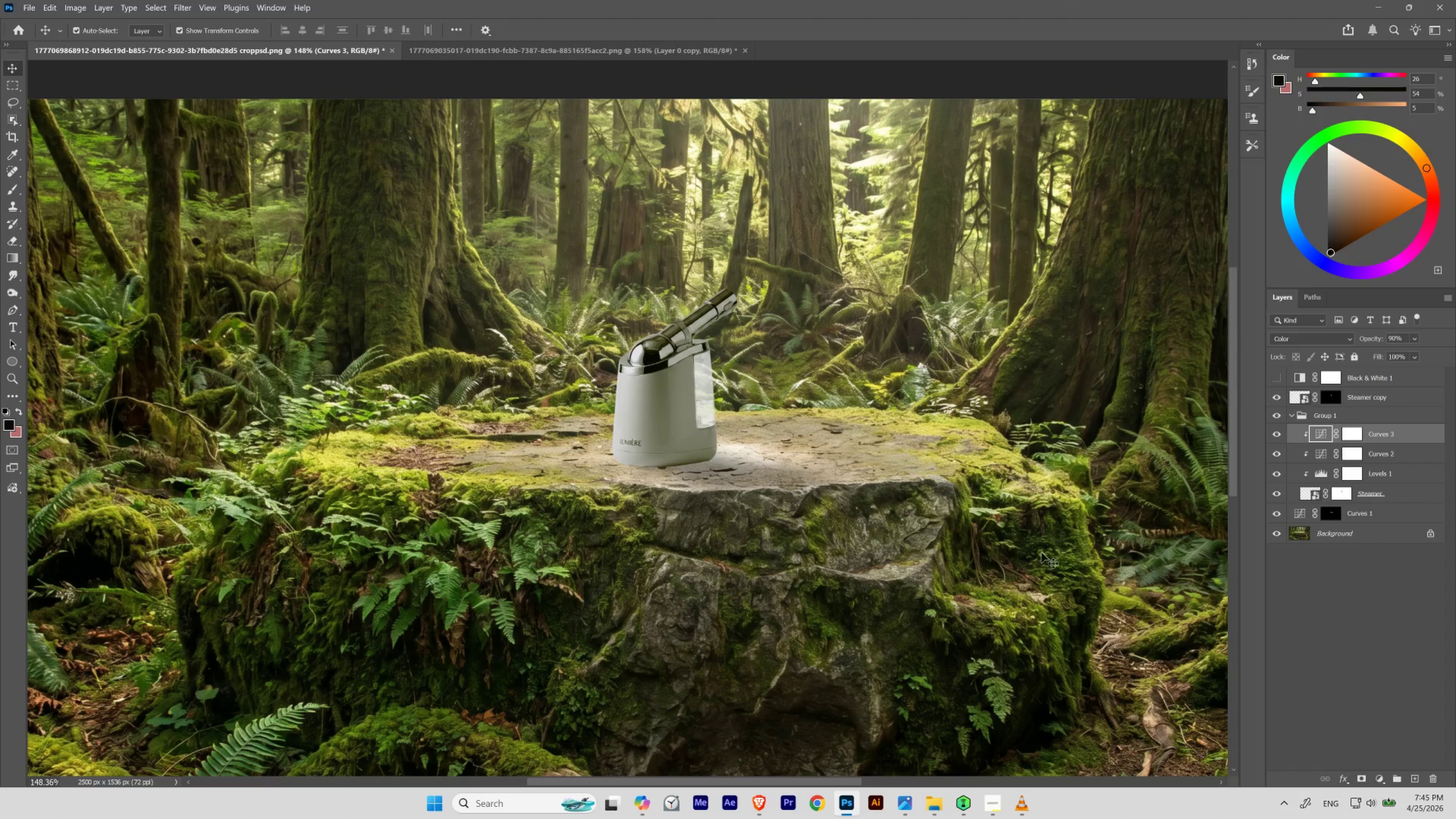 
left_click_drag(start_coordinate=[647, 362], to_coordinate=[665, 382])
 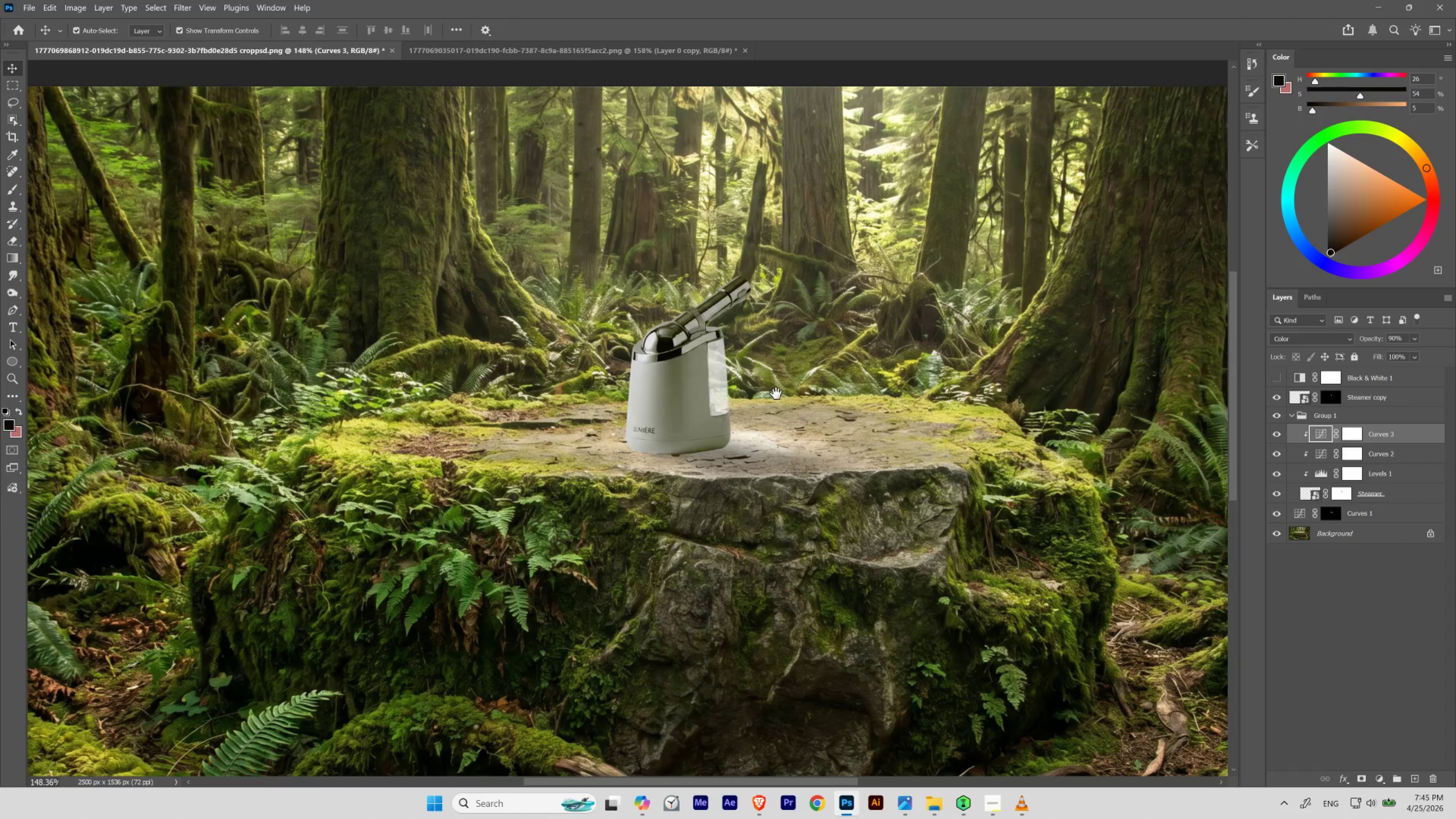 
left_click_drag(start_coordinate=[775, 394], to_coordinate=[762, 406])
 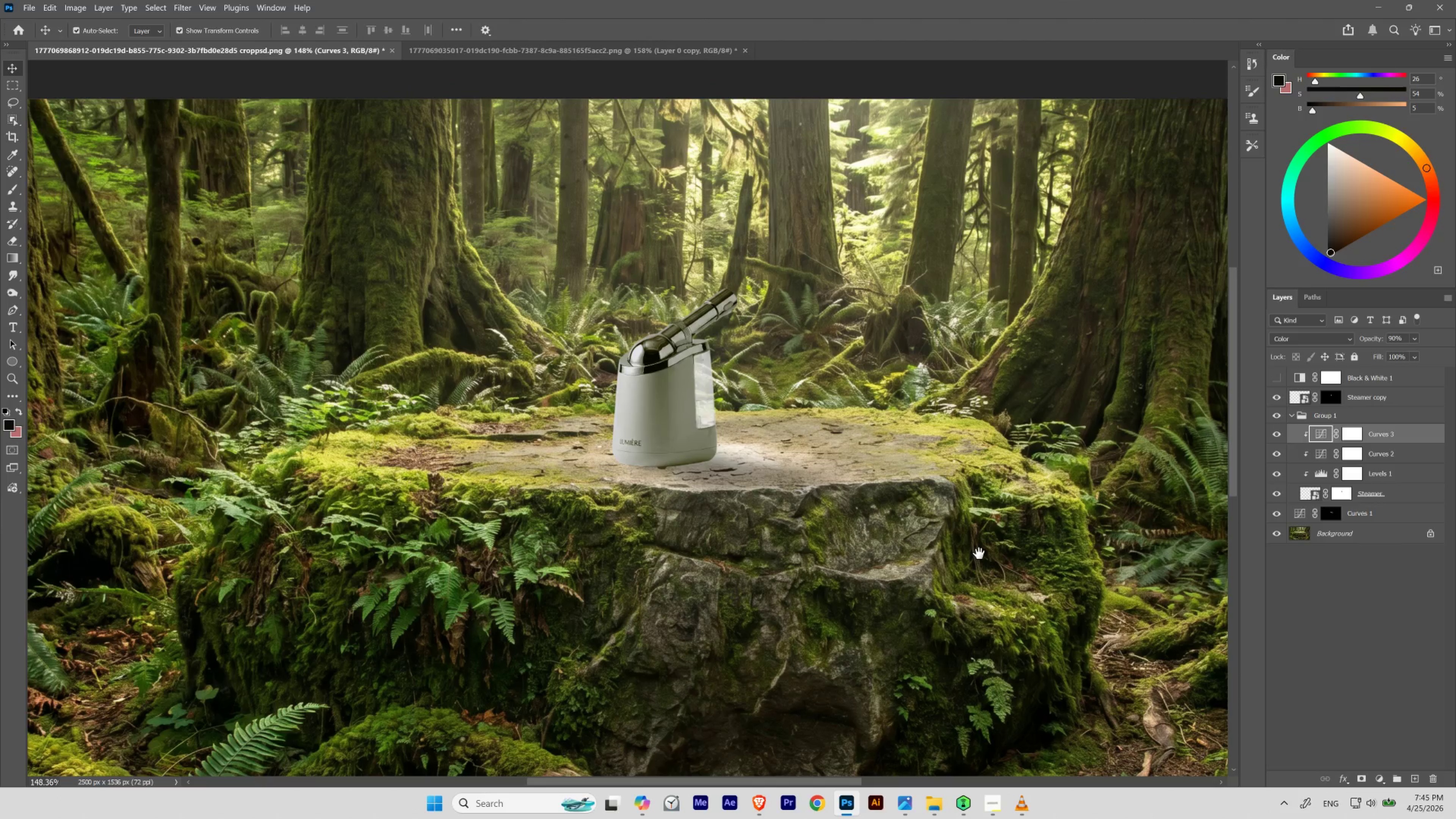 
key(Space)
 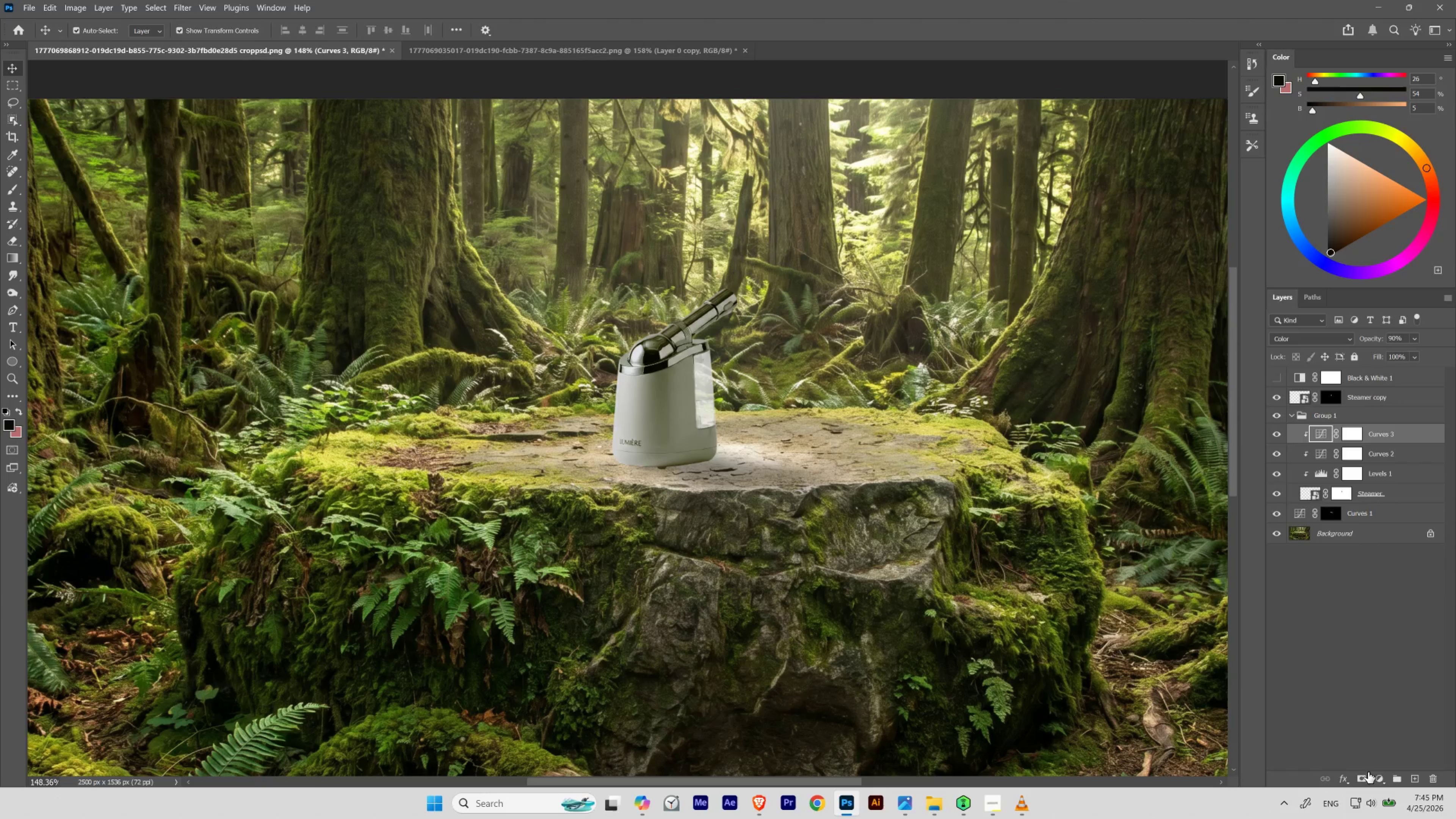 
left_click([1378, 778])
 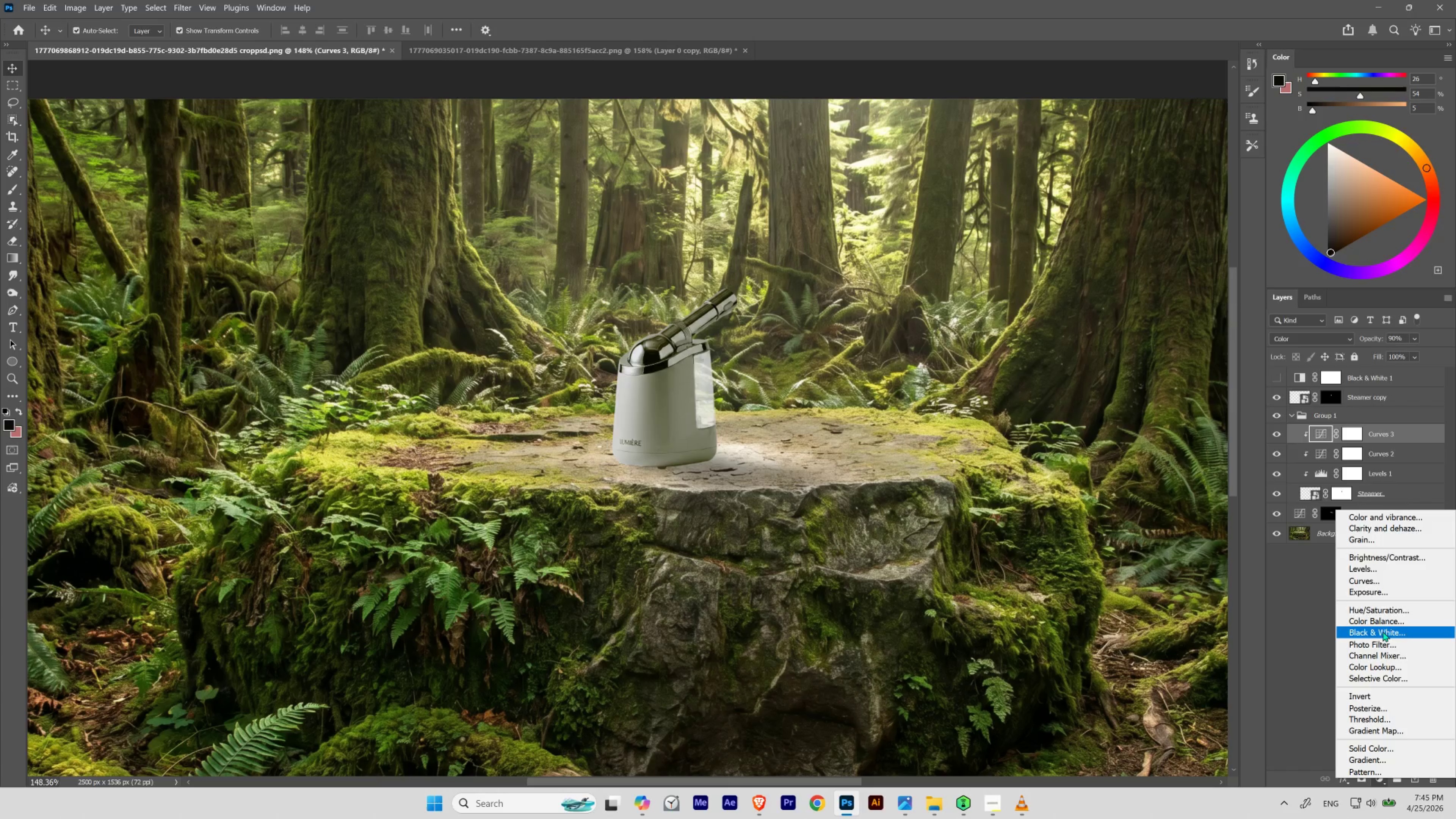 
left_click([1381, 622])
 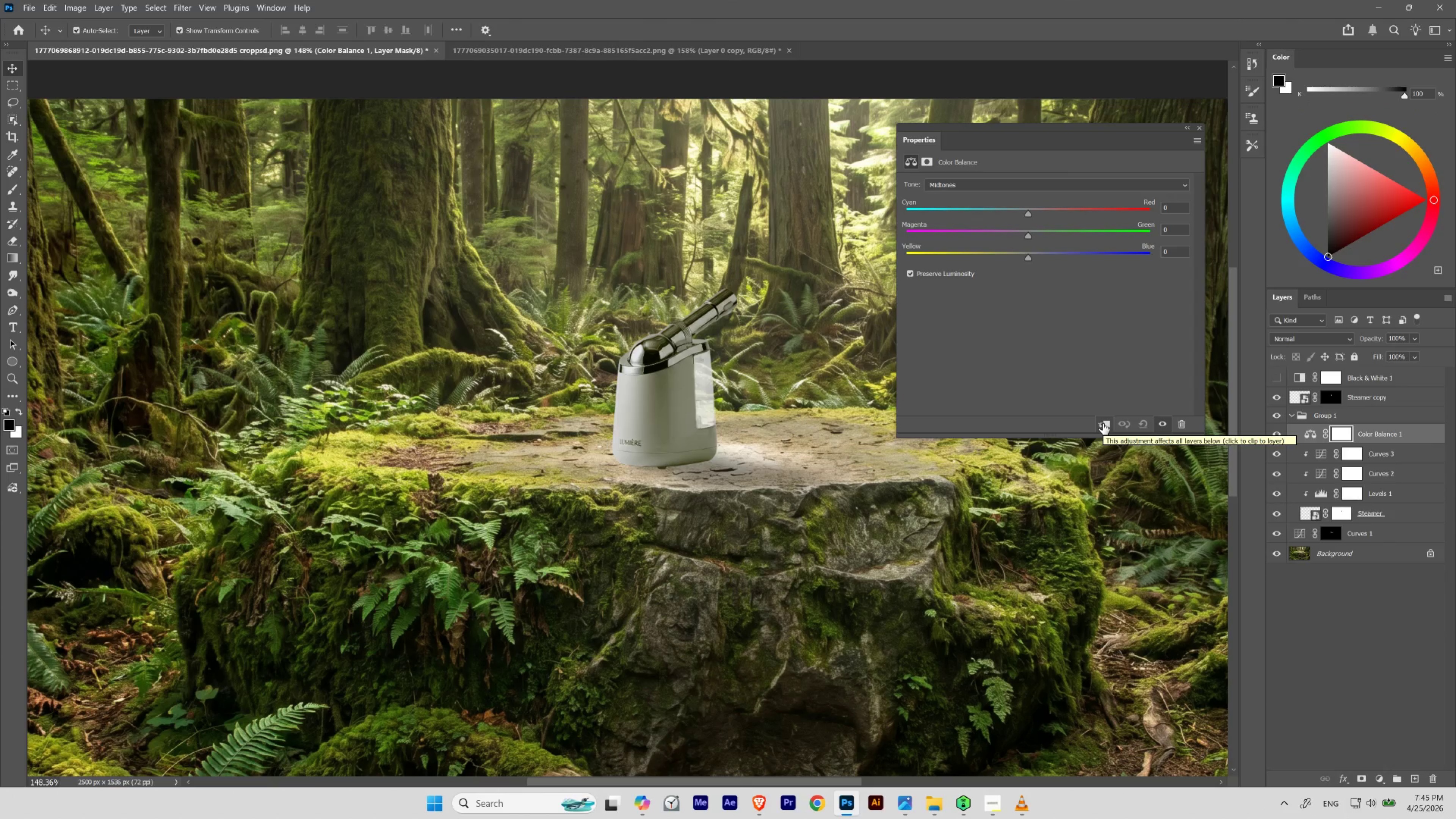 
wait(6.11)
 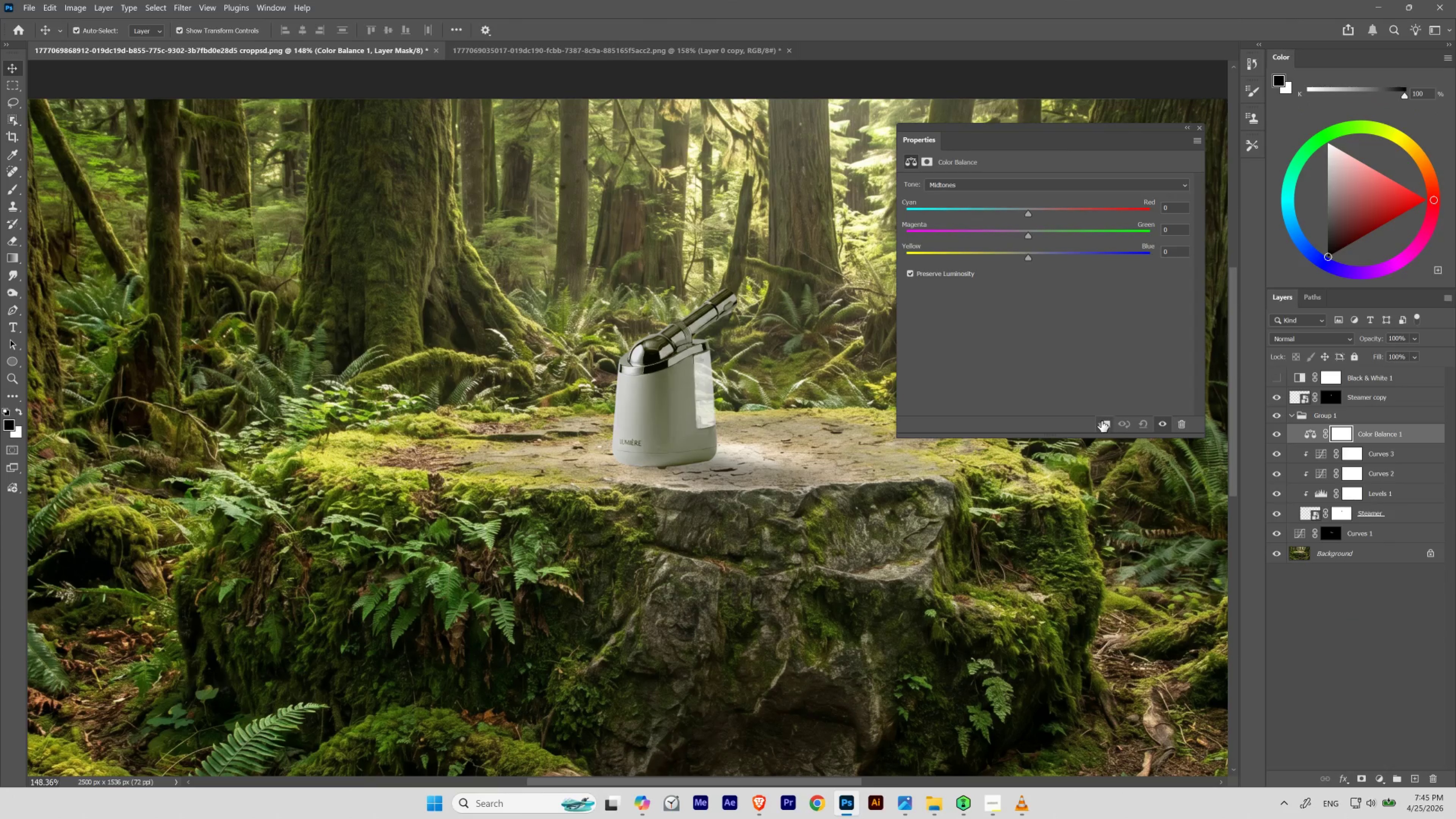 
left_click([1310, 411])
 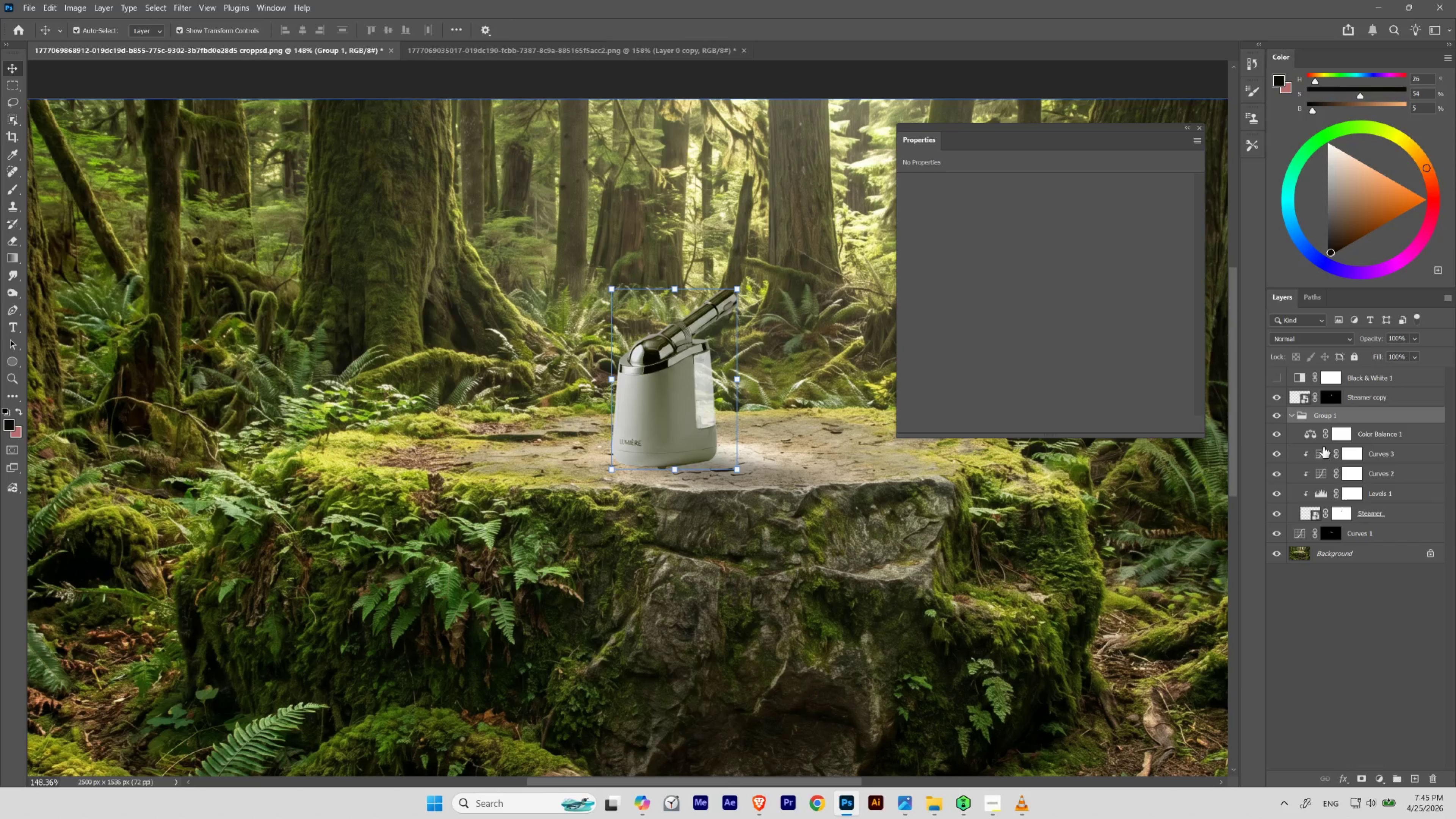 
wait(5.01)
 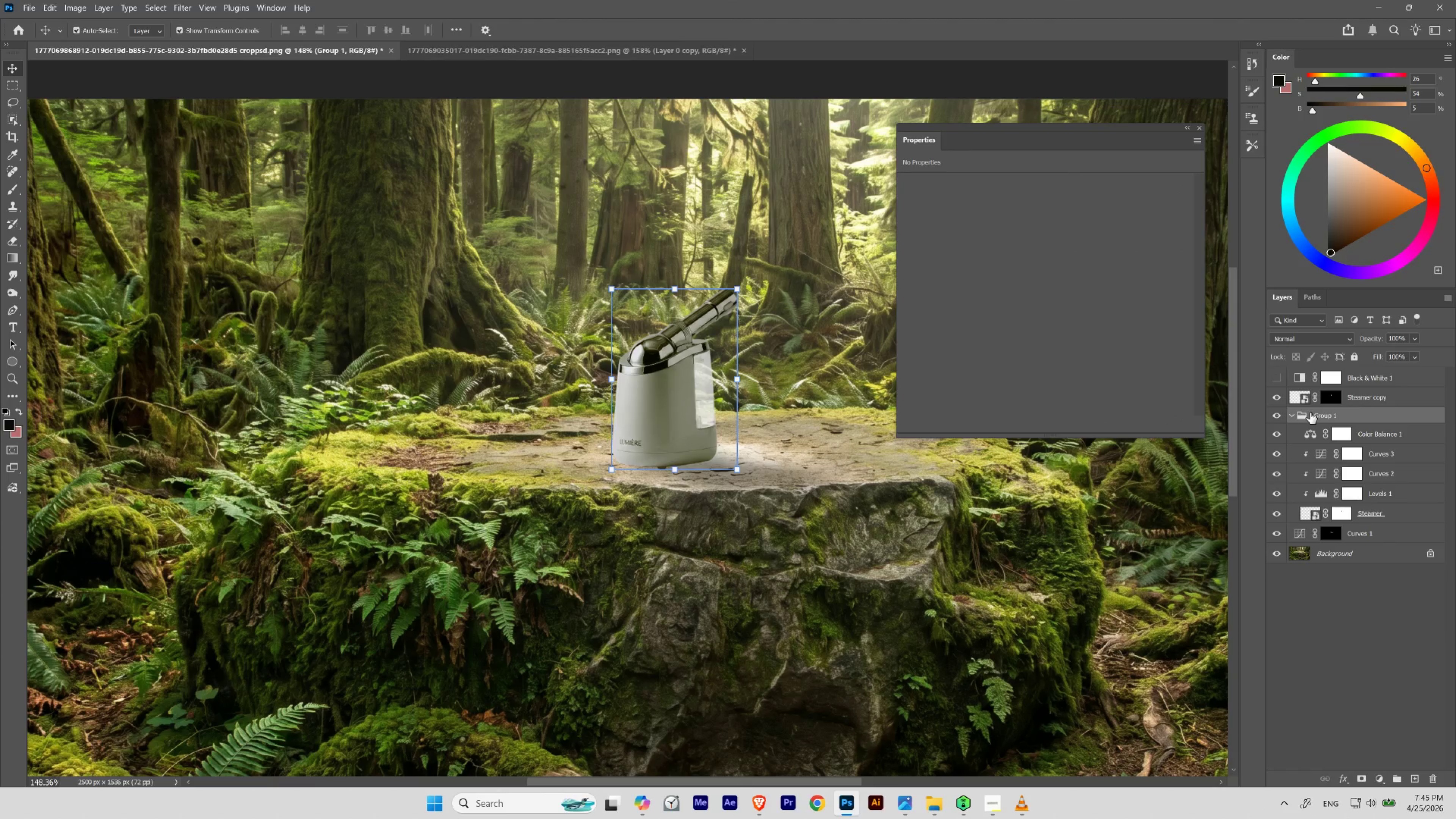 
hold_key(key=AltLeft, duration=4.24)
left_click([1319, 462])
 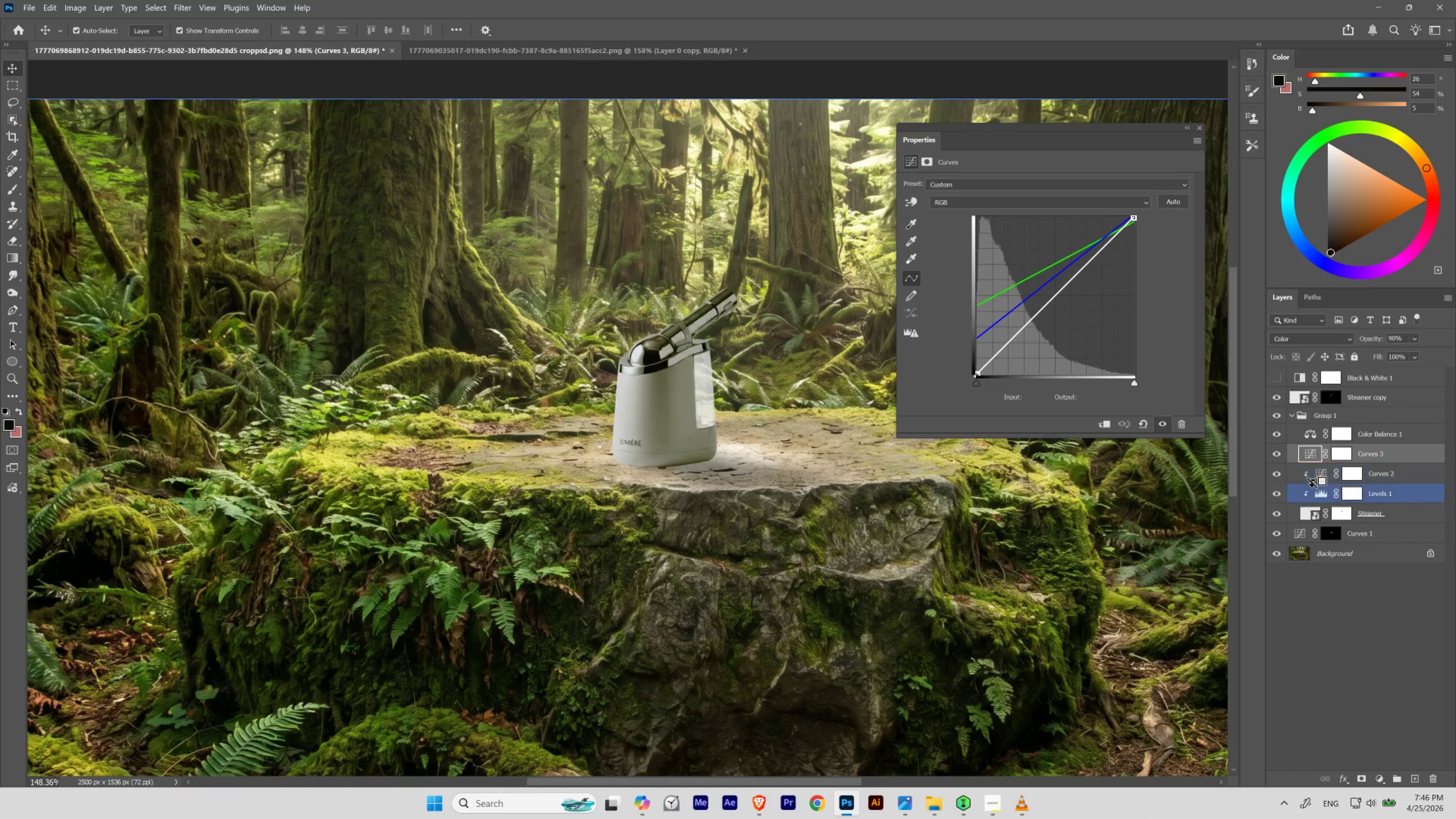 
left_click([1312, 486])
 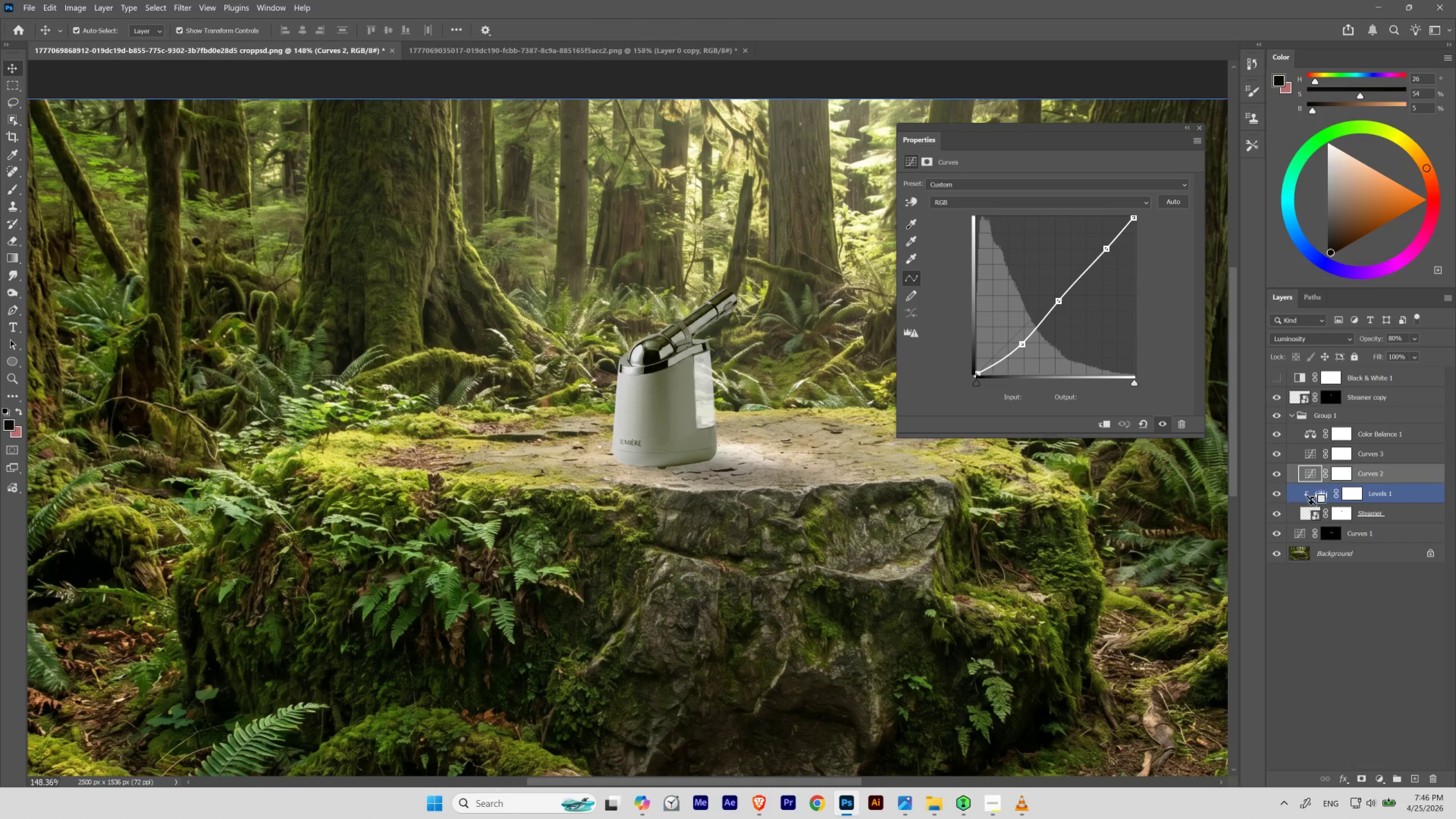 
left_click([1311, 504])
 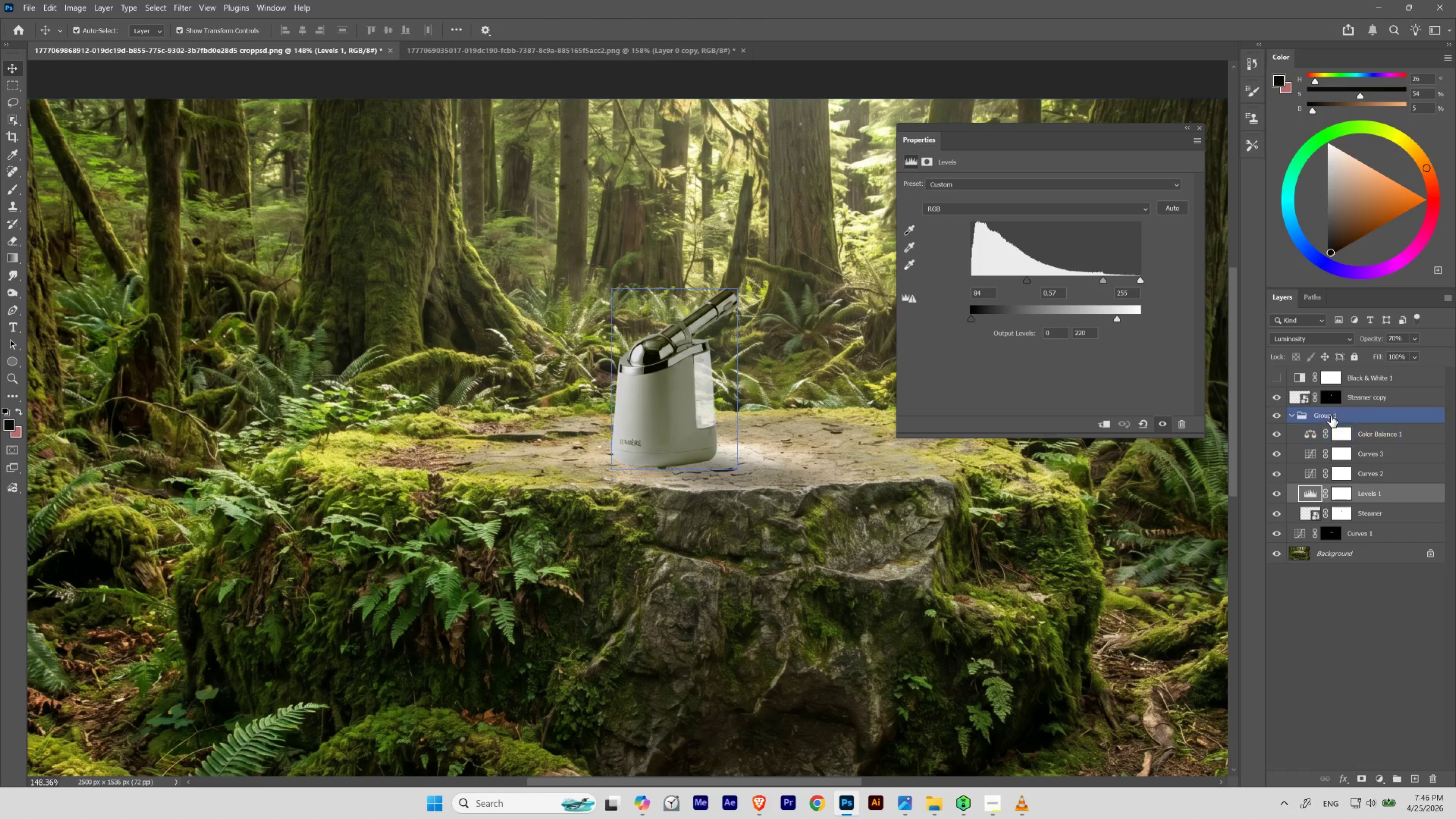 
double_click([1329, 415])
 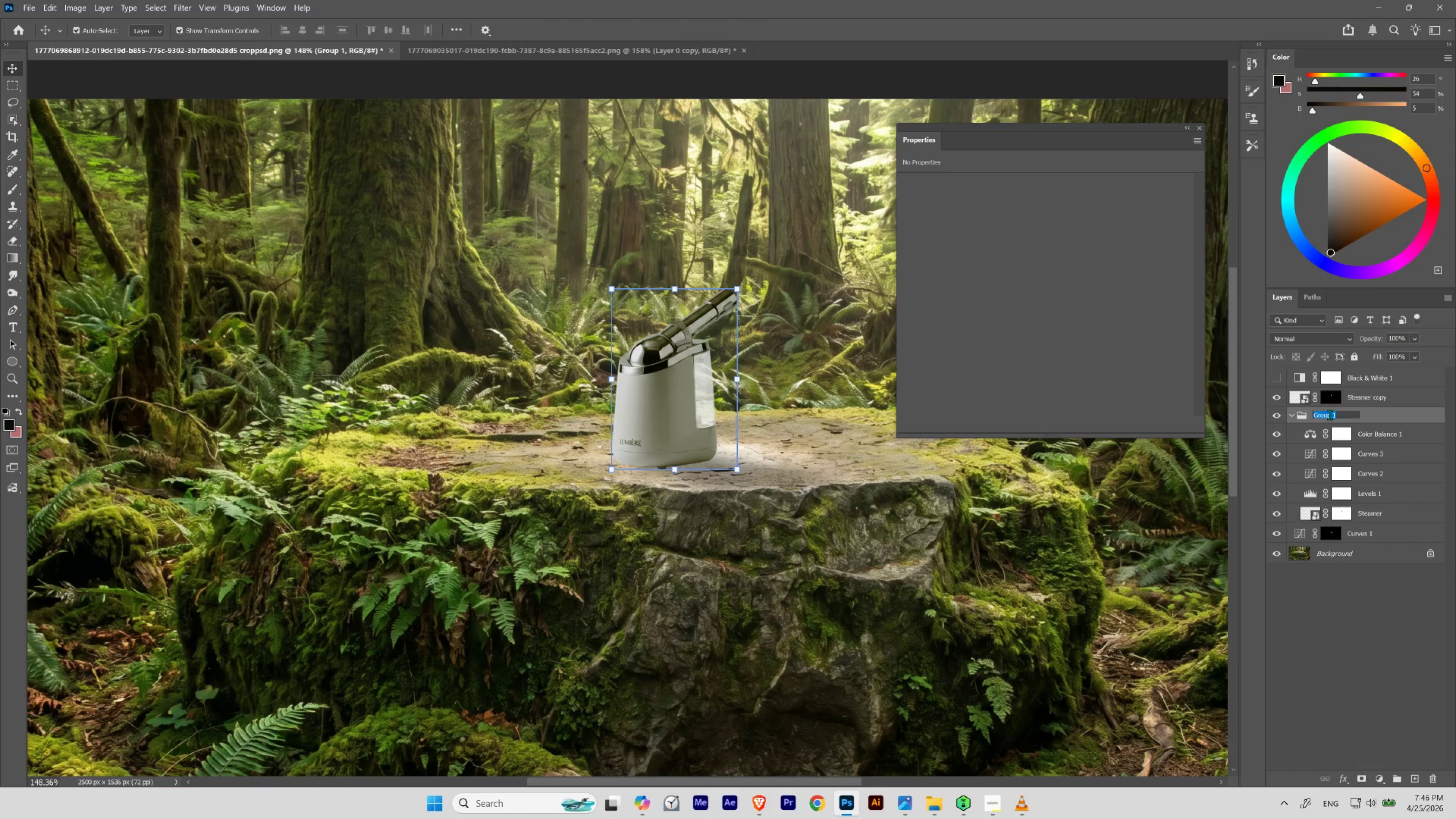 
type(sta)
key(Backspace)
type(\)
key(Backspace)
type(eamer)
 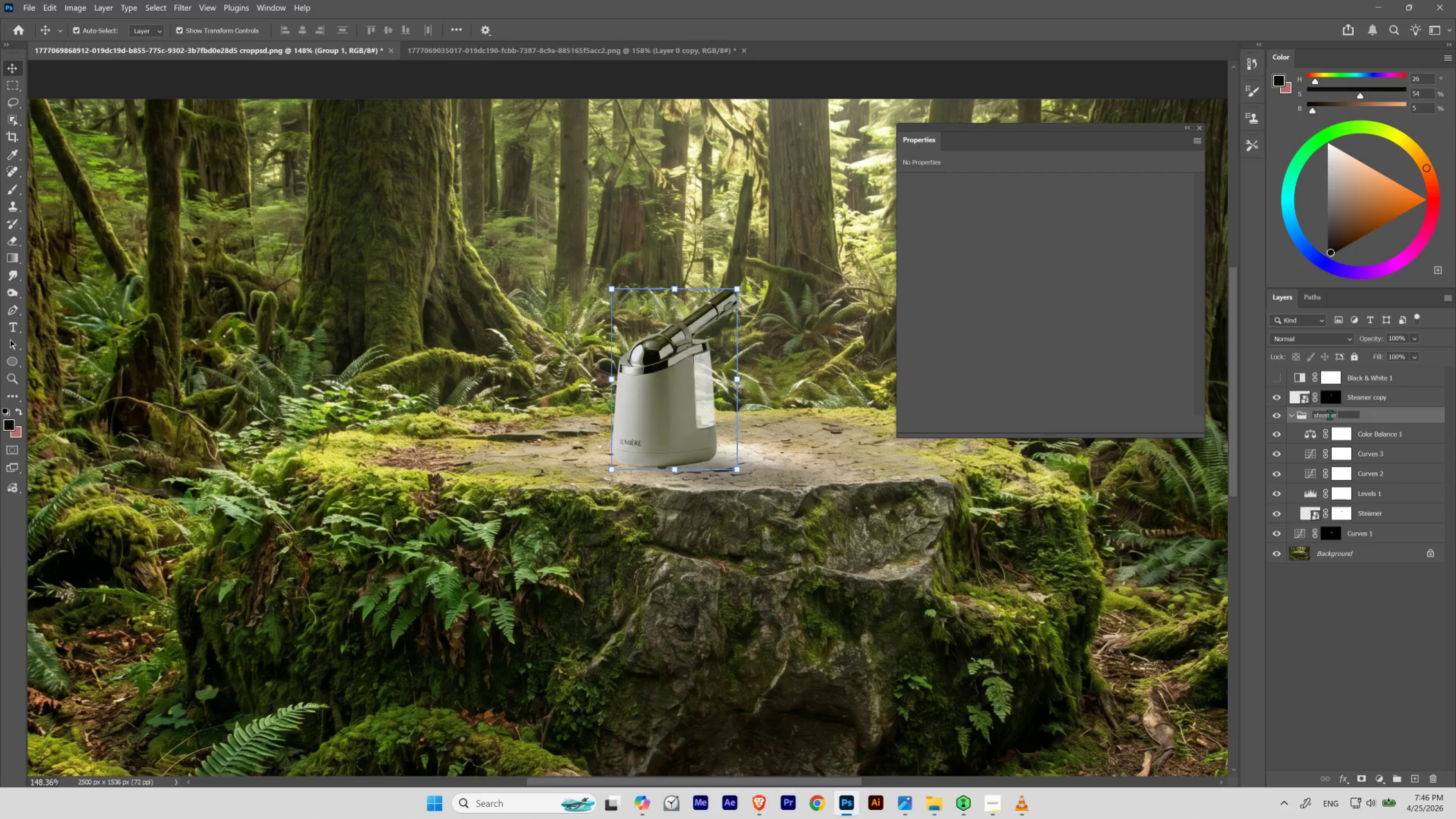 
key(Enter)
 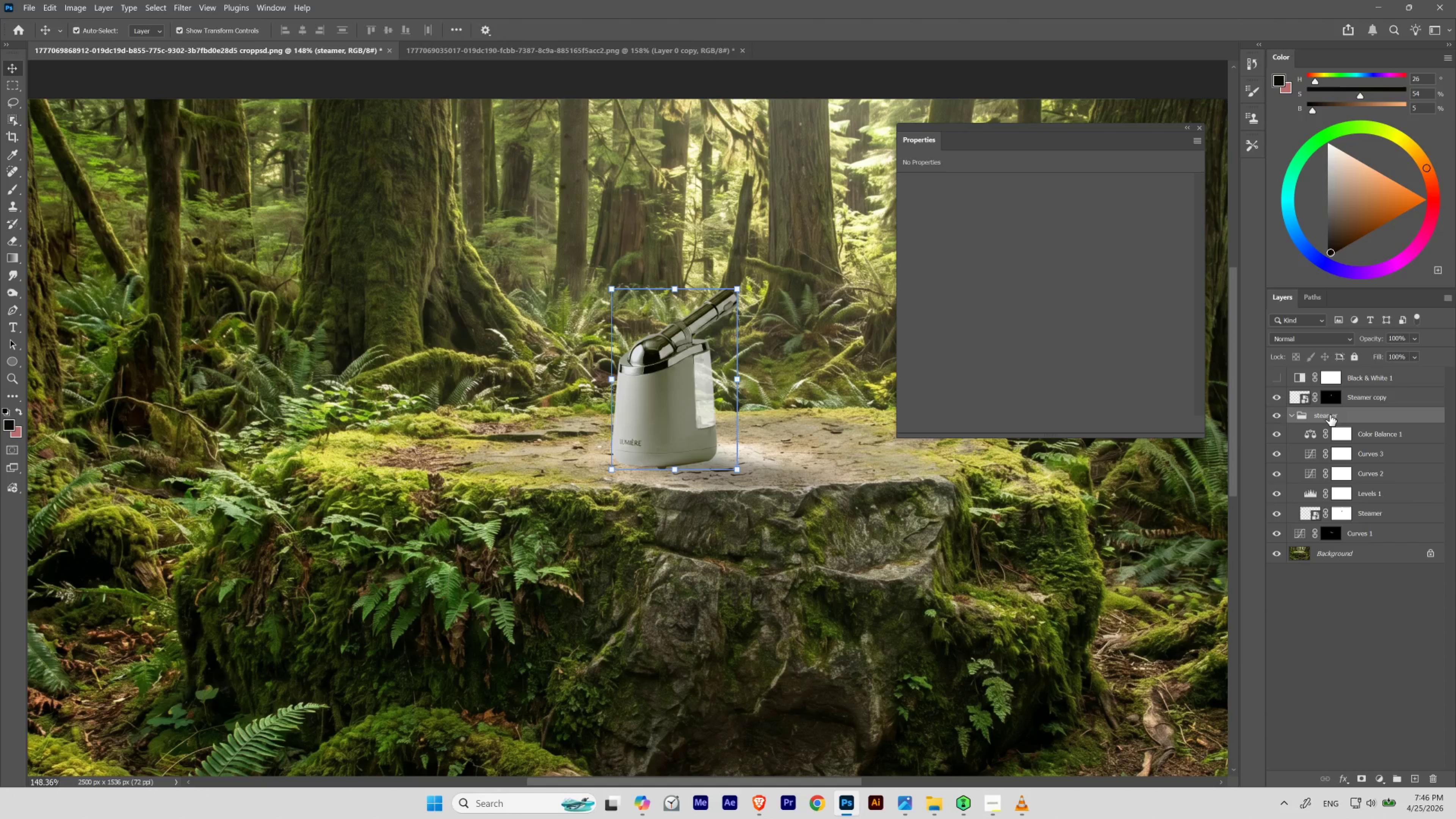 
wait(25.05)
 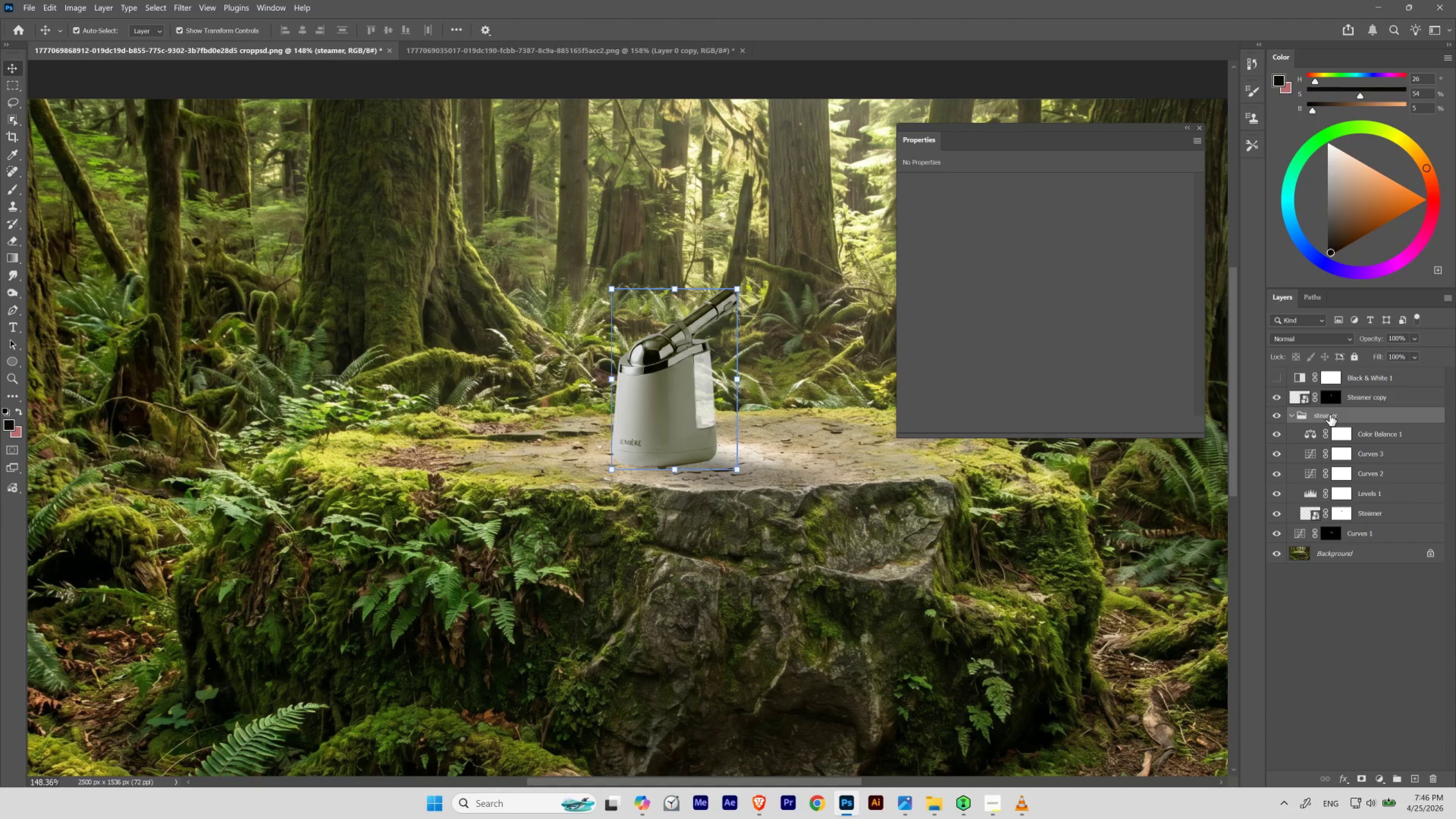 
left_click([1199, 128])
 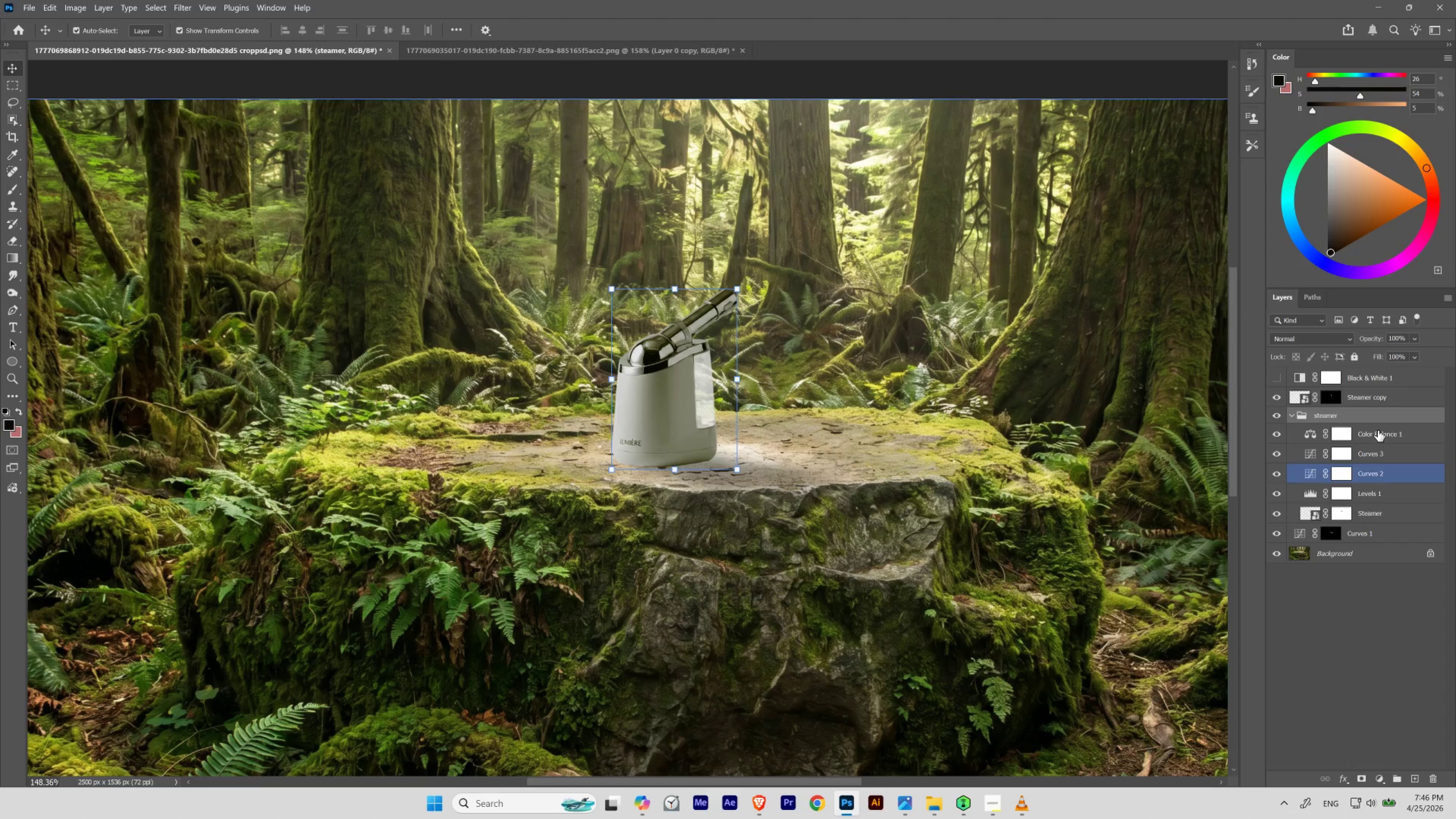 
left_click([1376, 435])
 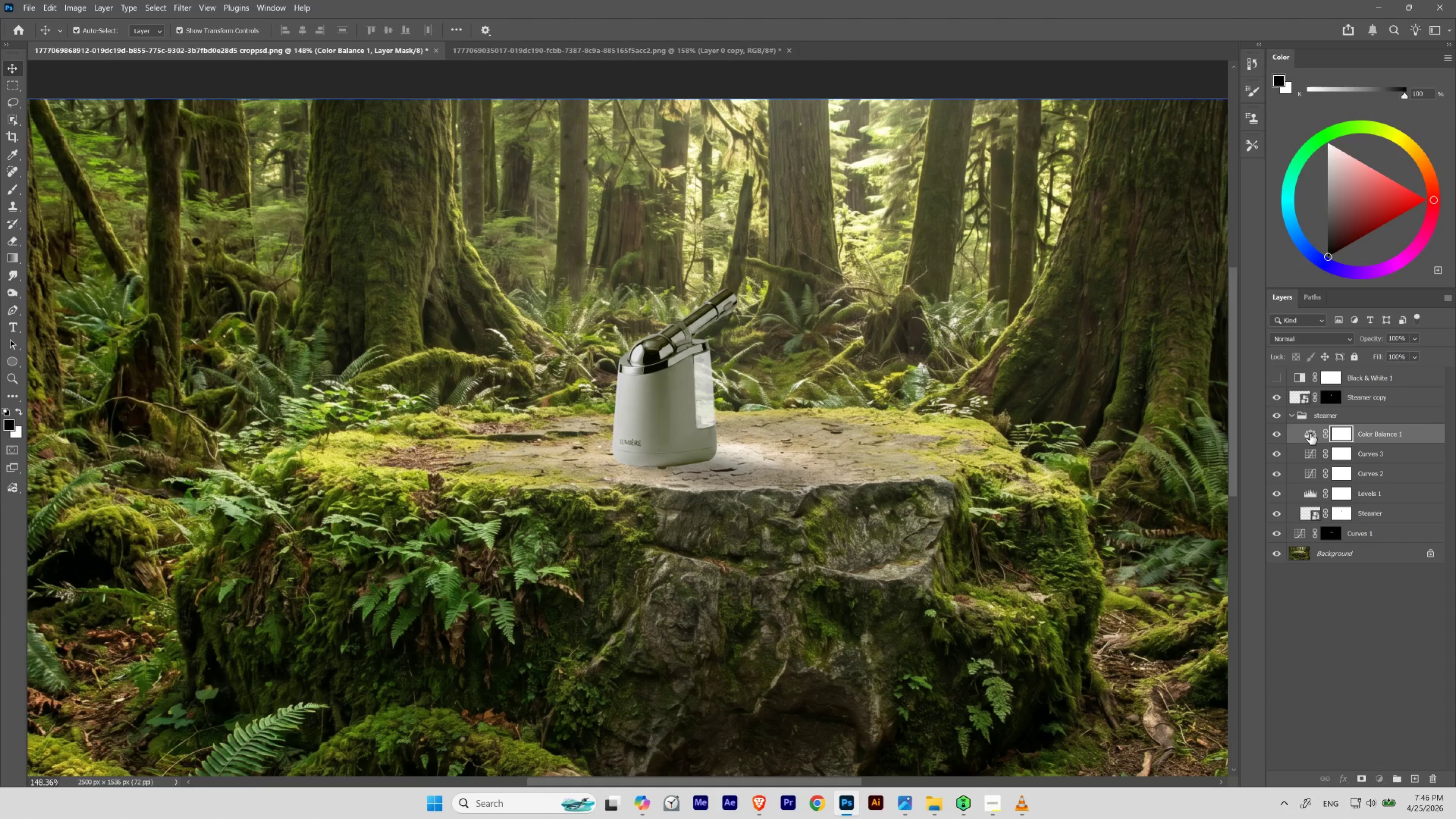 
double_click([1310, 433])
 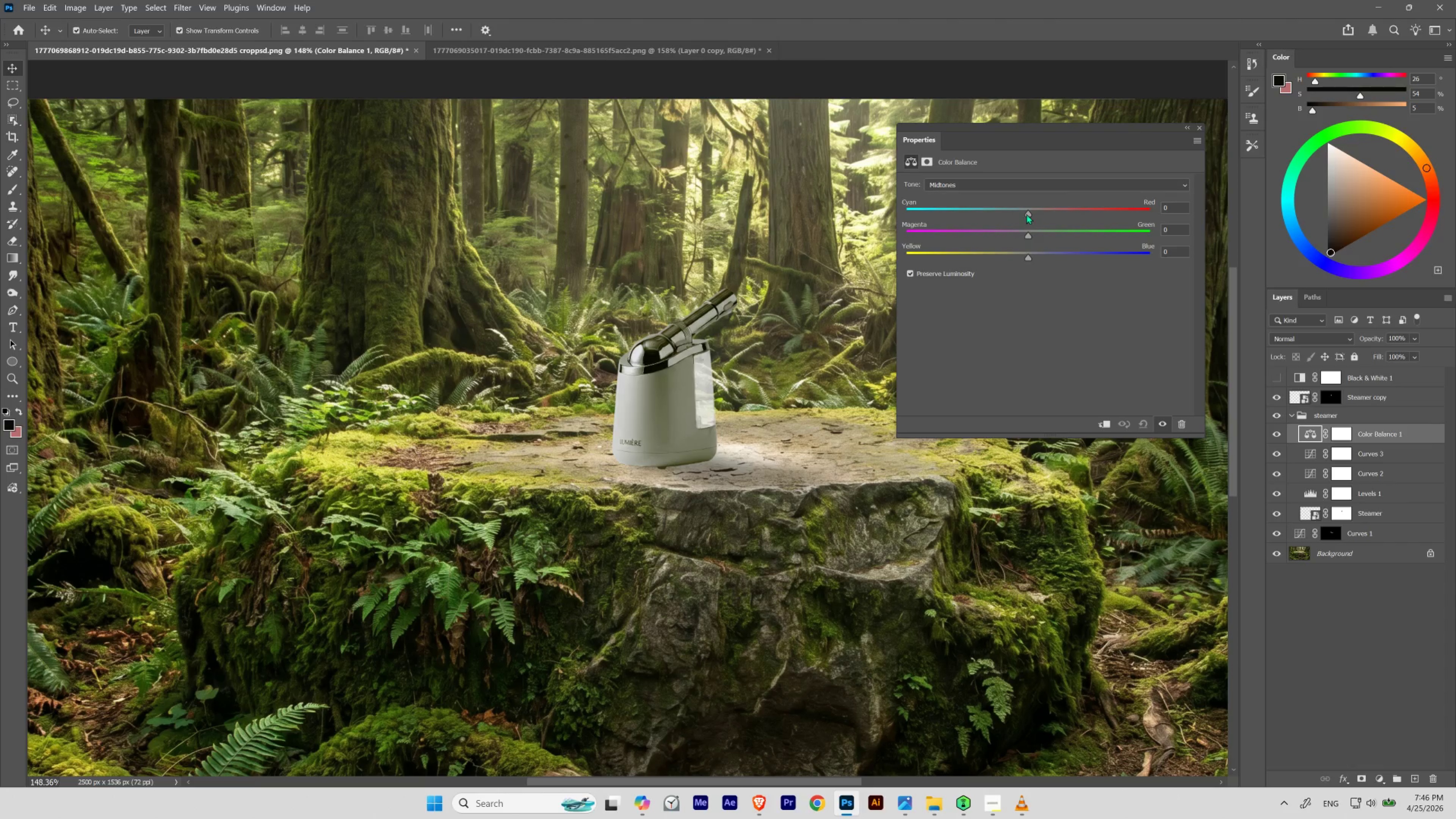 
left_click_drag(start_coordinate=[1027, 213], to_coordinate=[1020, 213])
 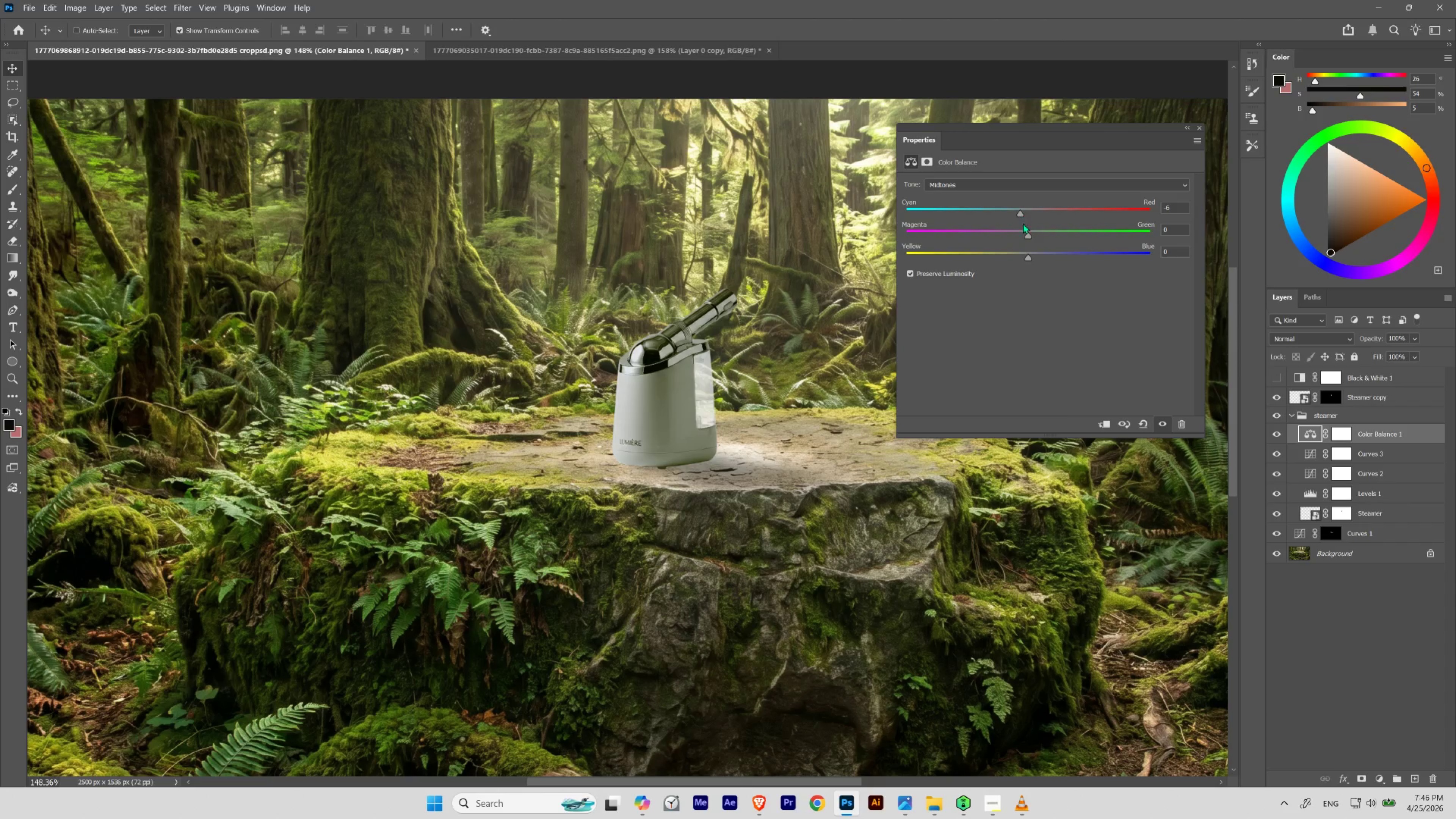 
key(Control+Z)
 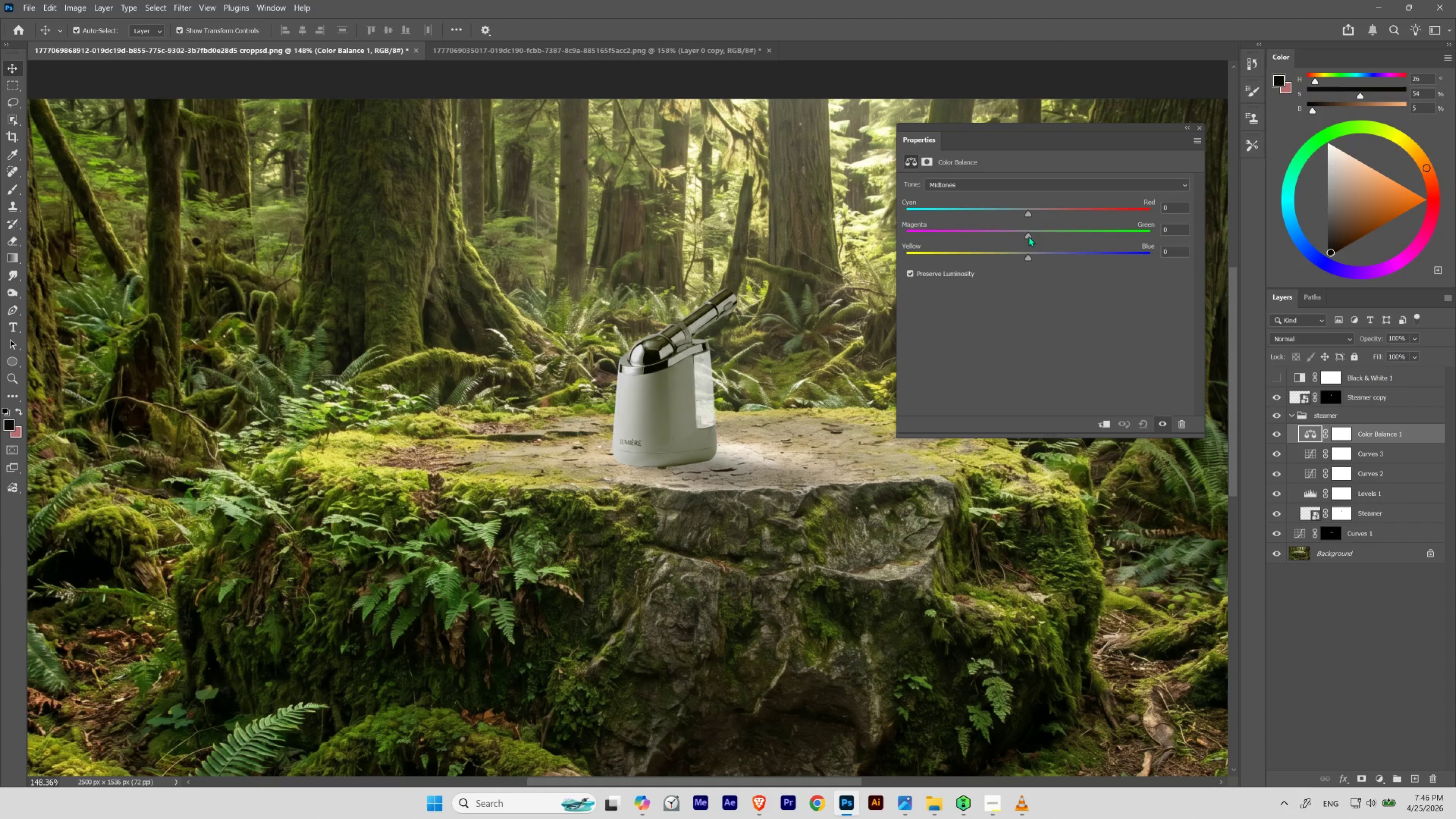 
left_click_drag(start_coordinate=[1028, 236], to_coordinate=[1031, 236])
 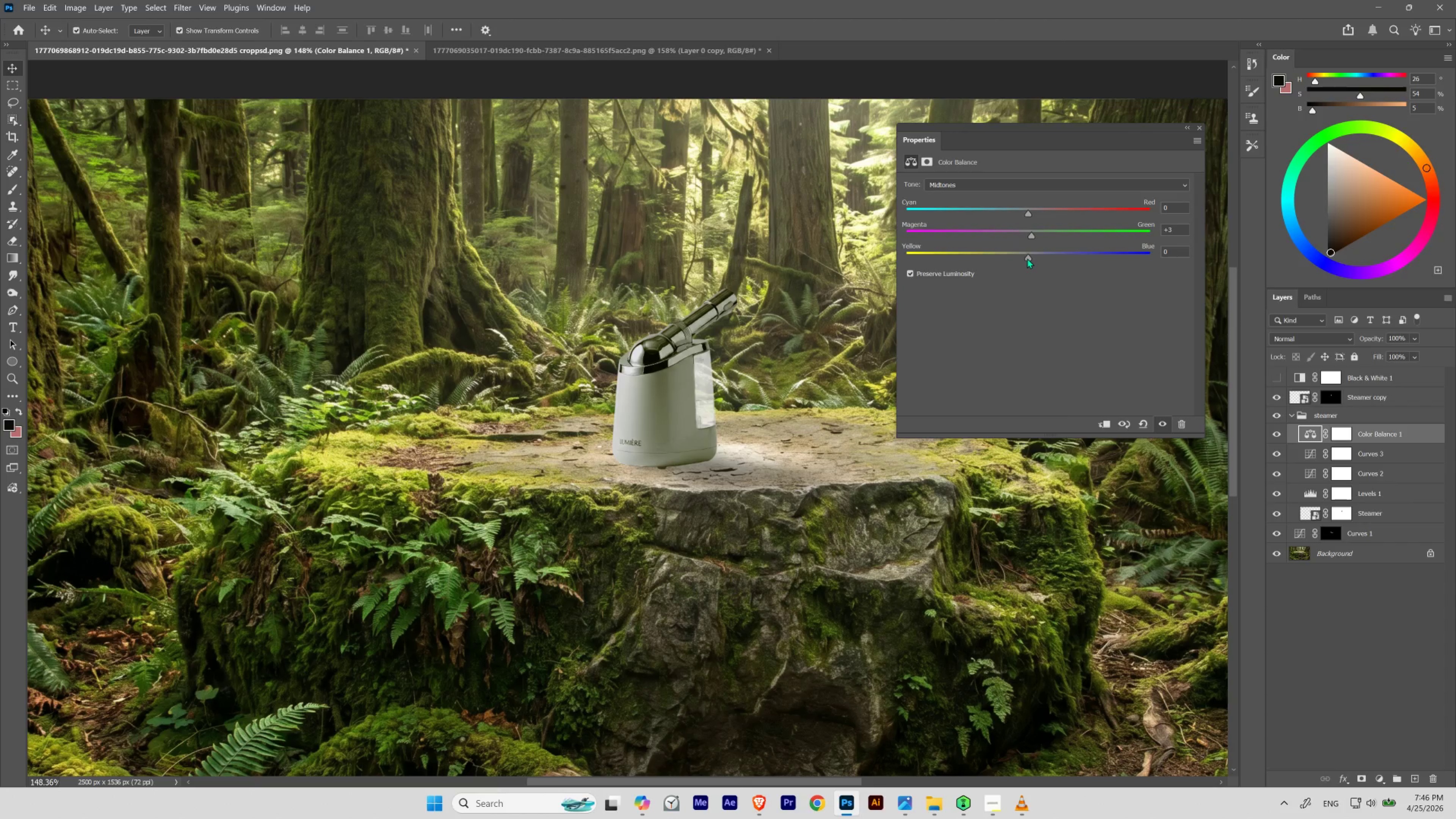 
left_click_drag(start_coordinate=[1027, 258], to_coordinate=[1022, 259])
 